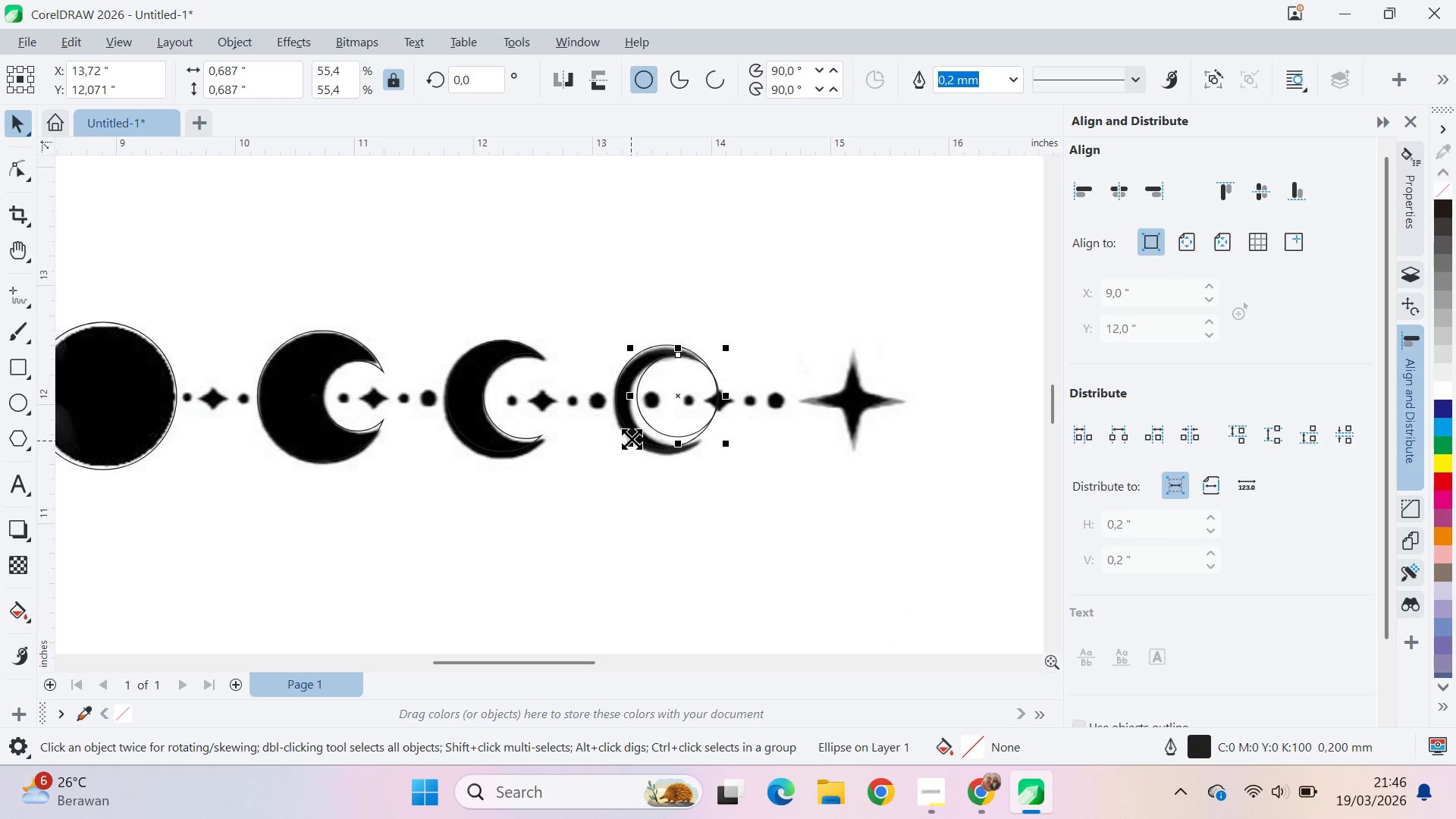 
hold_key(key=ShiftLeft, duration=1.03)
left_click([635, 435])
 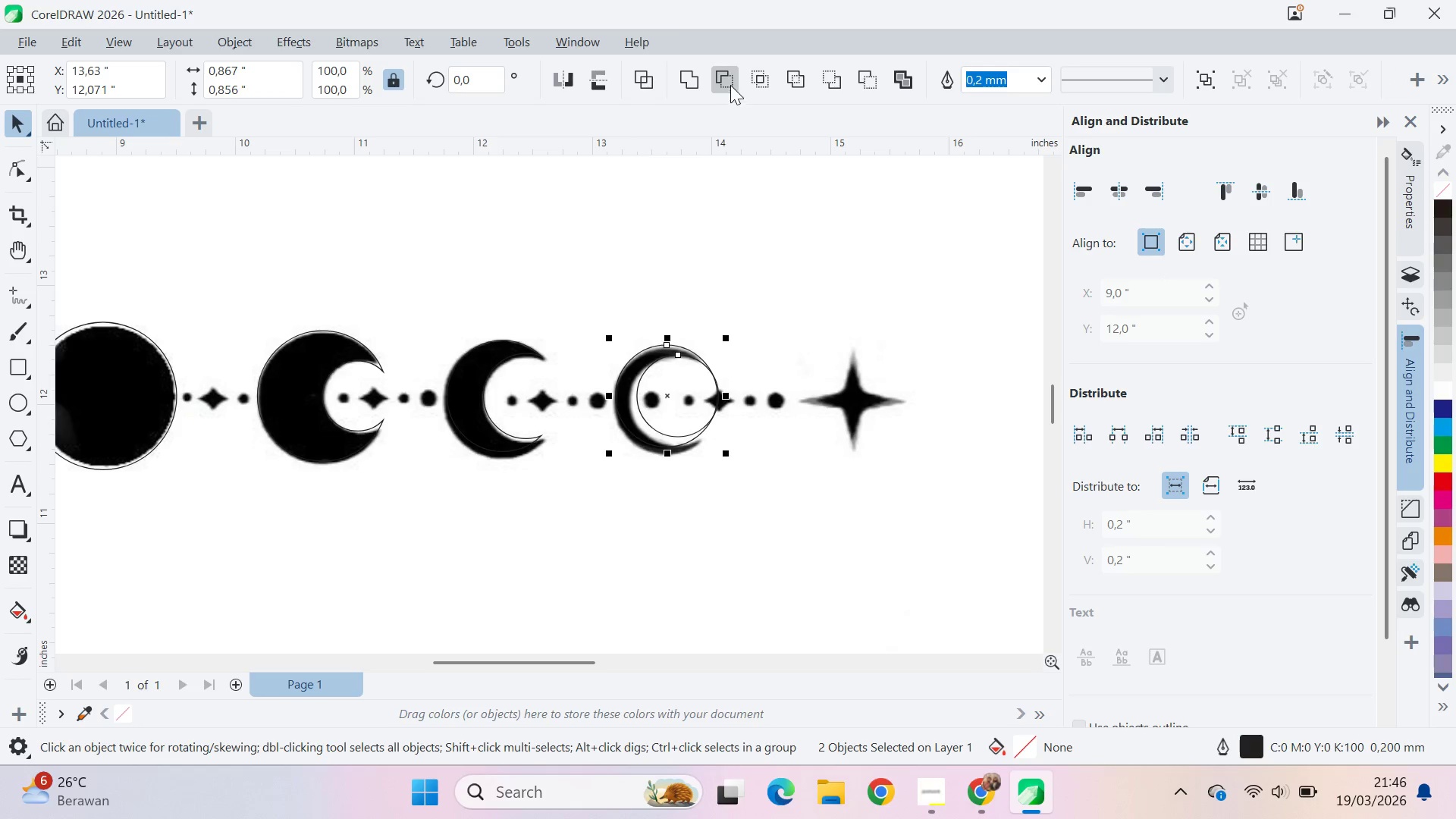 
left_click([732, 79])
 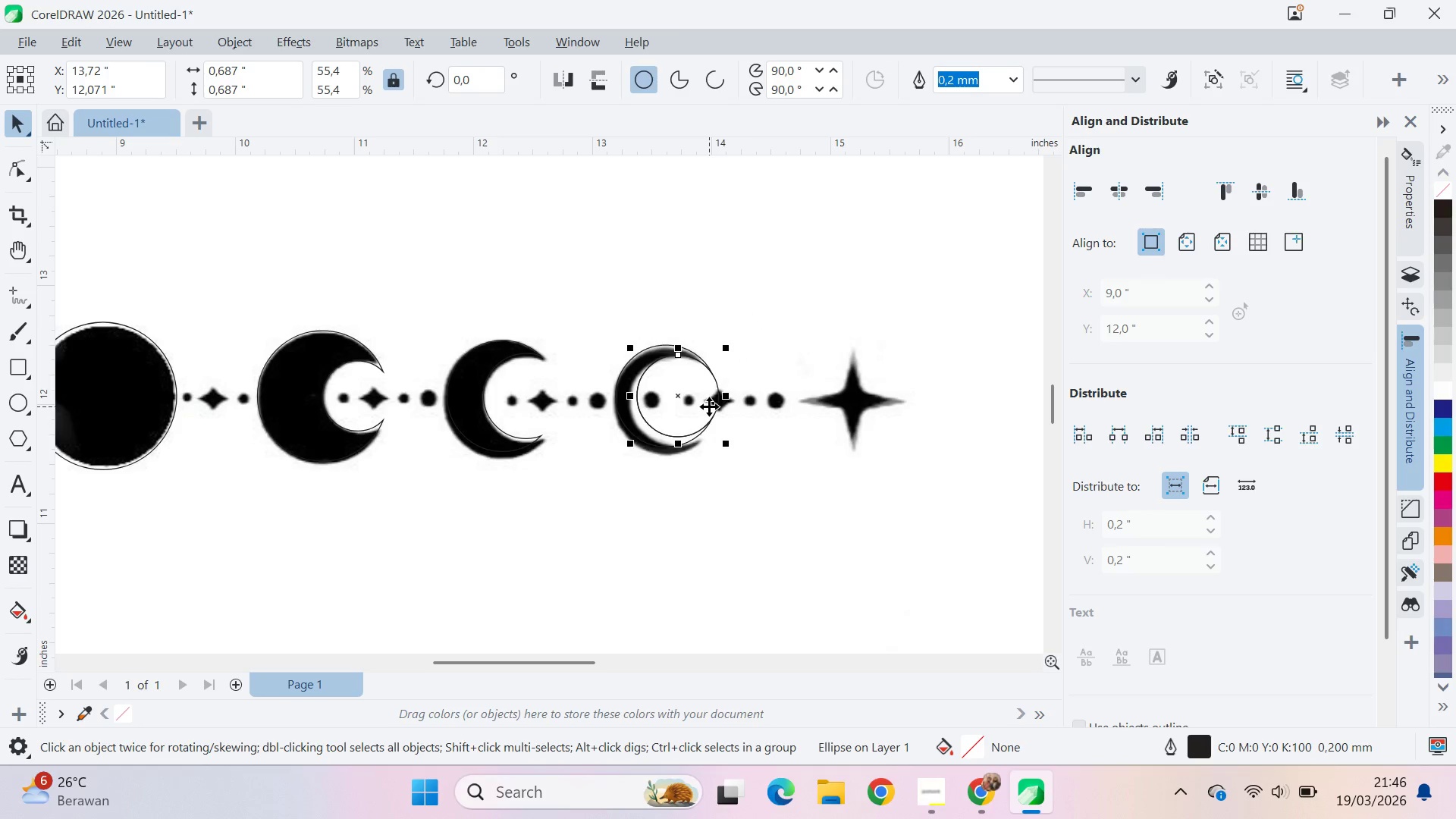 
key(Delete)
 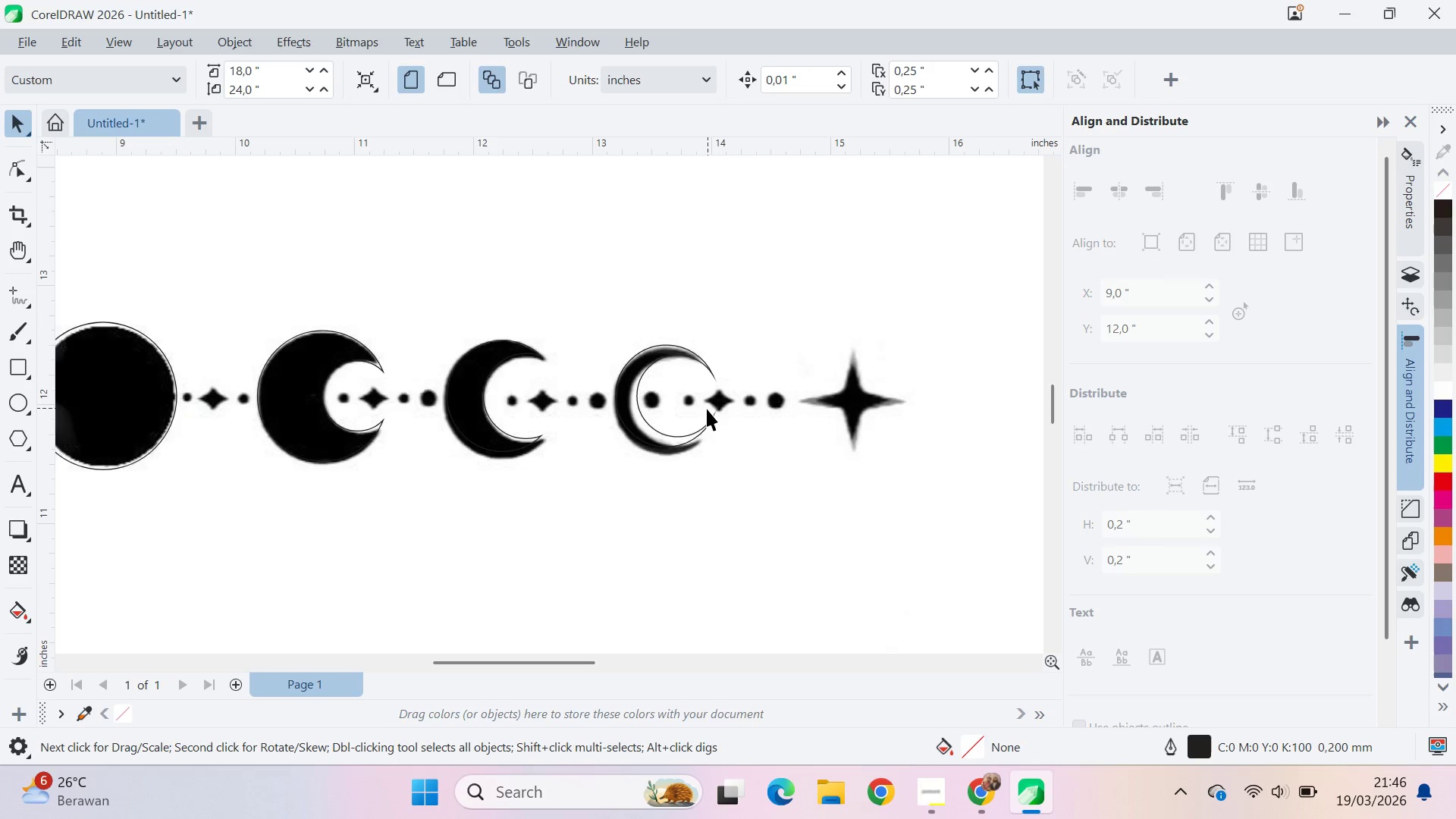 
scroll: coordinate [705, 419], scroll_direction: down, amount: 11.0
 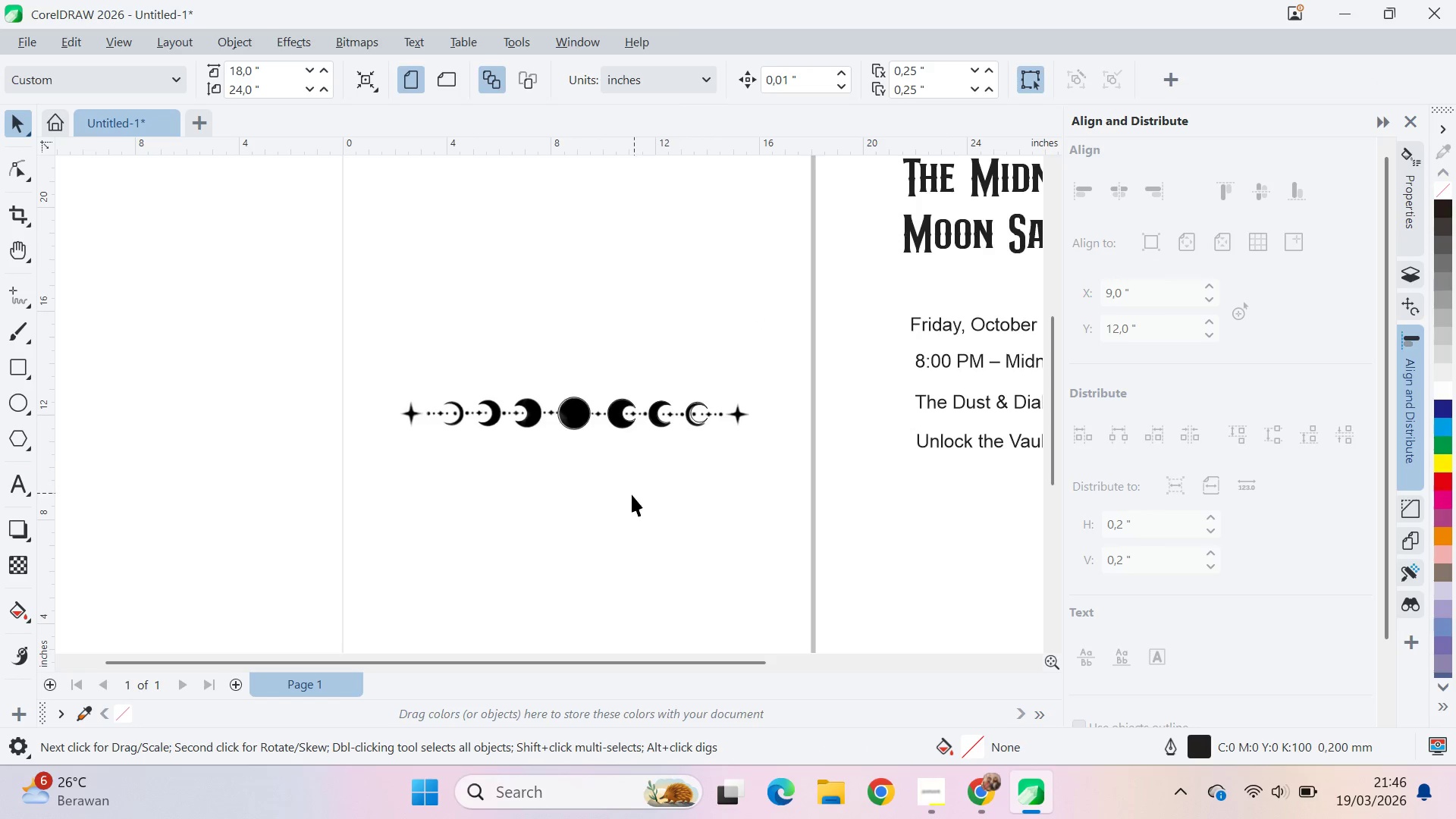 
right_click([653, 438])
 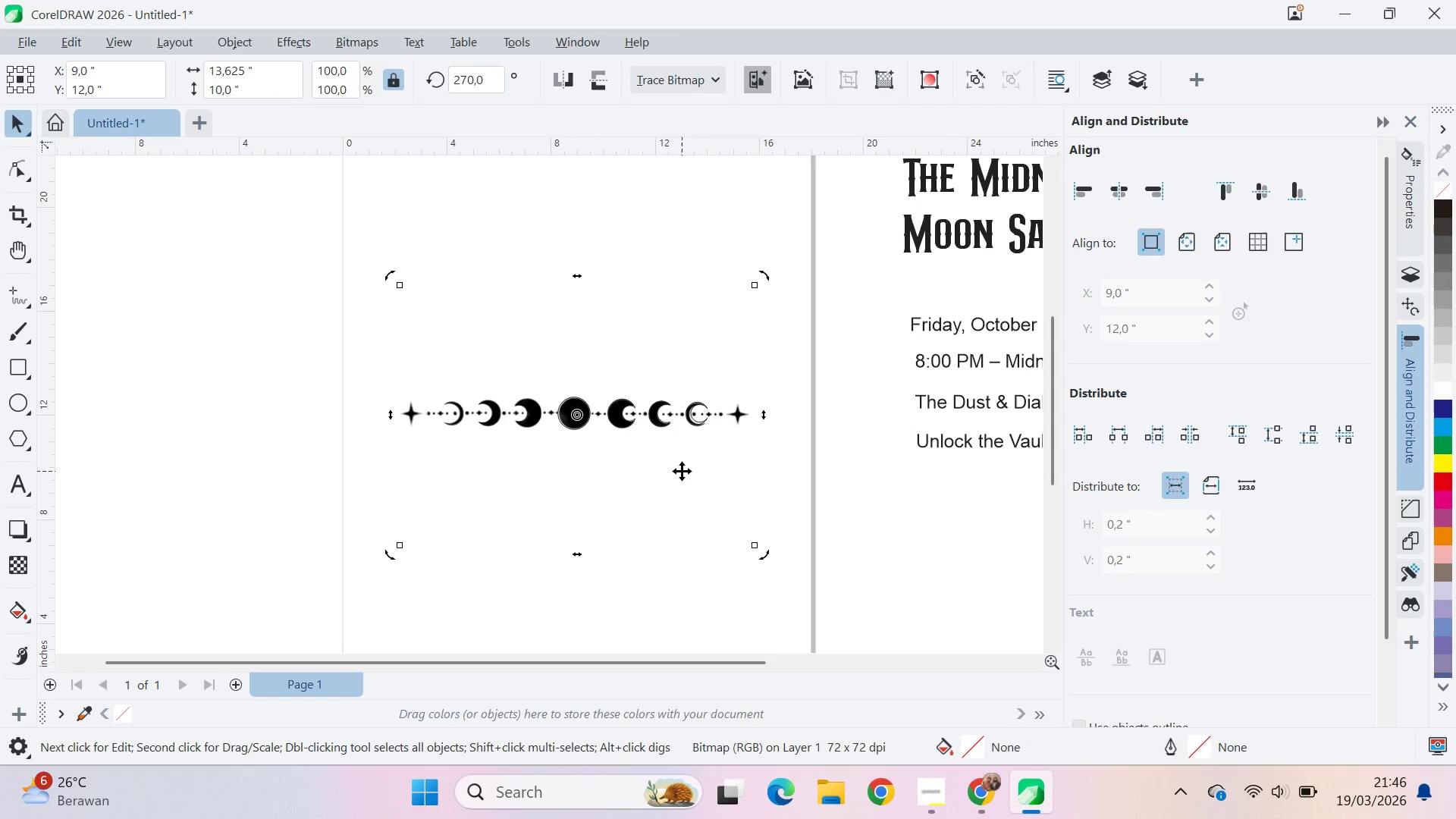 
left_click([613, 479])
 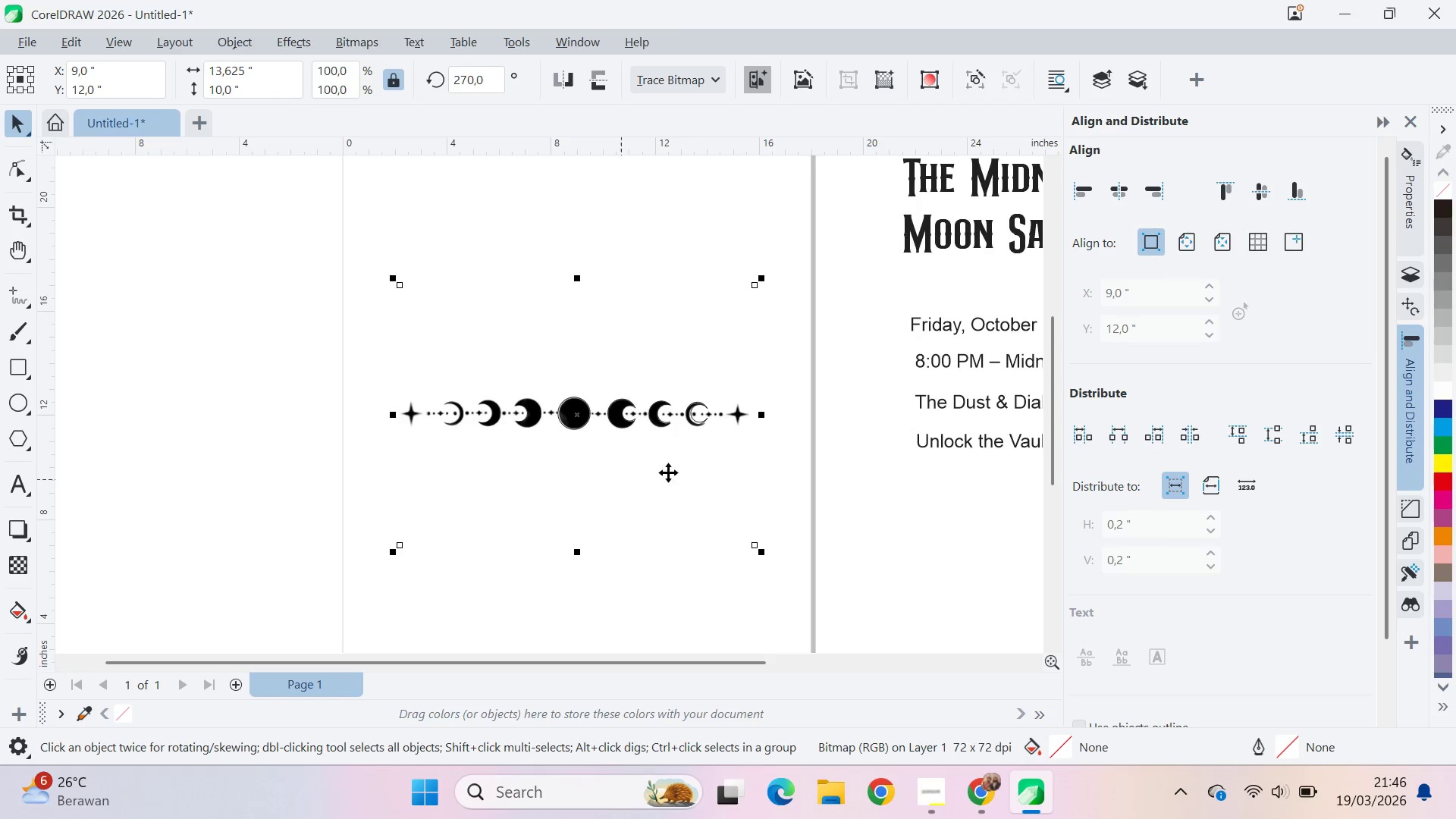 
left_click_drag(start_coordinate=[686, 470], to_coordinate=[364, 459])
 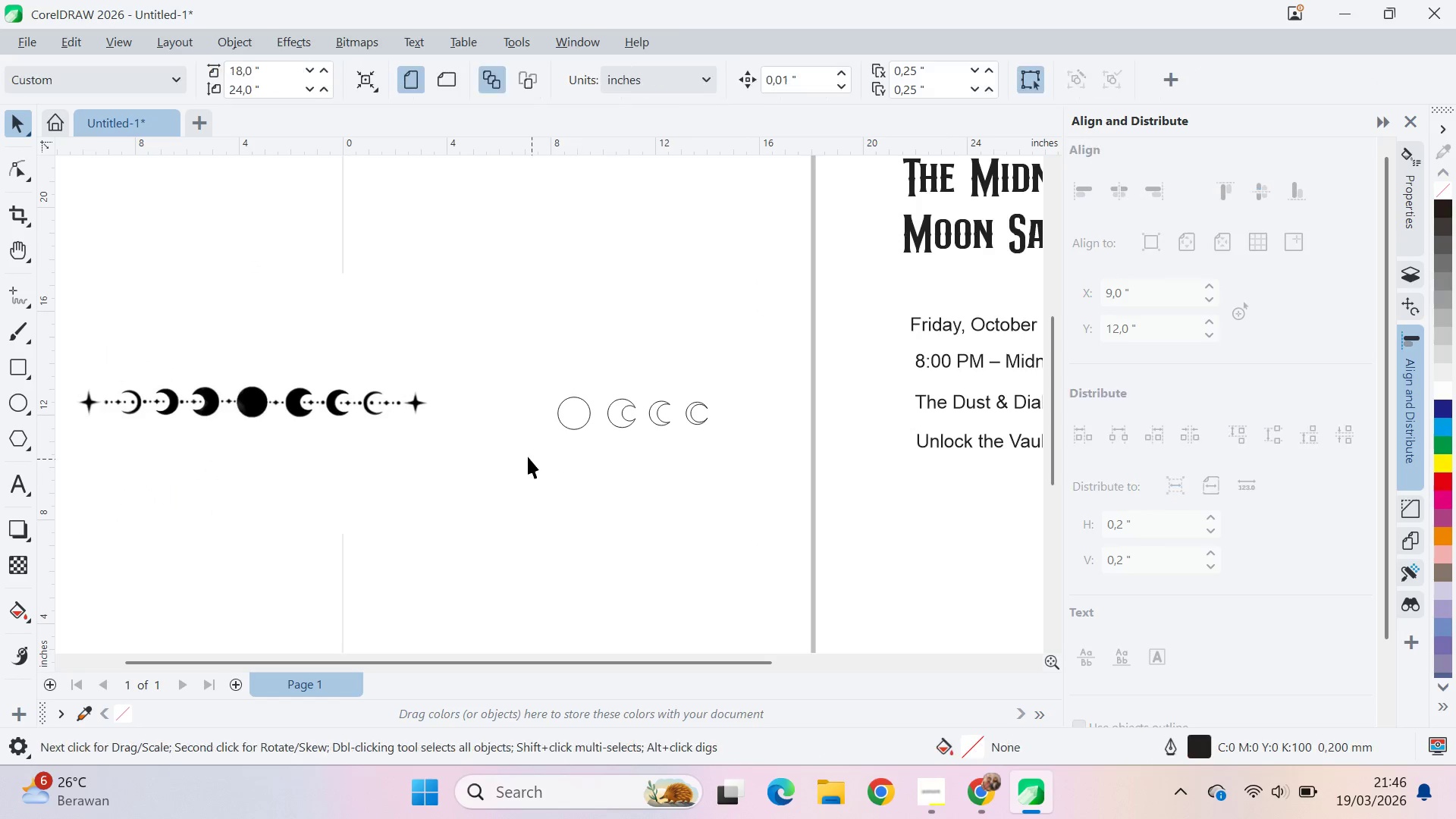 
left_click_drag(start_coordinate=[522, 445], to_coordinate=[768, 344])
 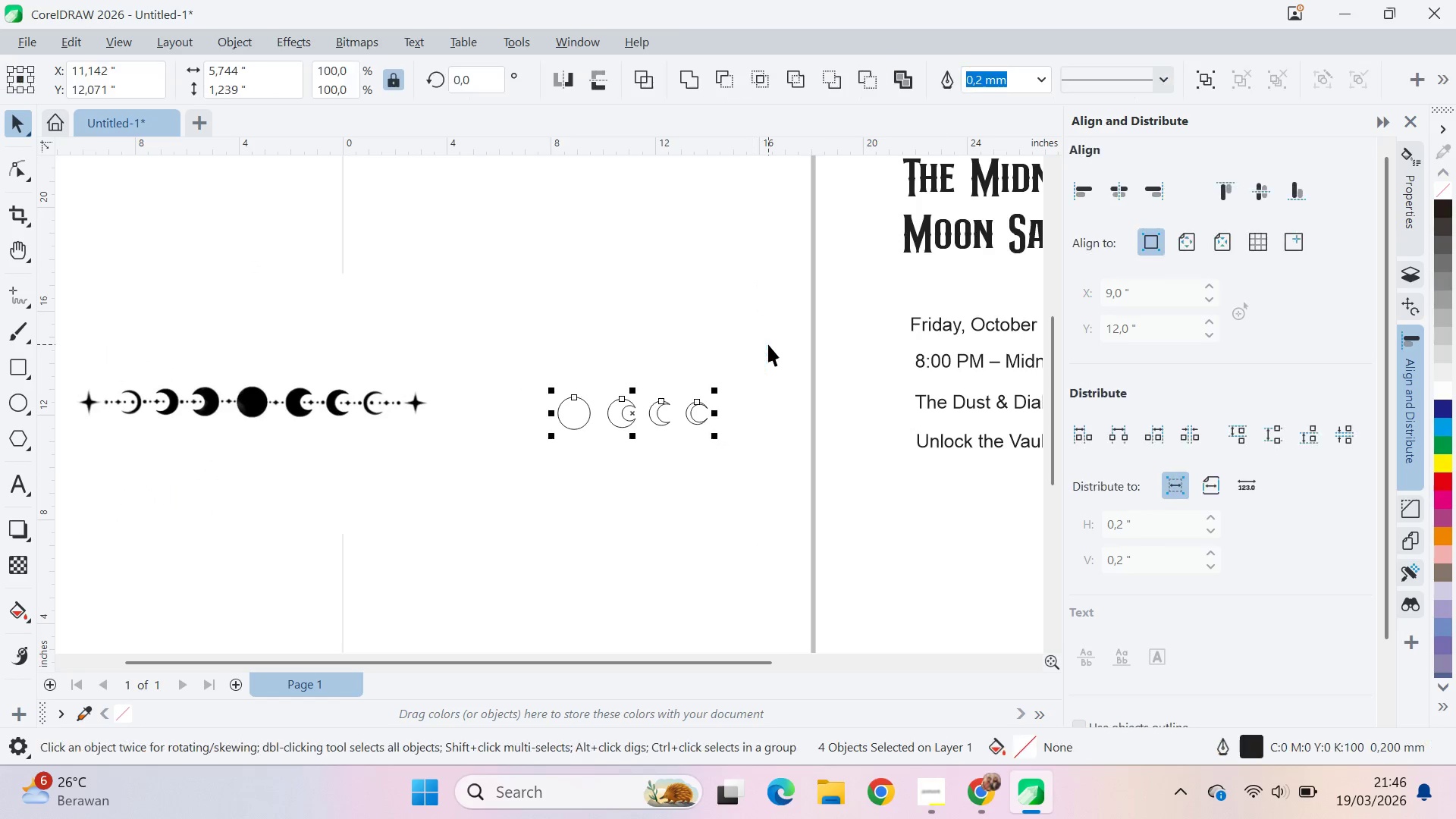 
left_click_drag(start_coordinate=[768, 344], to_coordinate=[705, 421])
 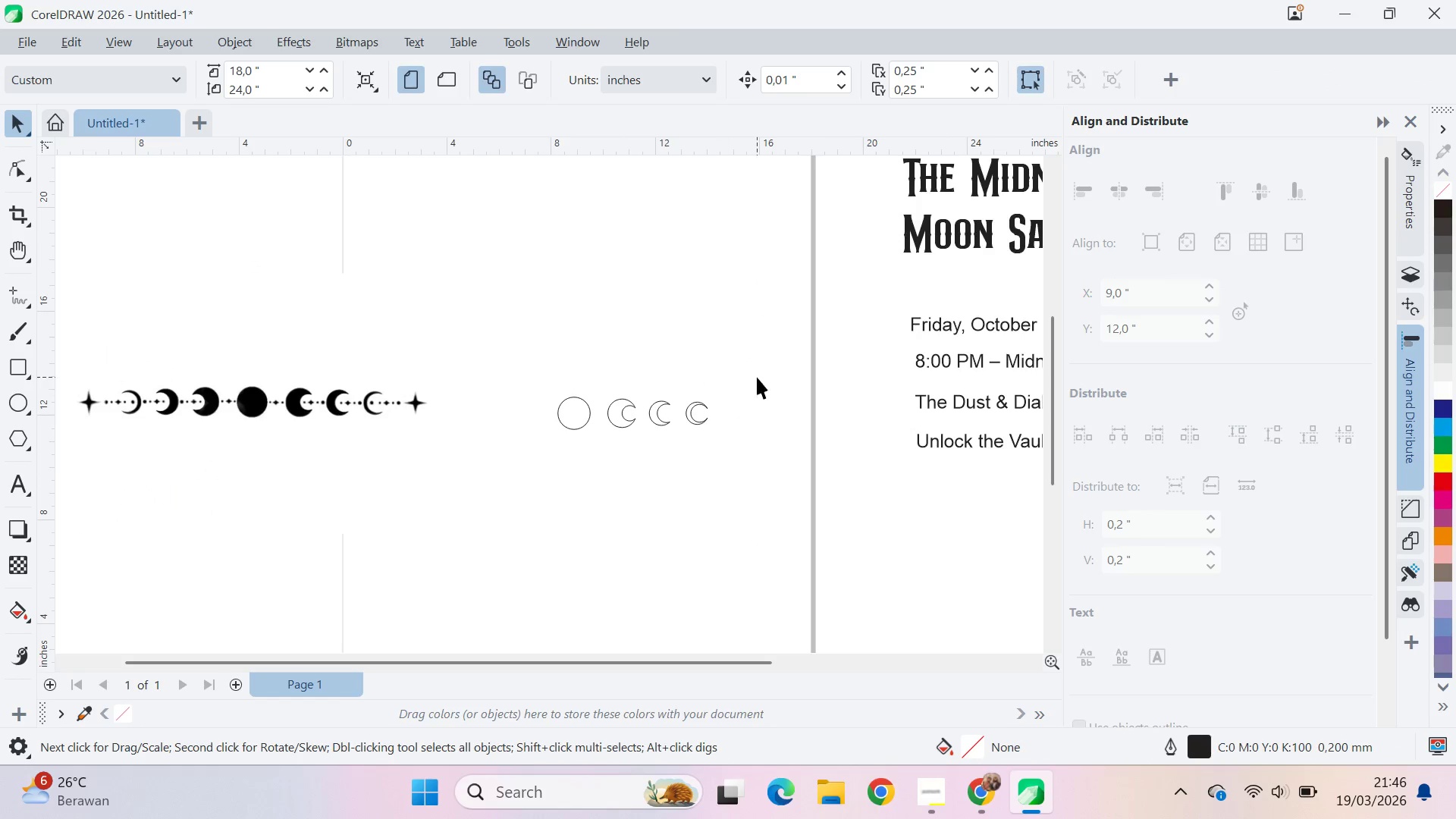 
left_click_drag(start_coordinate=[769, 384], to_coordinate=[602, 457])
 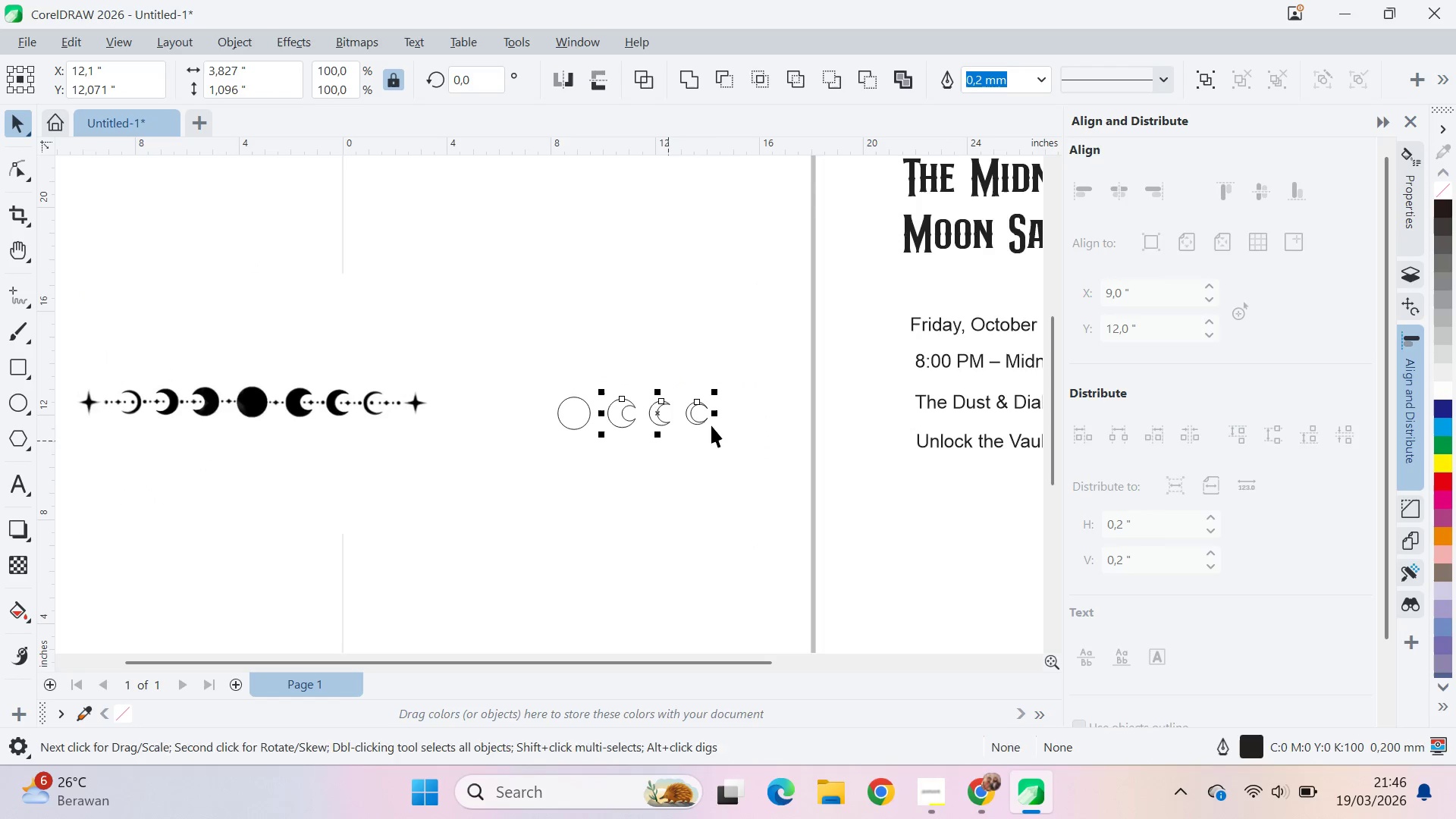 
hold_key(key=ControlLeft, duration=1.31)
left_click_drag(start_coordinate=[711, 415], to_coordinate=[587, 430])
 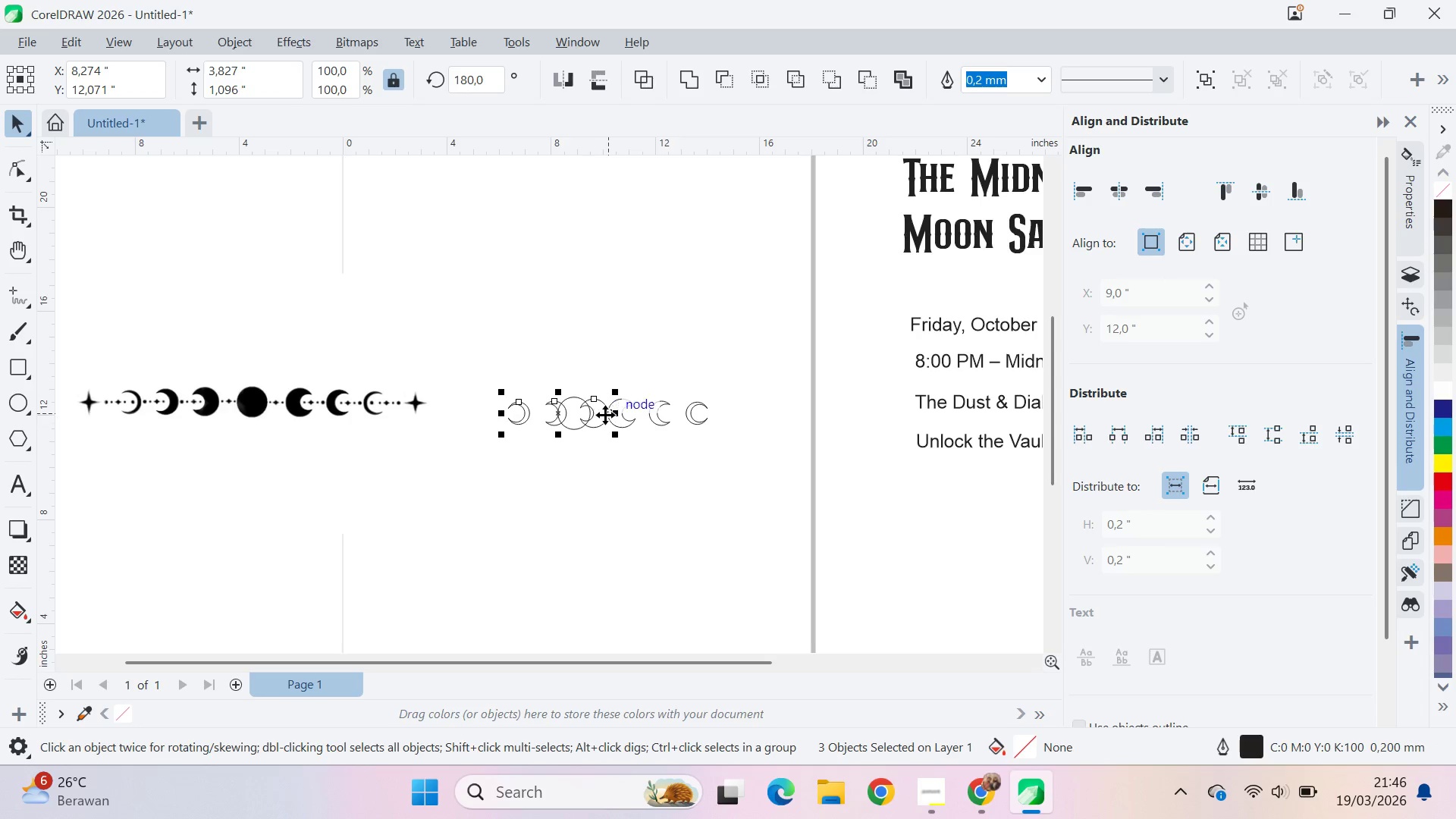 
left_click_drag(start_coordinate=[605, 415], to_coordinate=[532, 412])
 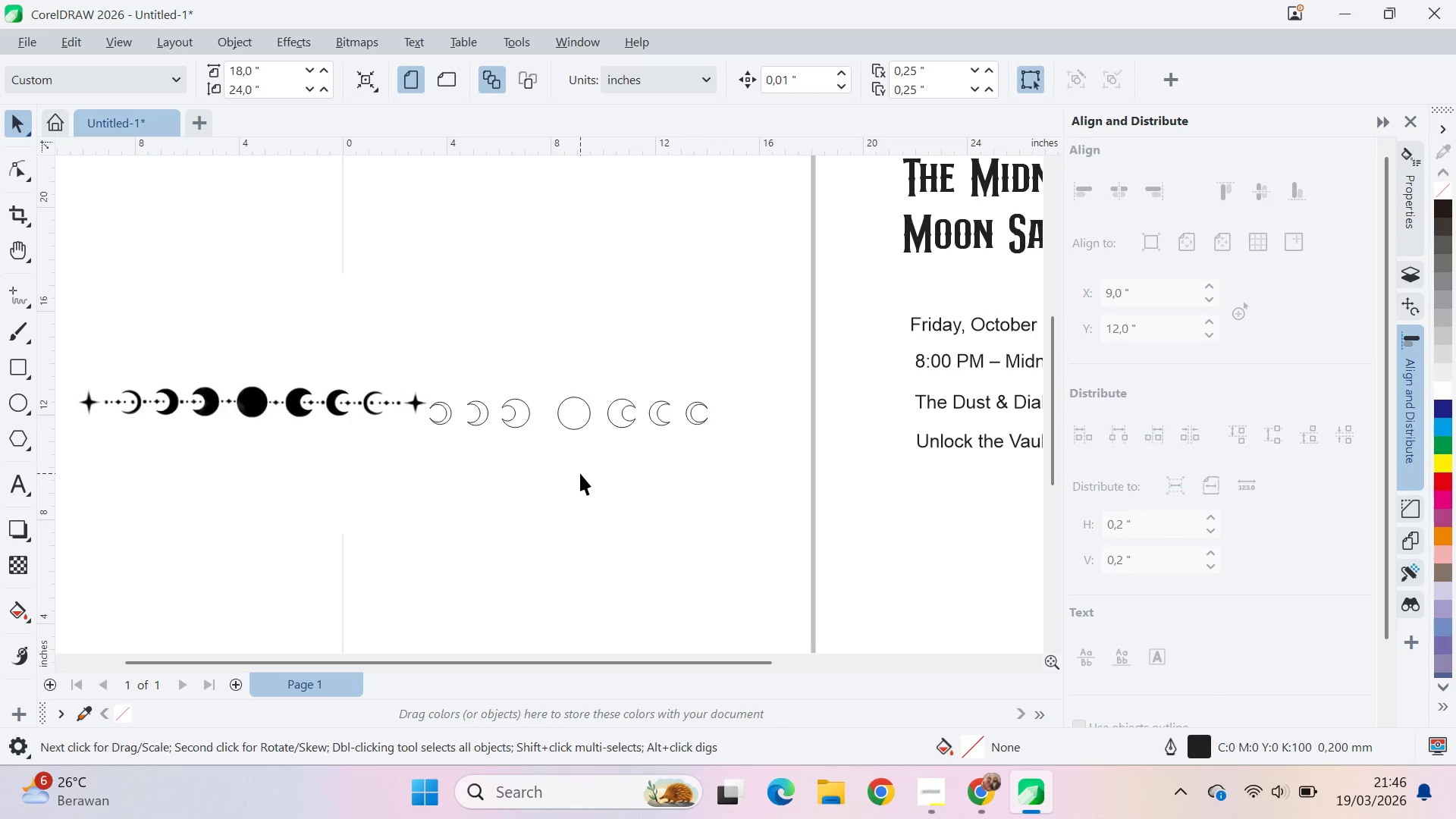 
hold_key(key=ShiftLeft, duration=1.0)
 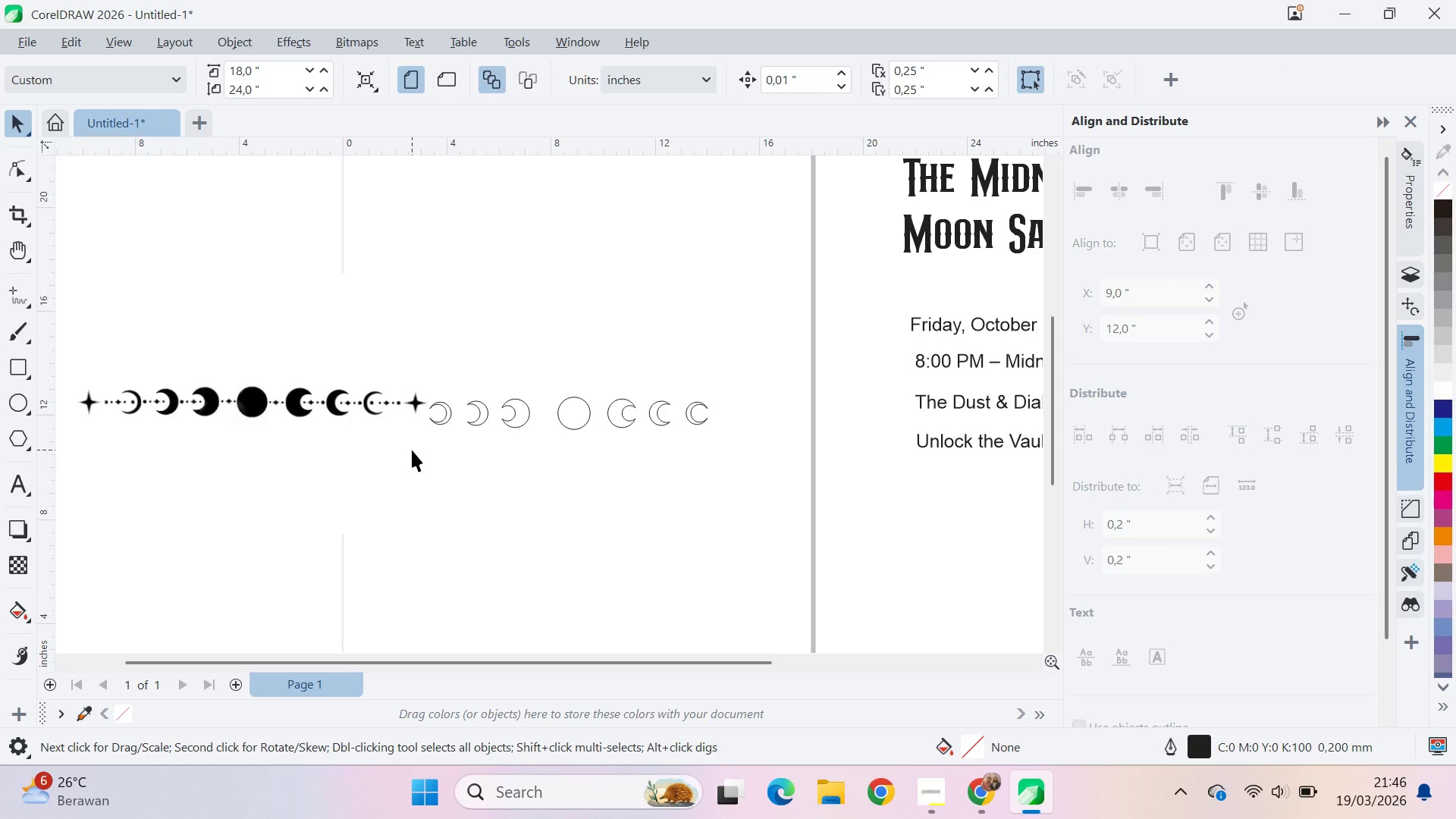 
left_click_drag(start_coordinate=[422, 457], to_coordinate=[350, 443])
 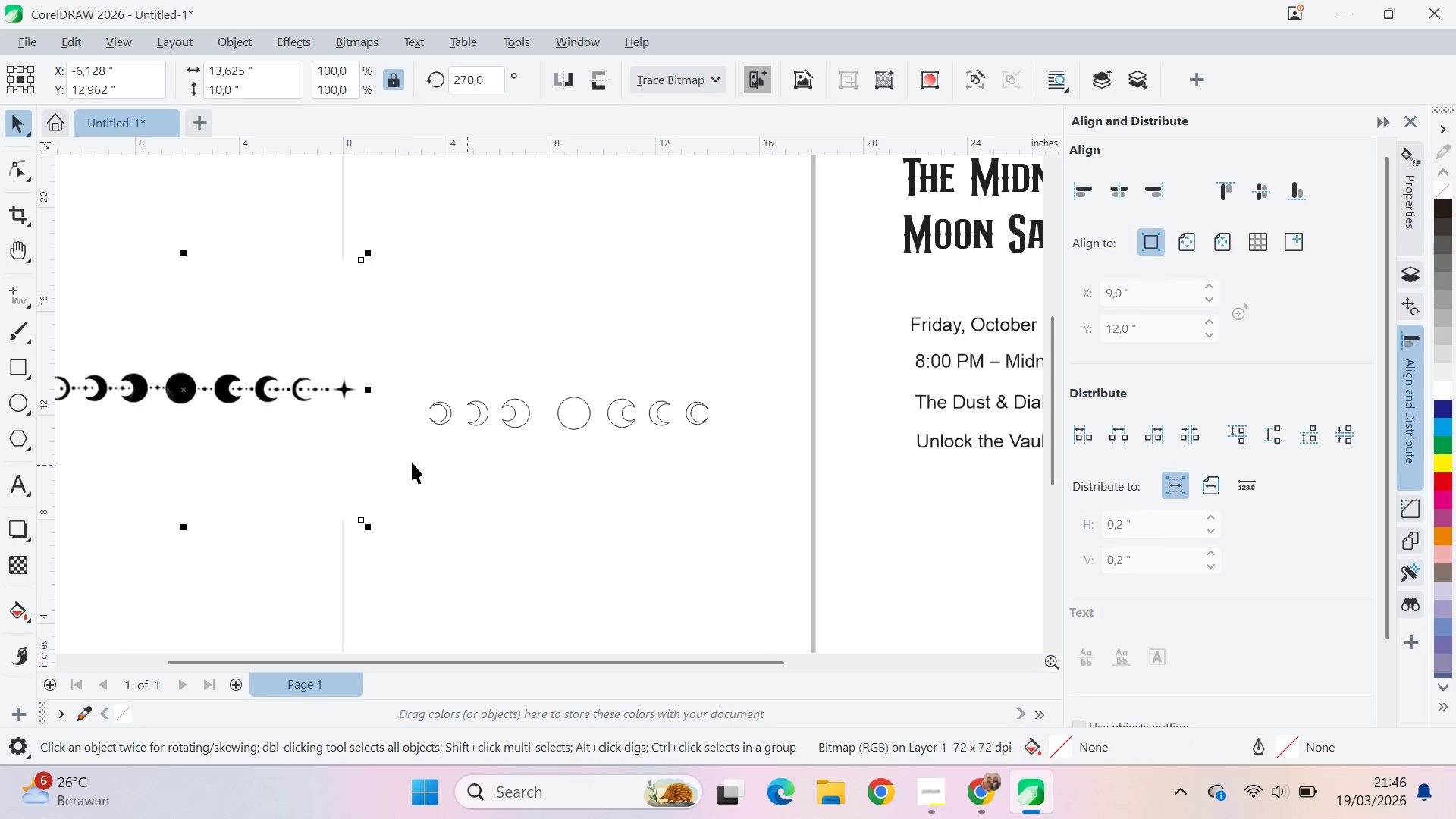 
left_click_drag(start_coordinate=[411, 461], to_coordinate=[550, 376])
 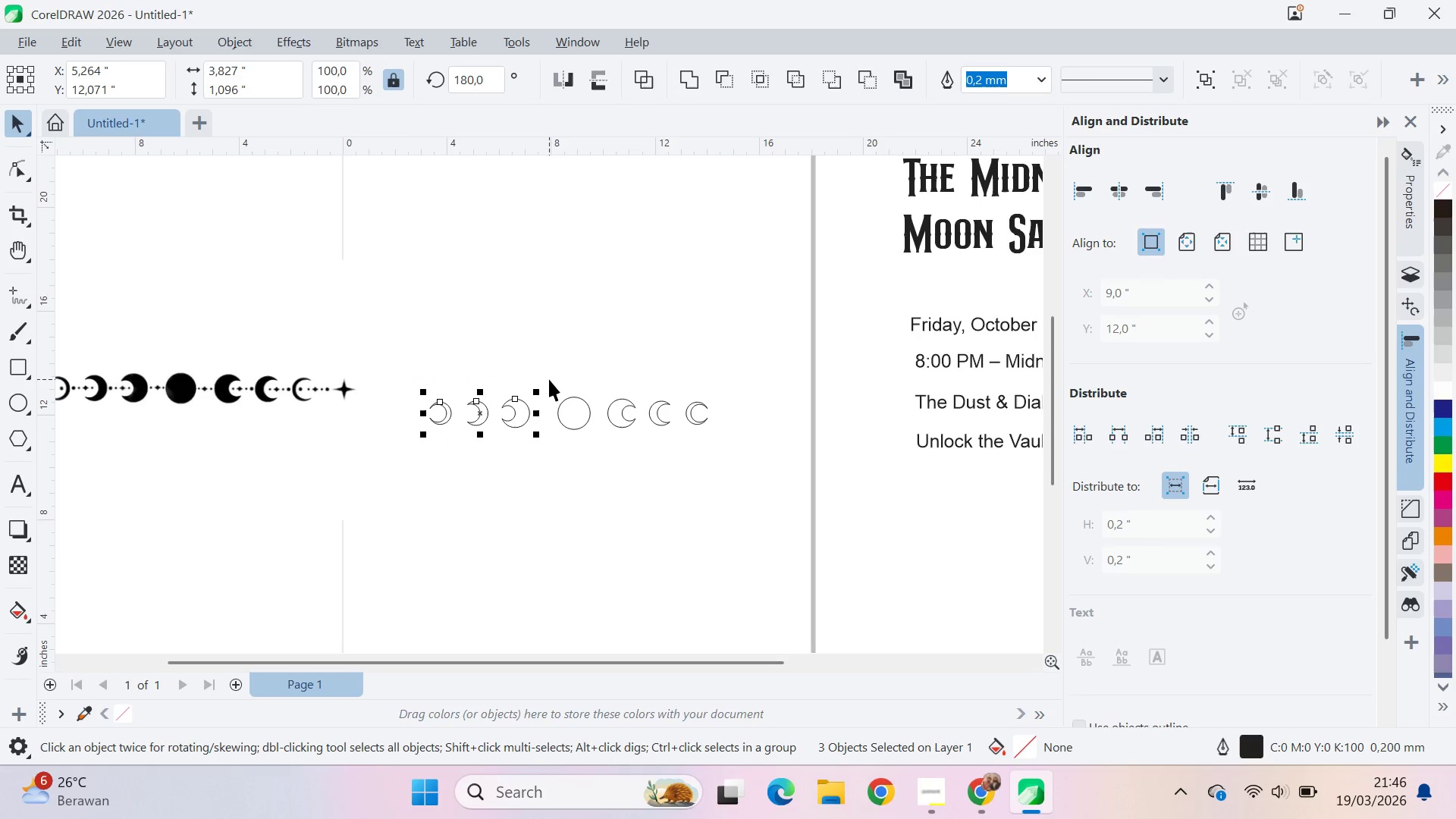 
hold_key(key=ArrowRight, duration=0.66)
 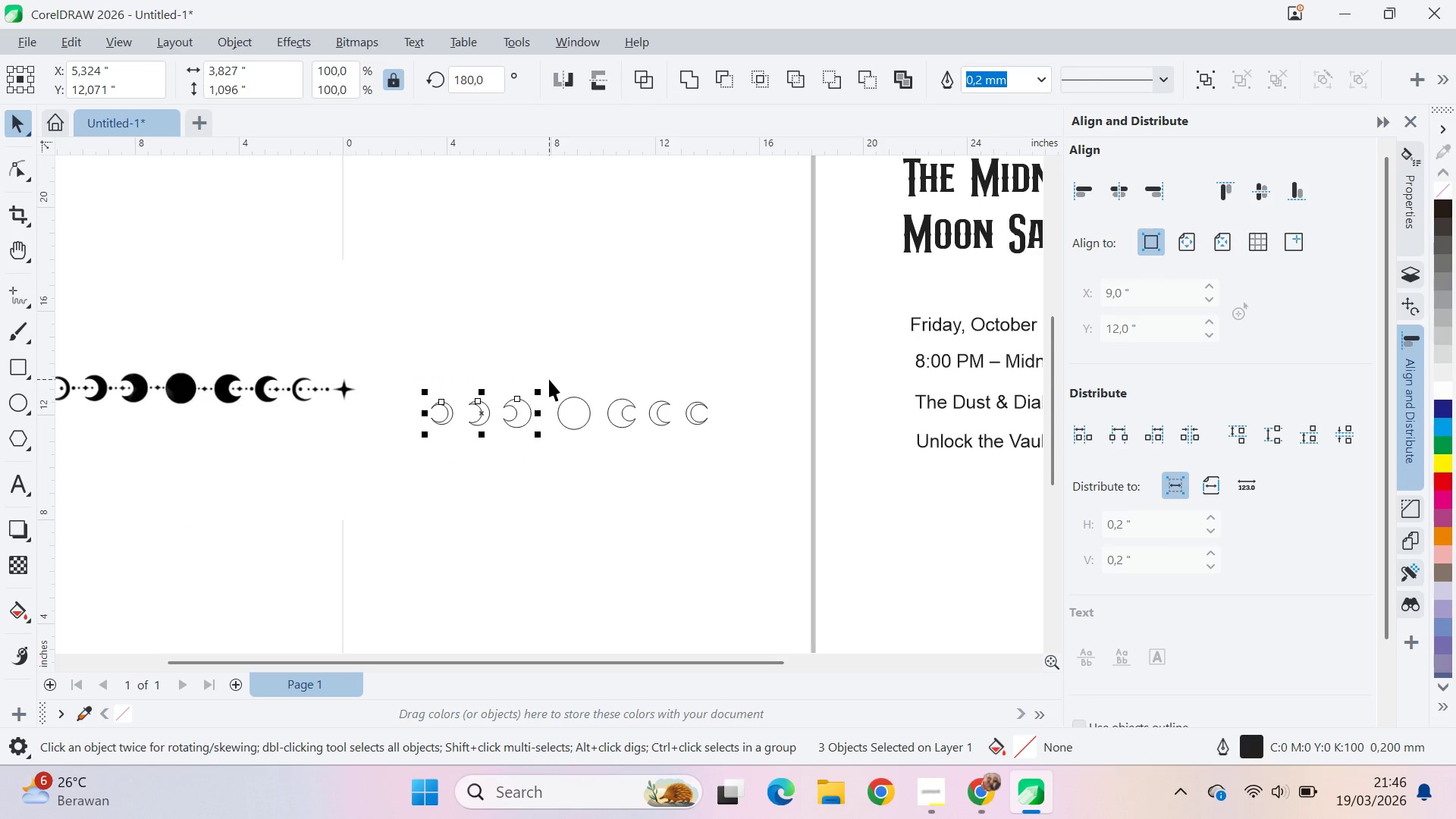 
hold_key(key=ArrowRight, duration=1.26)
 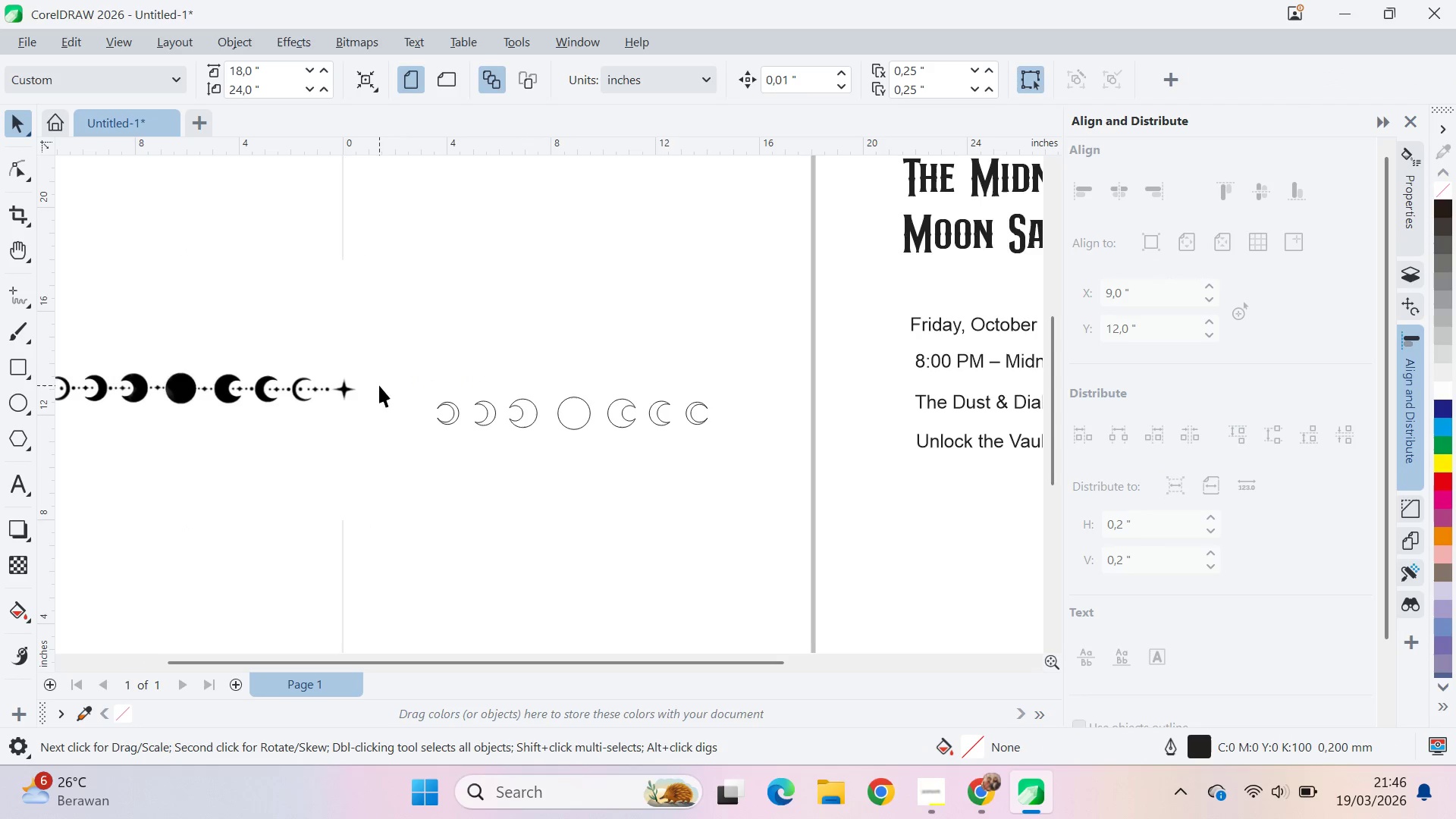 
left_click_drag(start_coordinate=[427, 375], to_coordinate=[766, 465])
 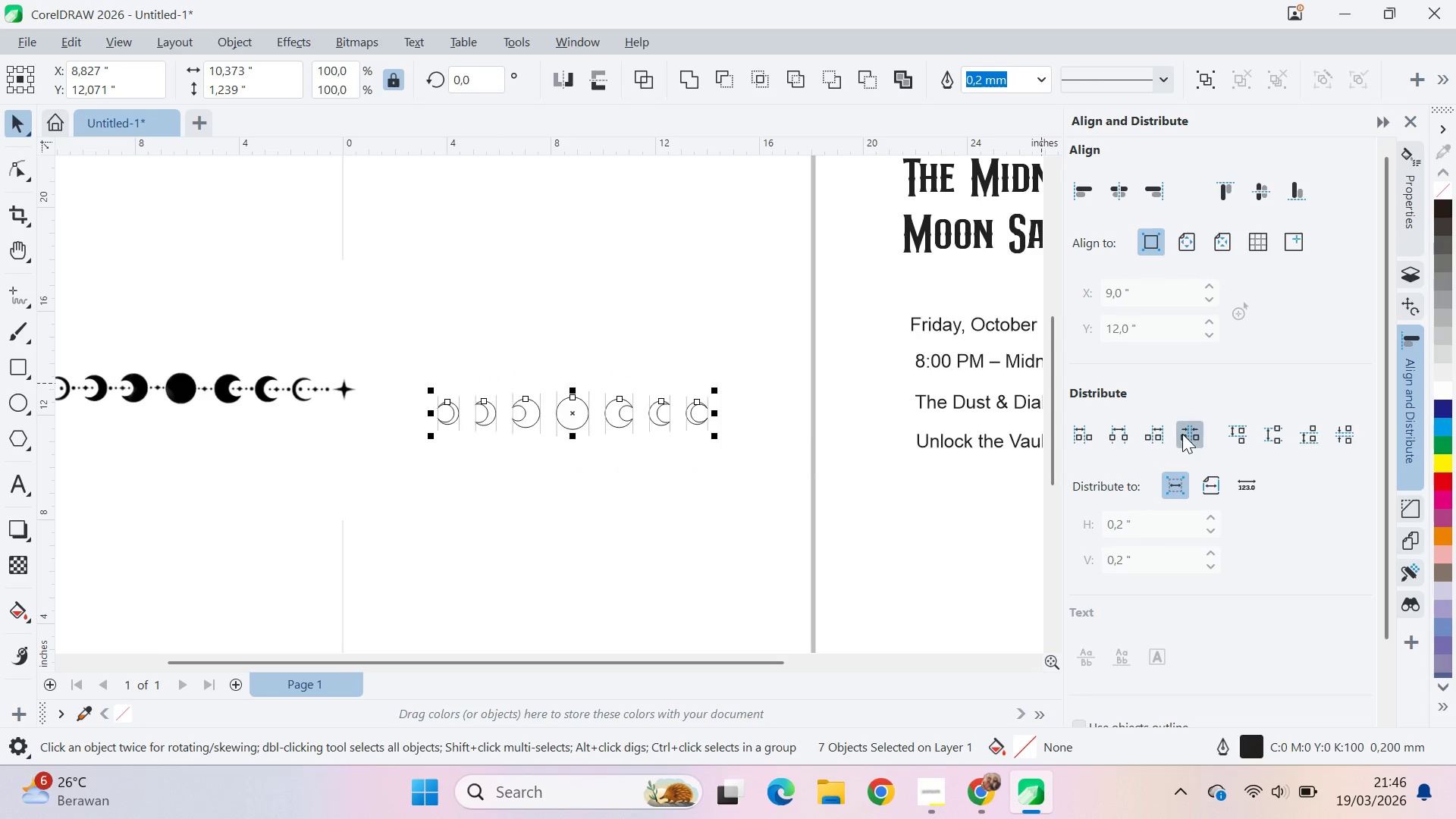 
double_click([676, 519])
 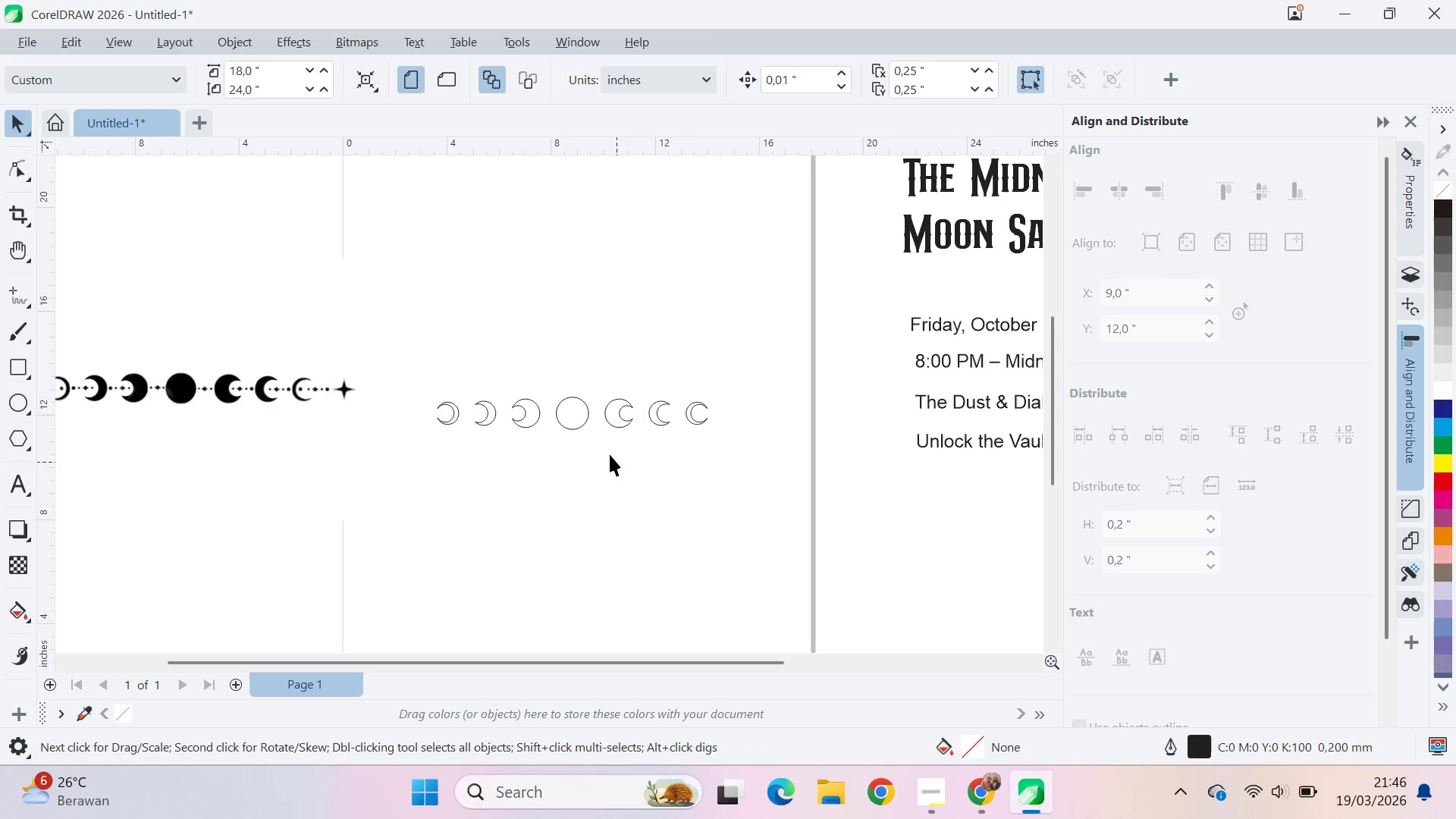 
type(qv)
 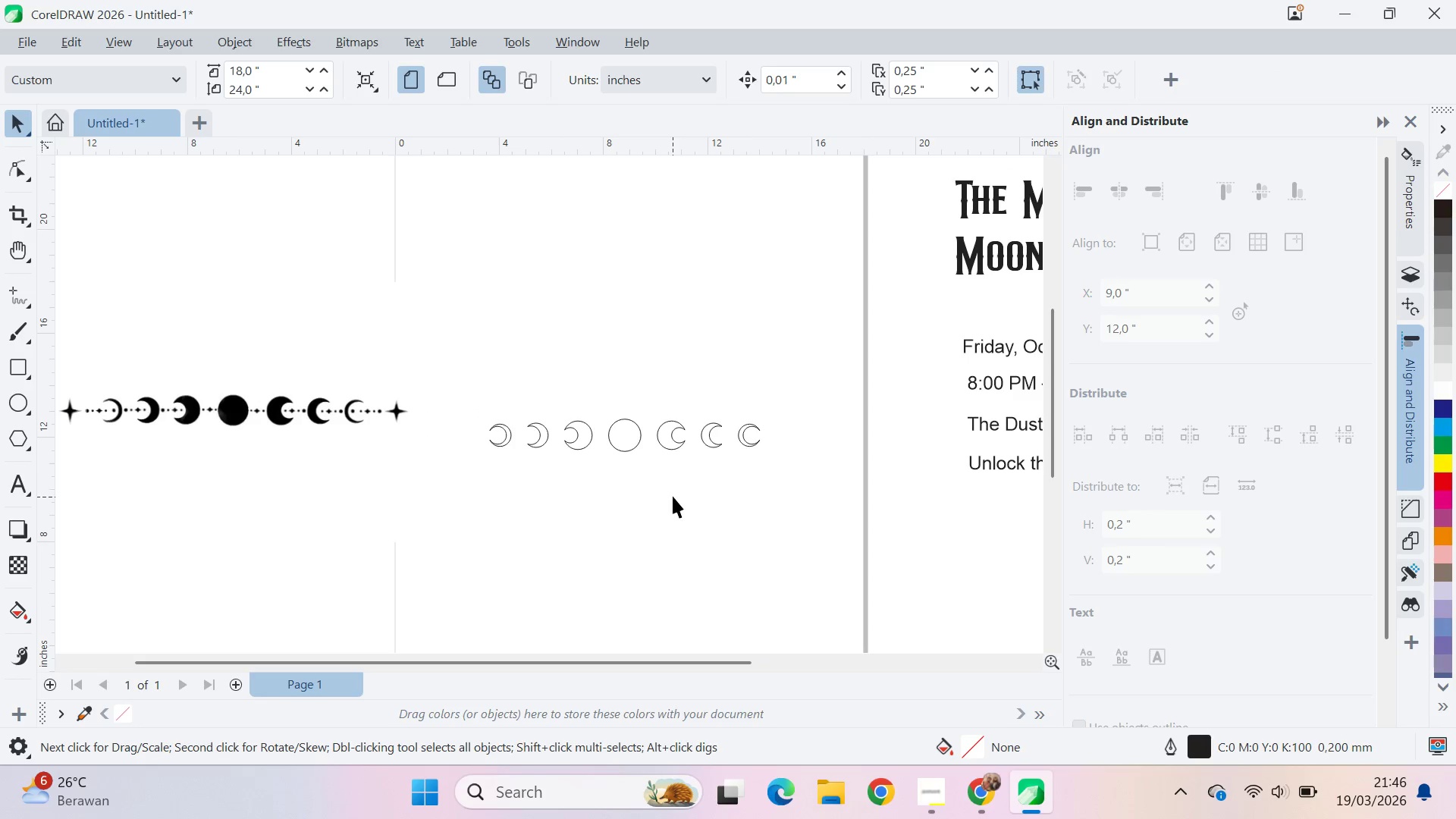 
left_click_drag(start_coordinate=[610, 453], to_coordinate=[662, 475])
 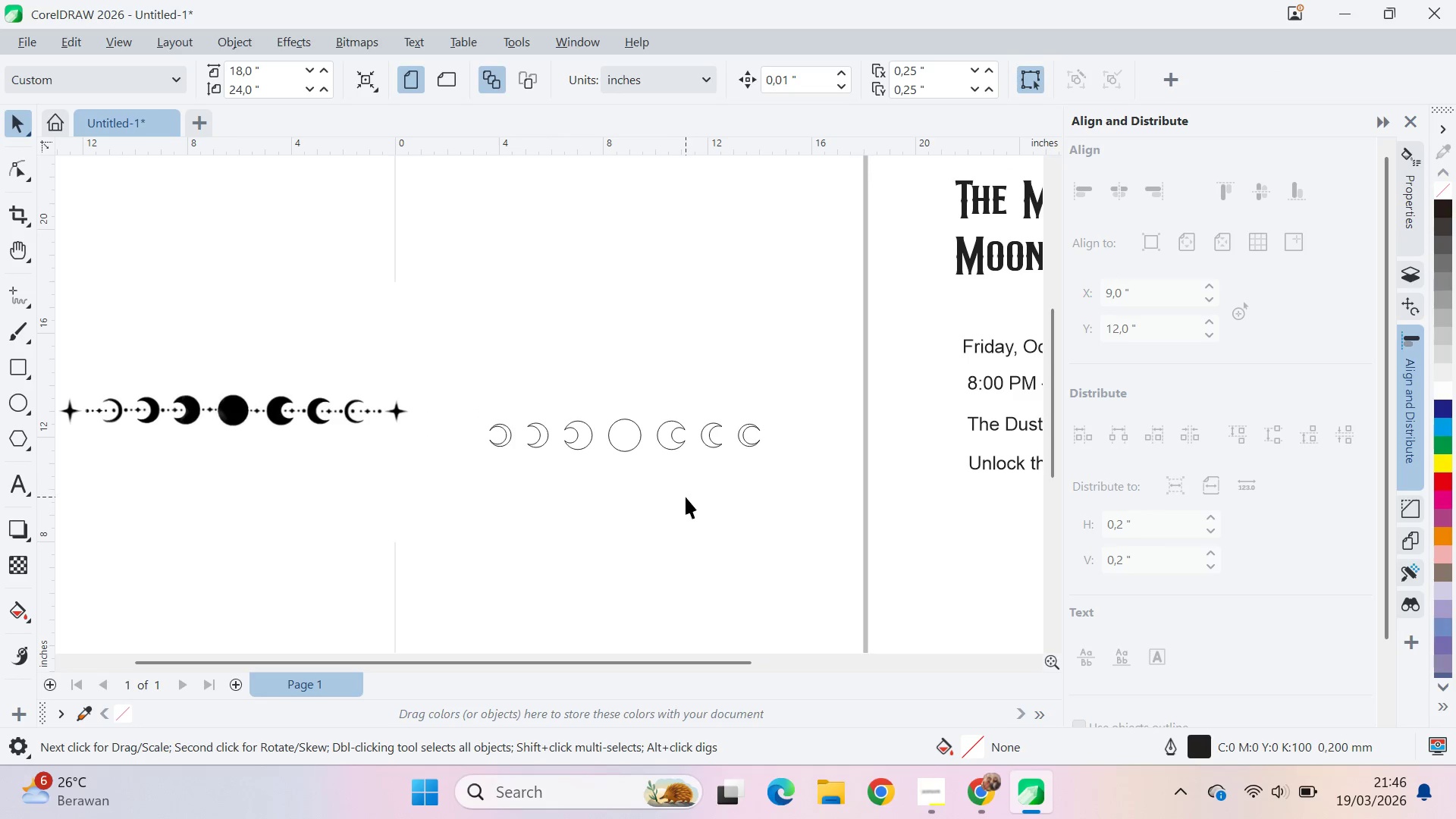 
left_click([686, 497])
 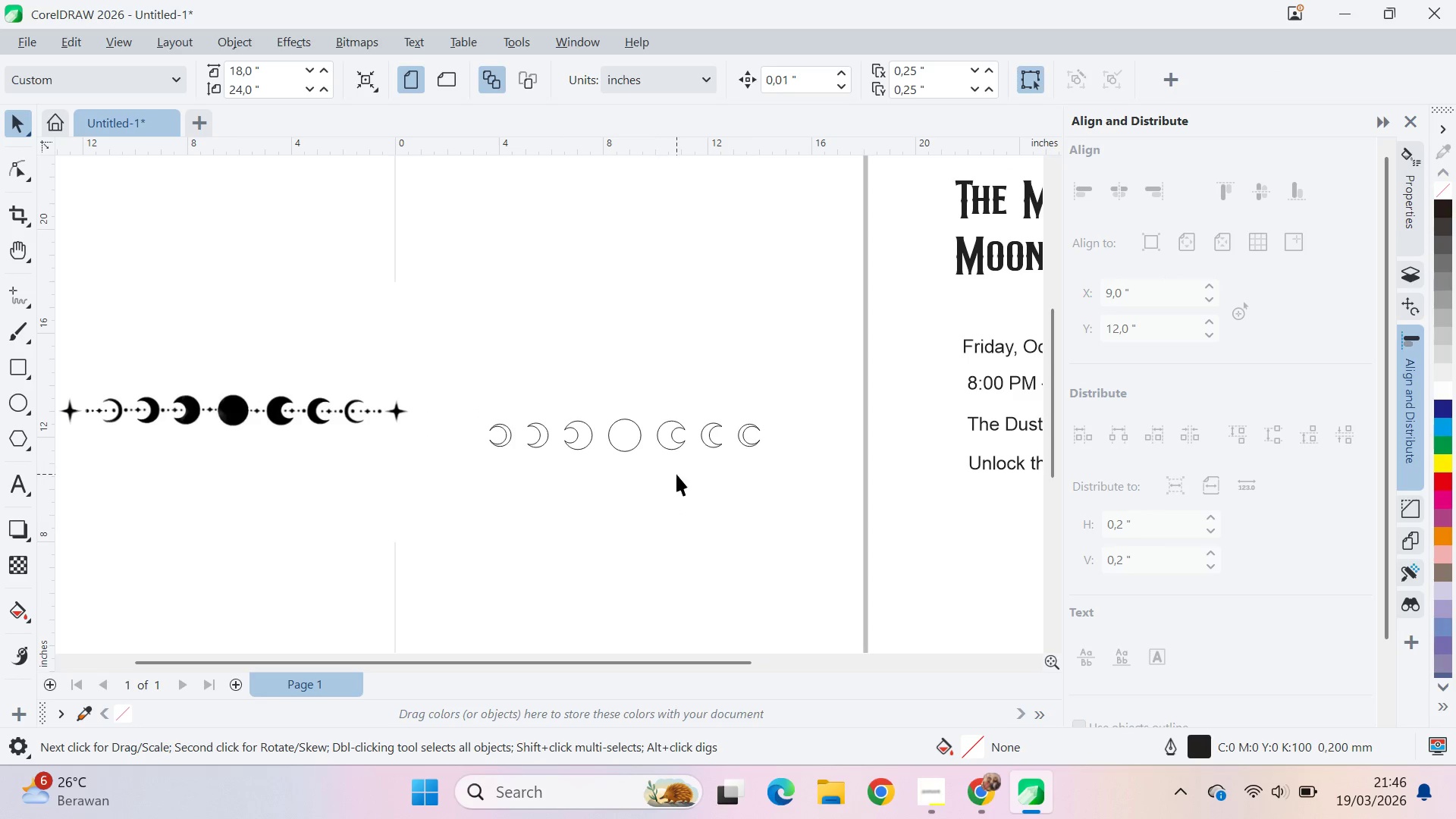 
scroll: coordinate [647, 443], scroll_direction: up, amount: 7.0
 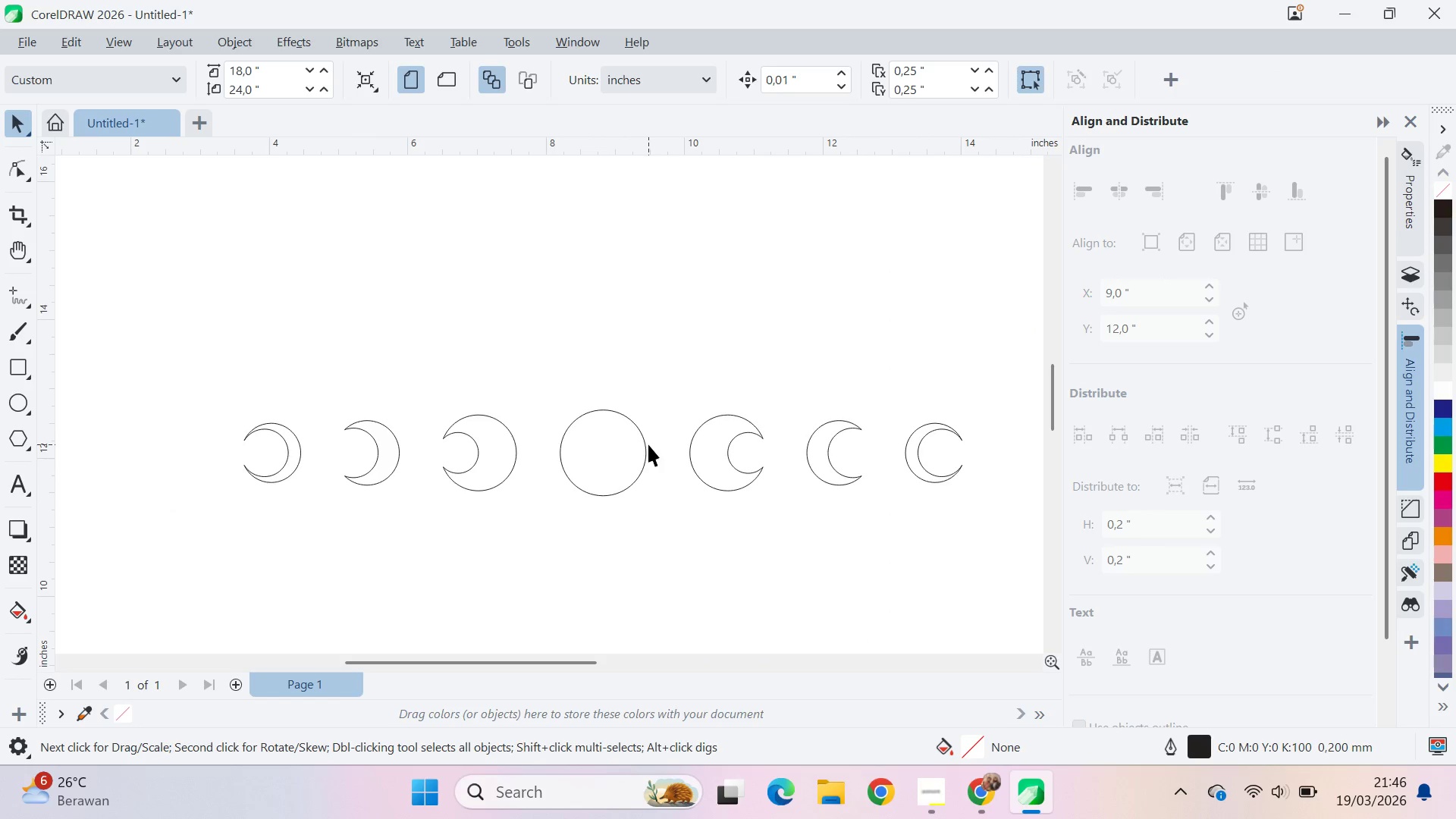 
key(Q)
 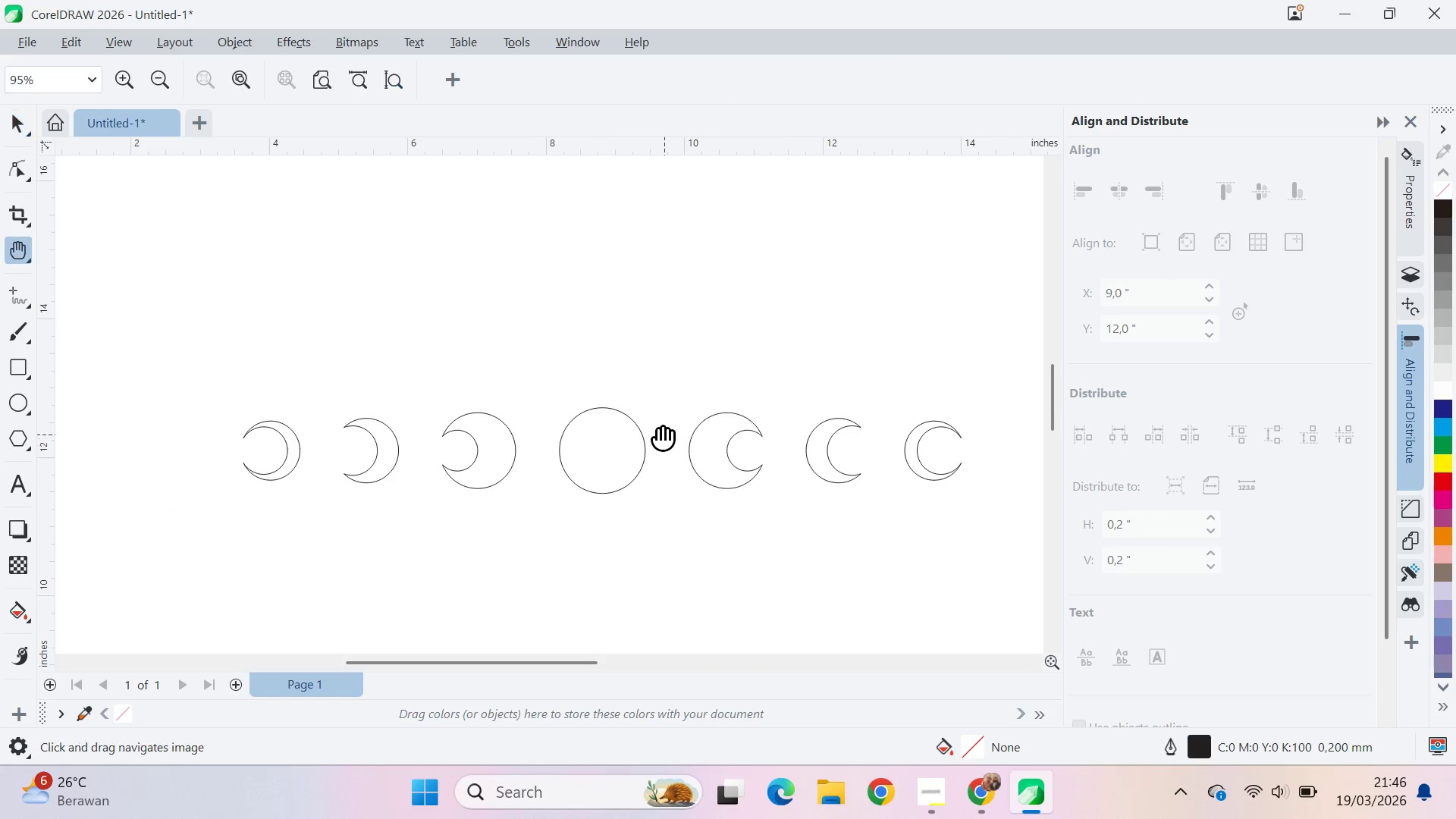 
left_click_drag(start_coordinate=[664, 437], to_coordinate=[627, 397])
 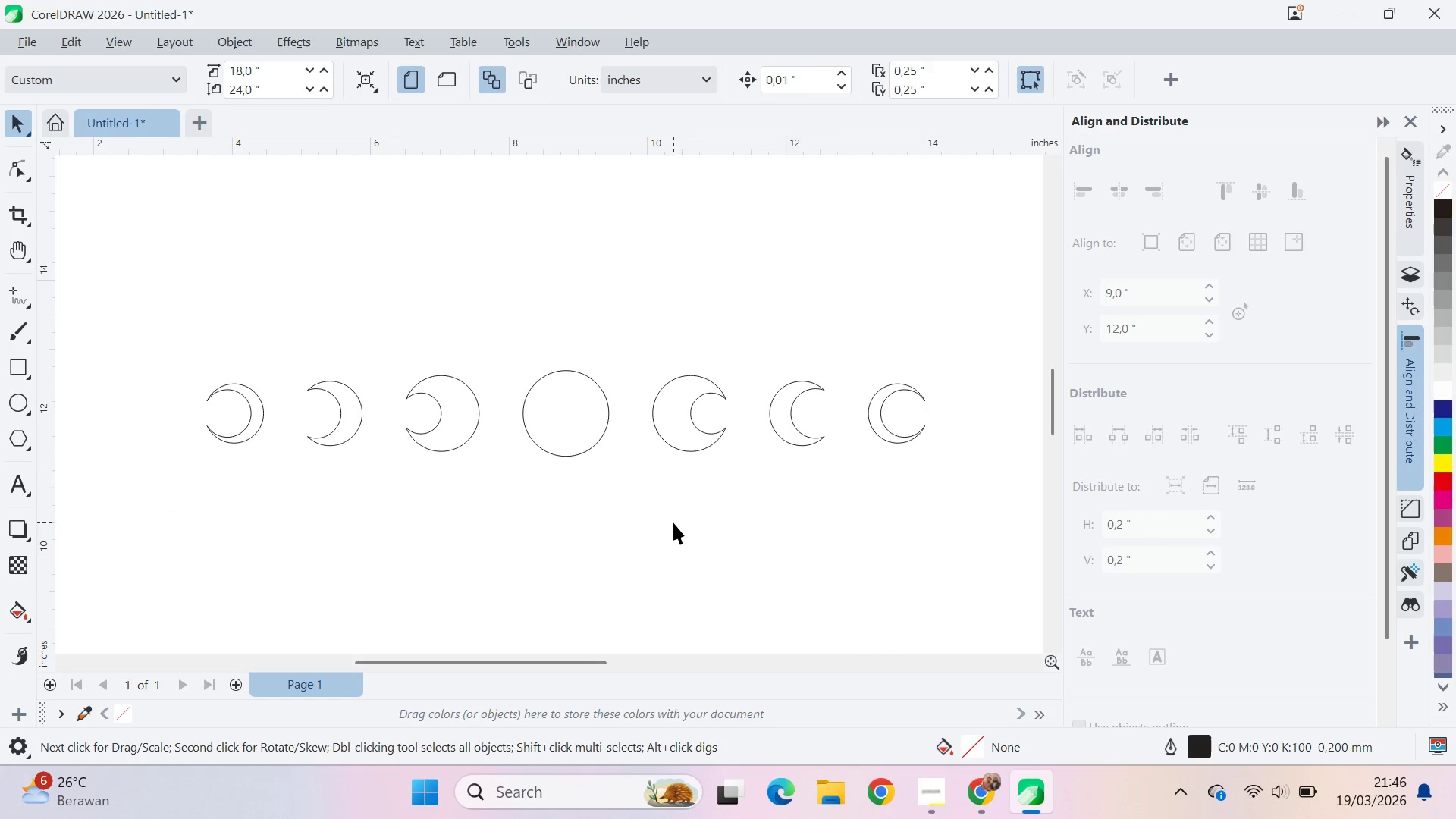 
key(V)
 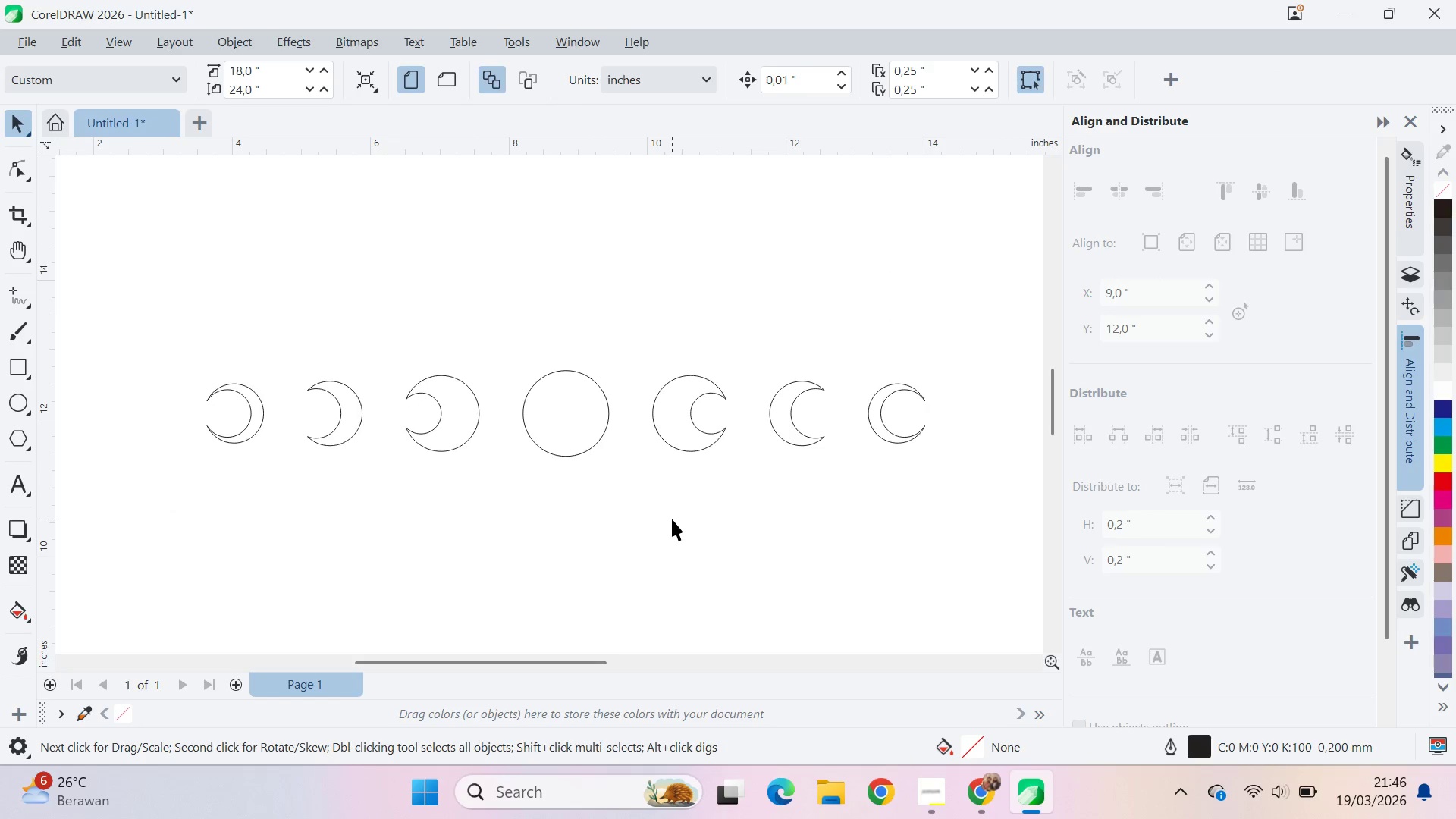 
scroll: coordinate [646, 494], scroll_direction: down, amount: 4.0
 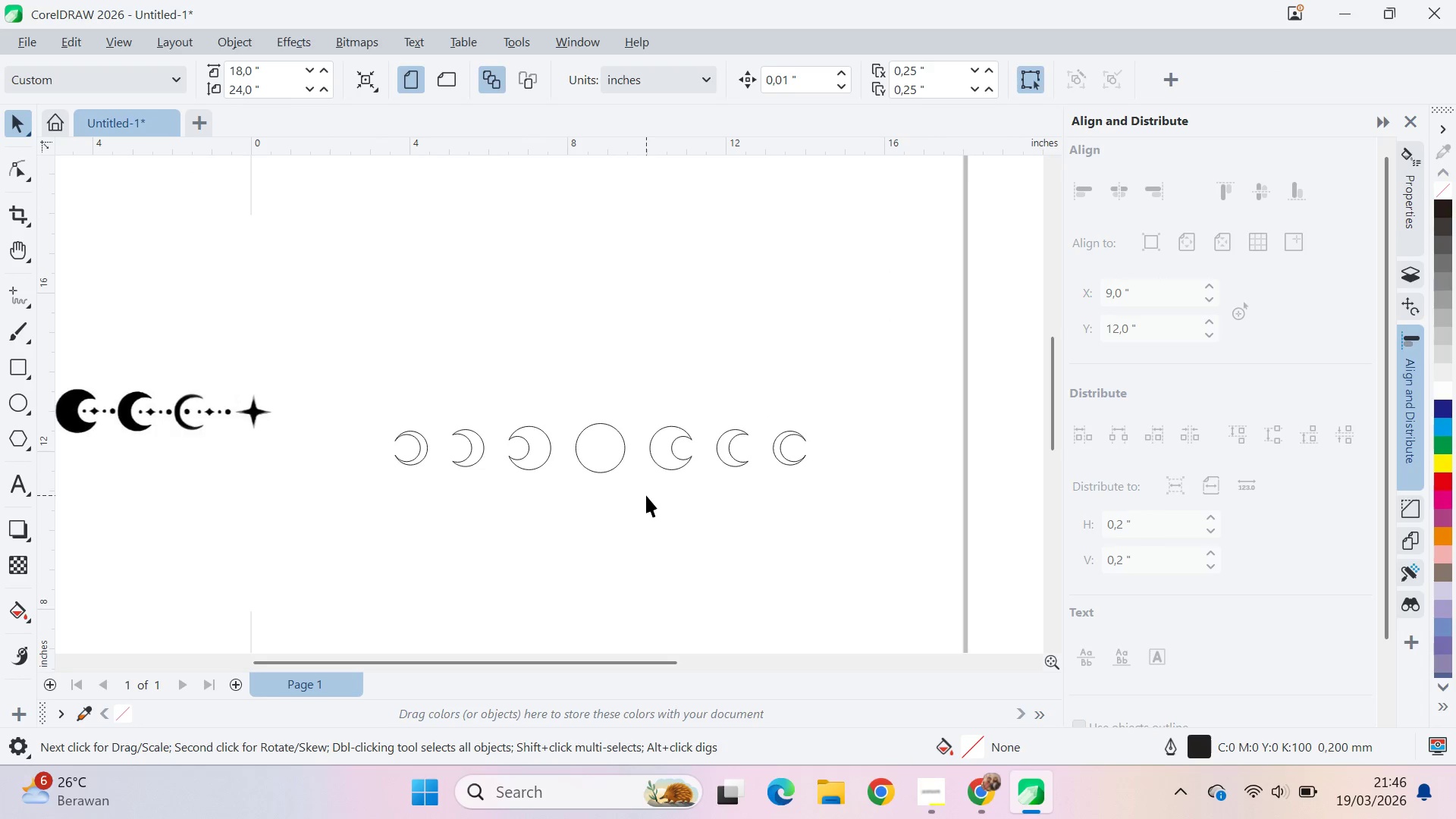 
key(Q)
 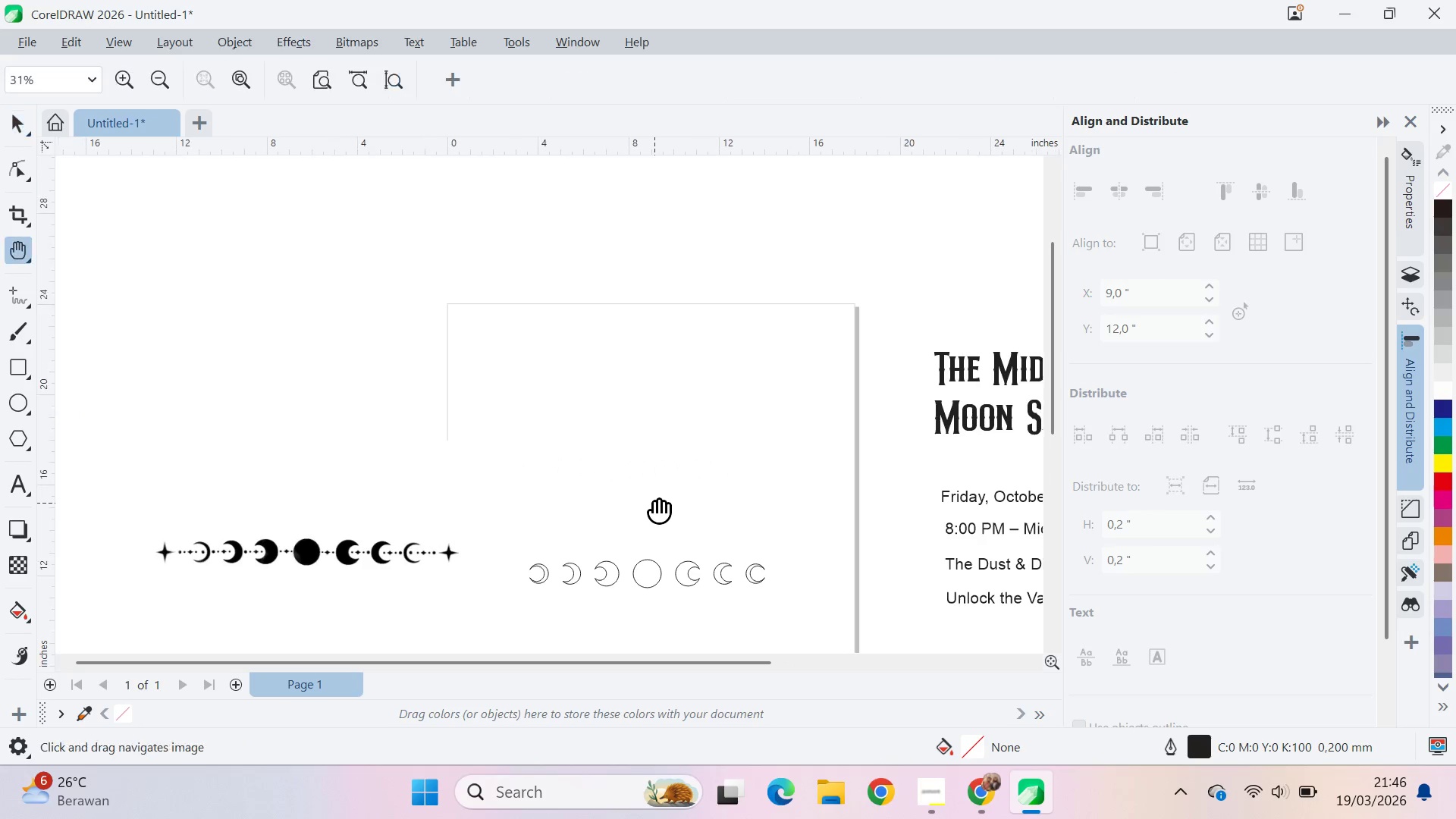 
scroll: coordinate [646, 495], scroll_direction: down, amount: 4.0
 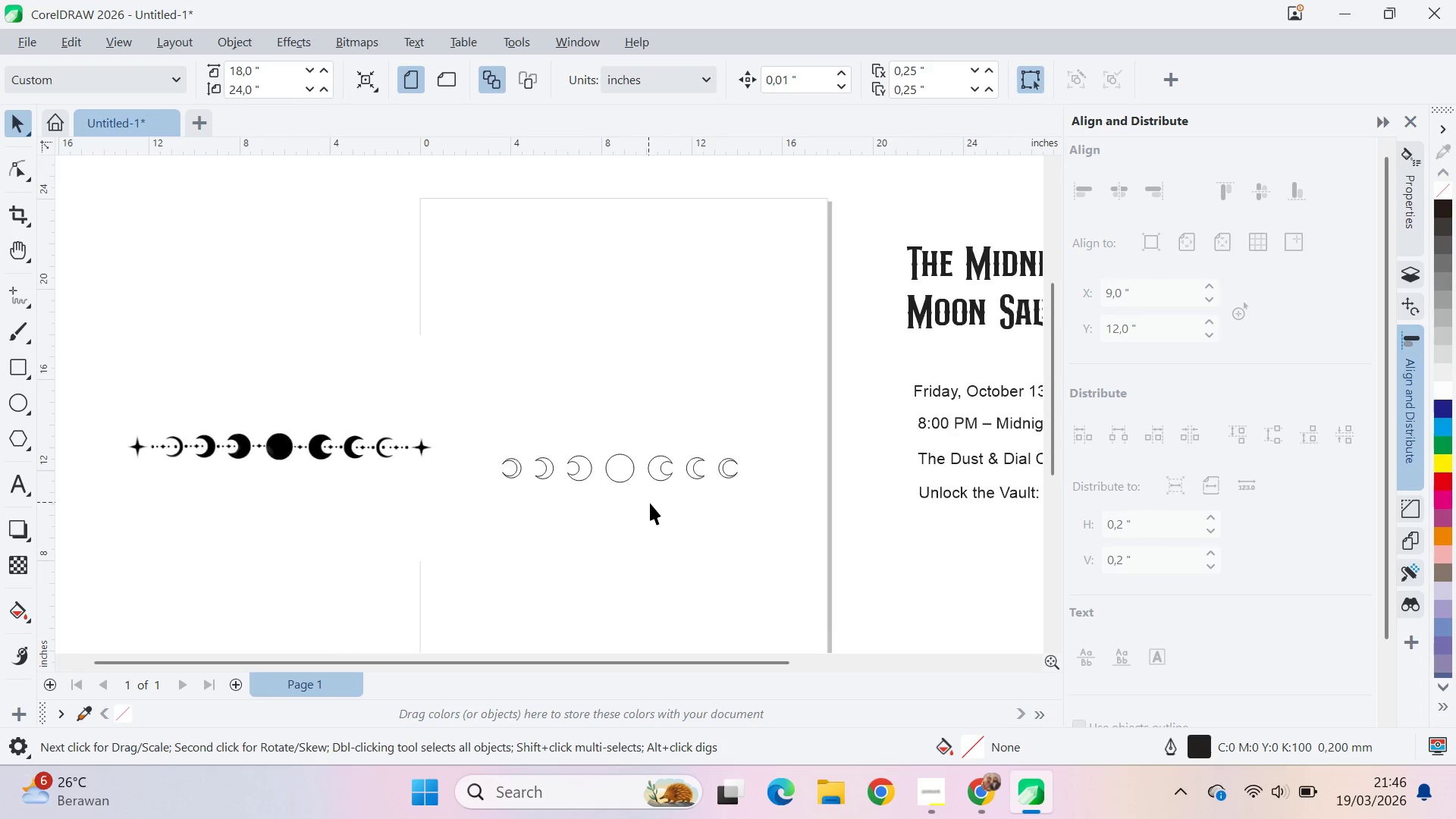 
left_click_drag(start_coordinate=[654, 503], to_coordinate=[642, 362])
 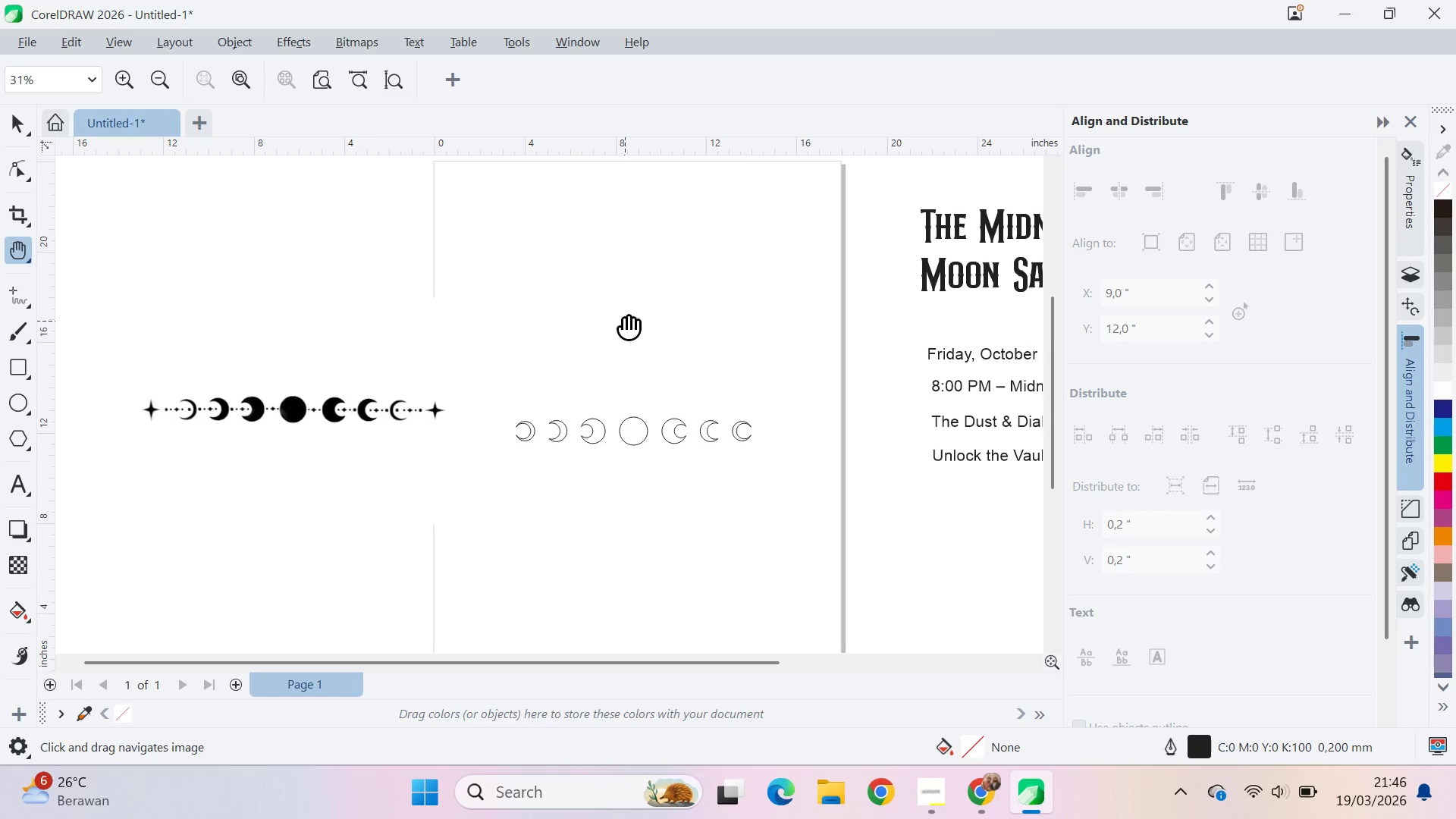 
left_click_drag(start_coordinate=[625, 323], to_coordinate=[624, 319])
 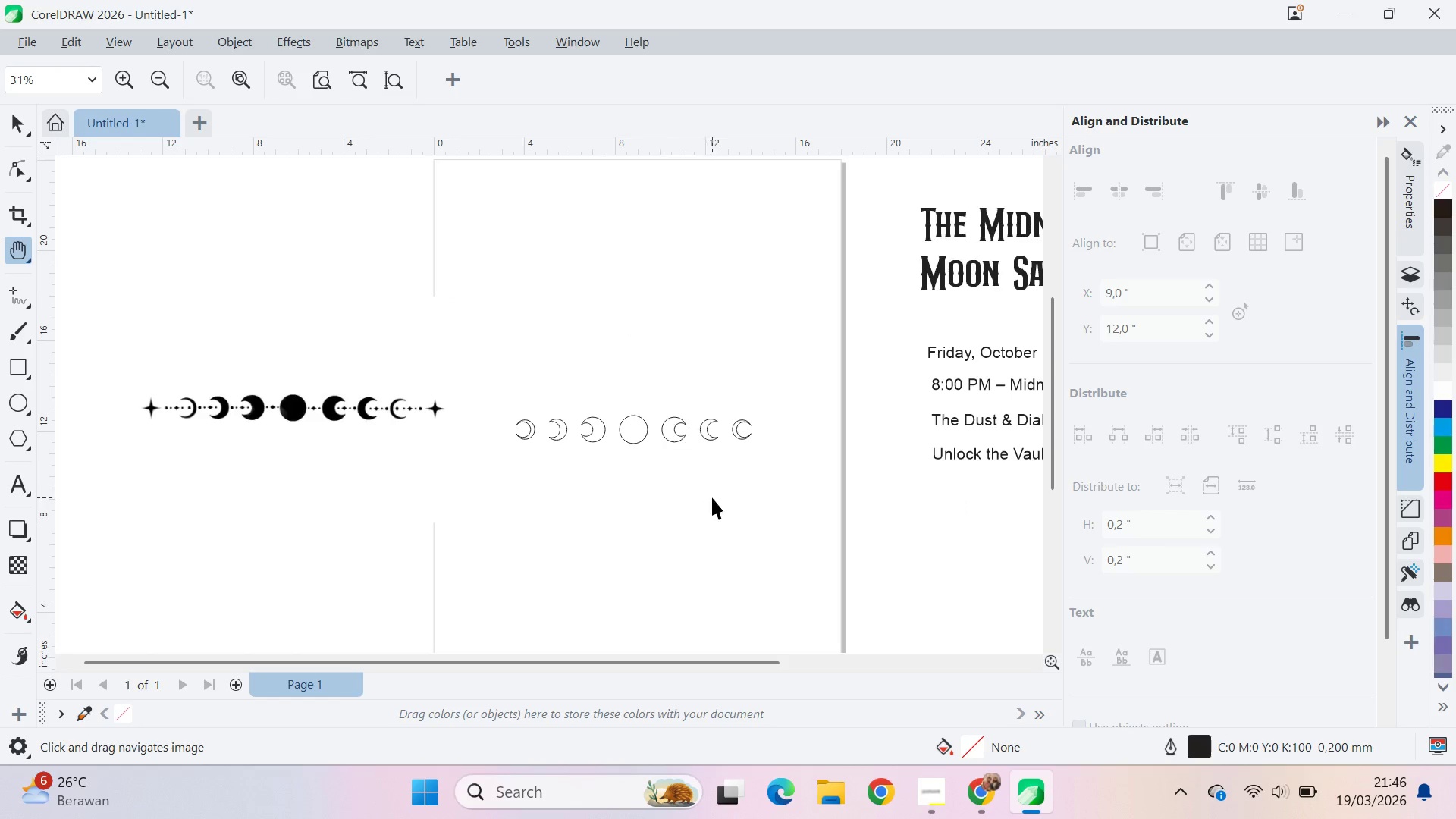 
type(vqv)
 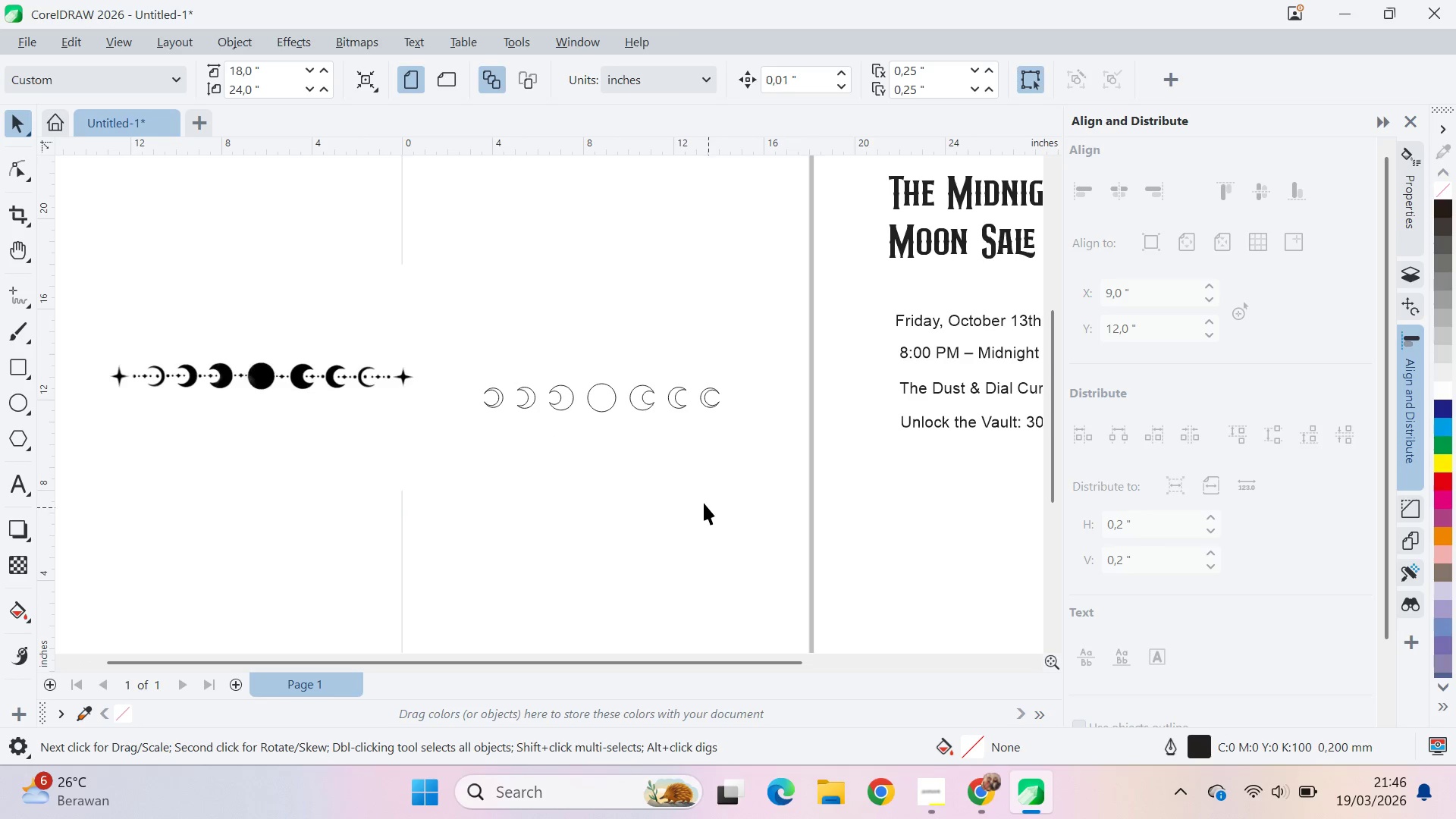 
left_click_drag(start_coordinate=[717, 517], to_coordinate=[685, 485])
 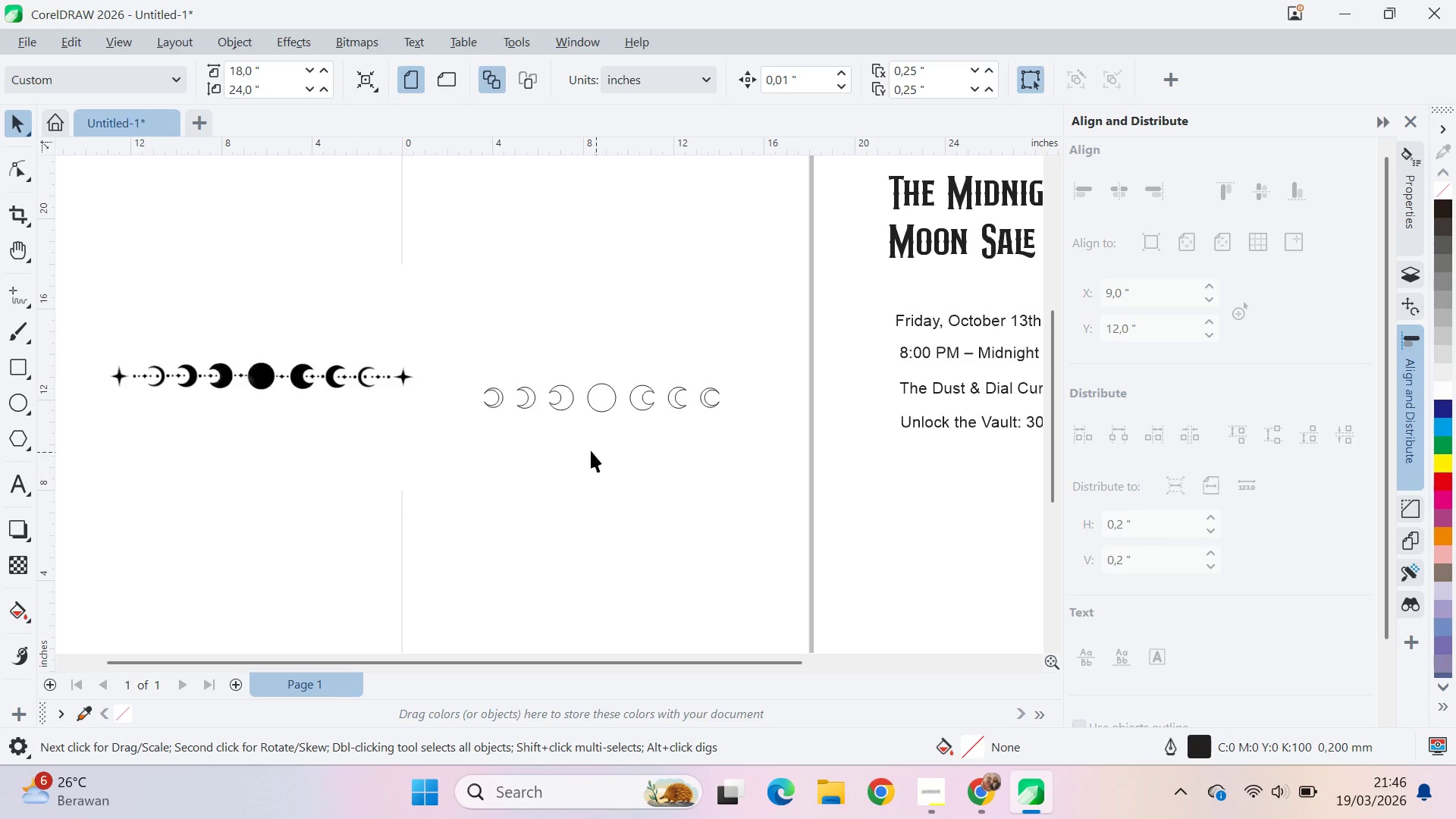 
scroll: coordinate [597, 463], scroll_direction: up, amount: 3.0
 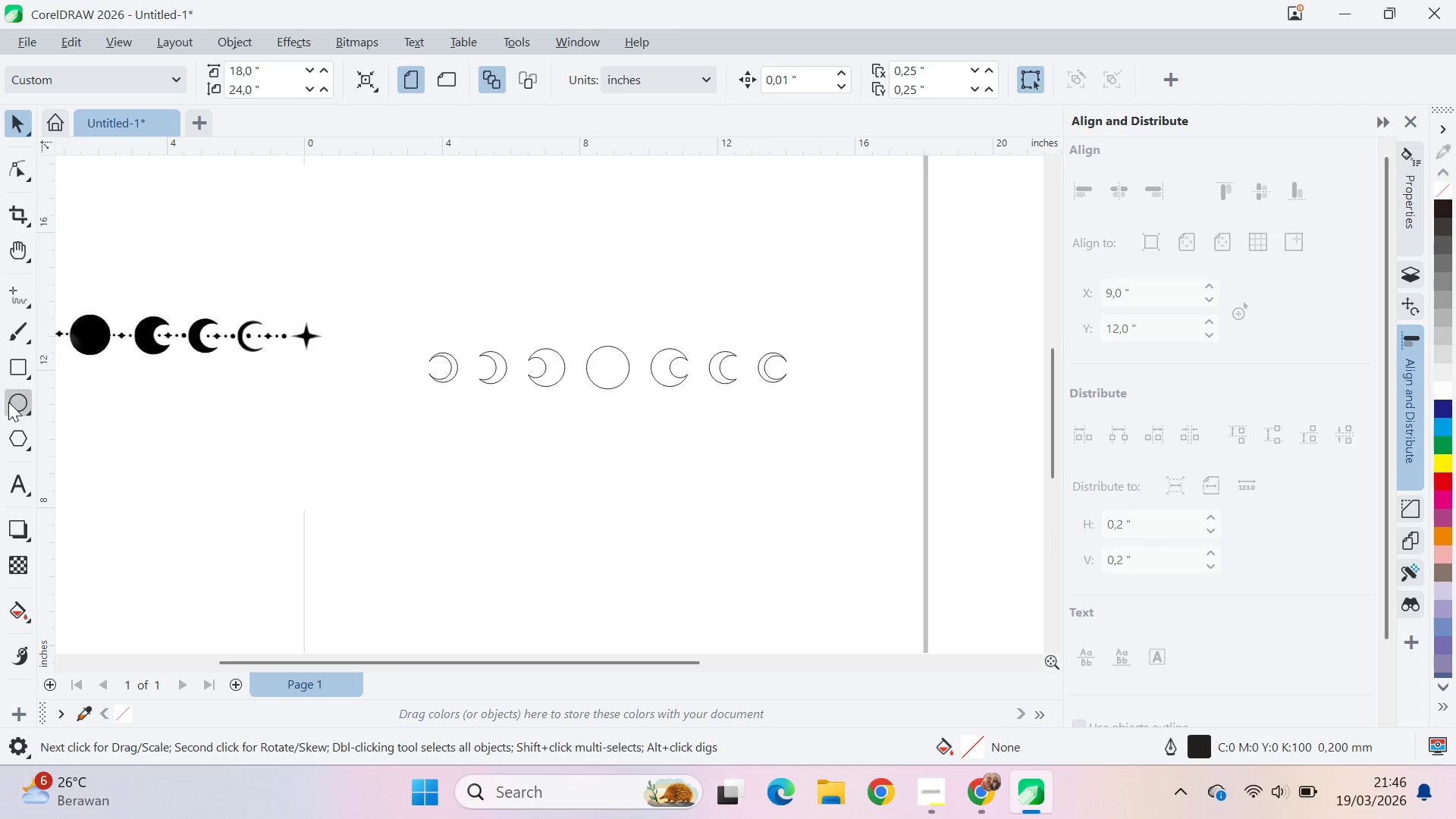 
left_click([11, 308])
 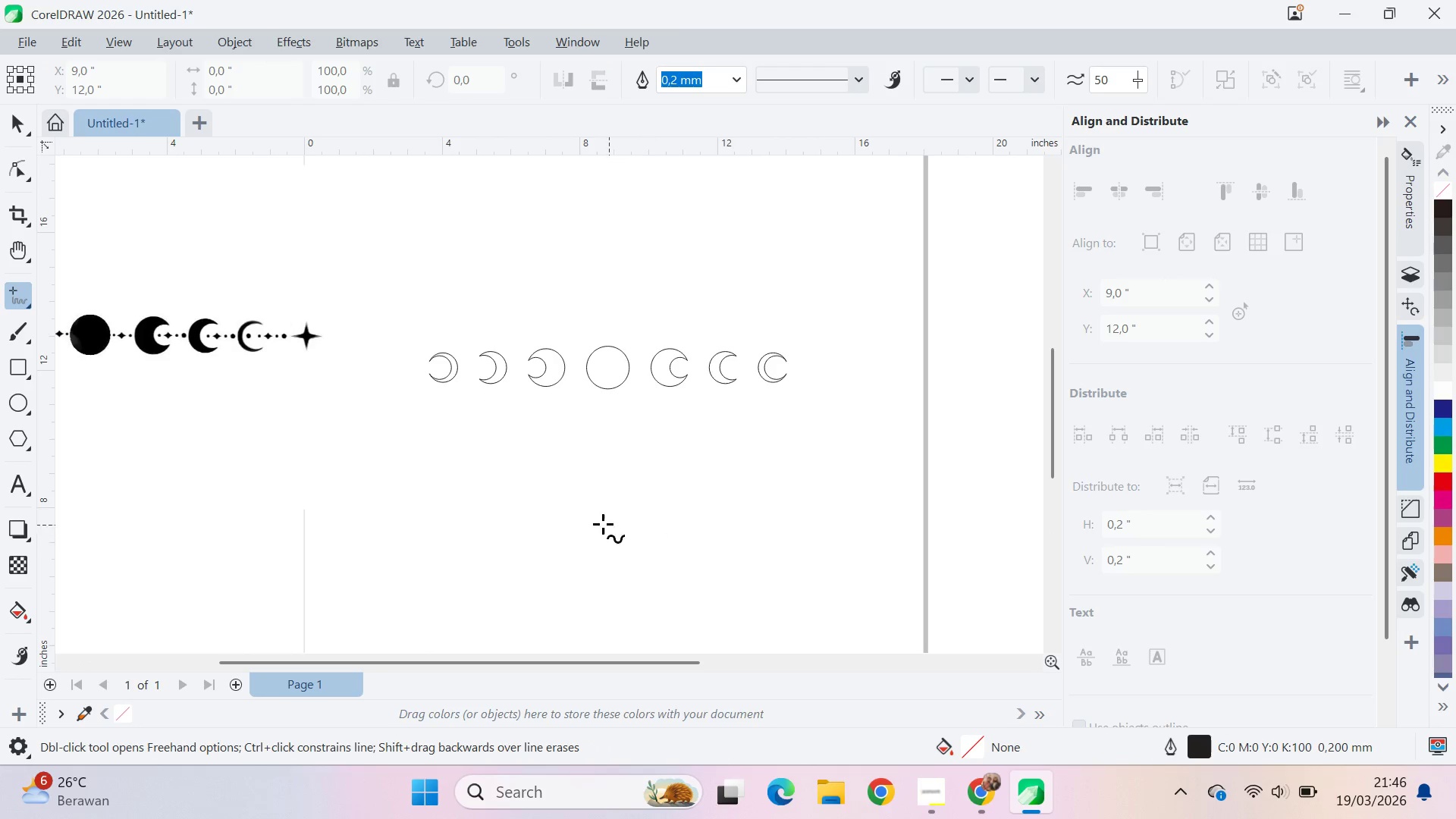 
hold_key(key=ShiftLeft, duration=1.5)
left_click([425, 462])
 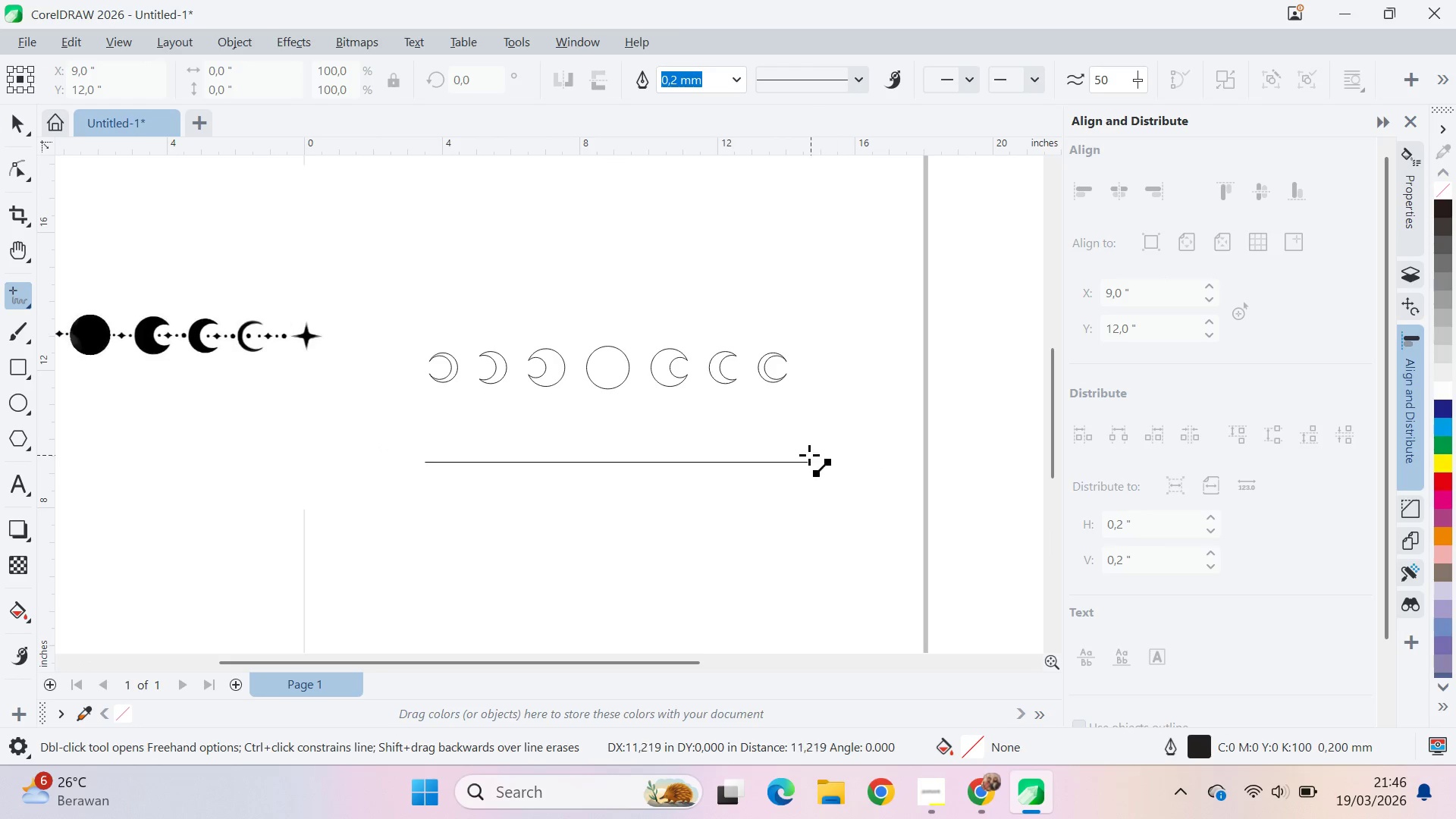 
left_click([809, 456])
 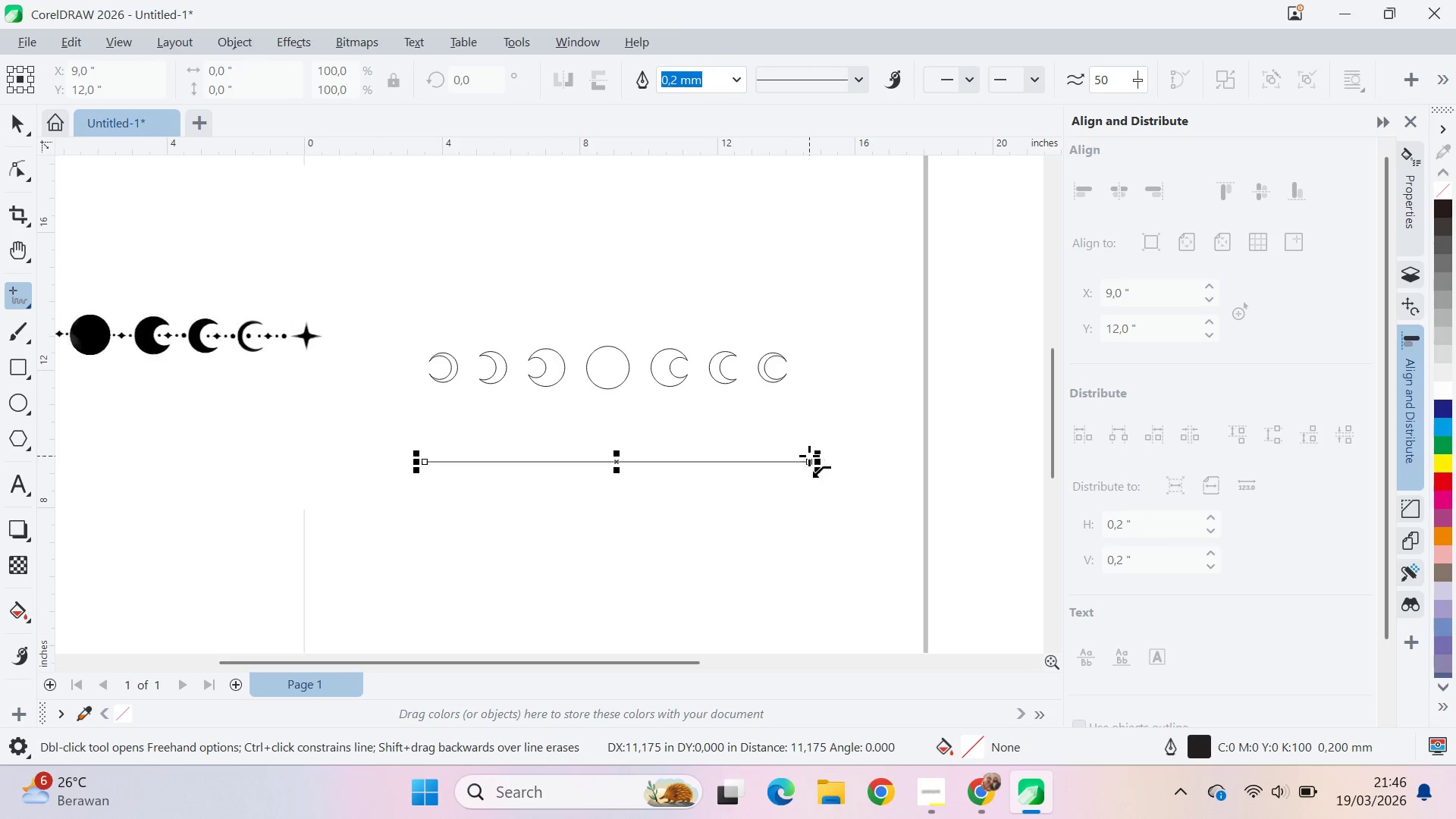 
key(Shift+ShiftLeft)
 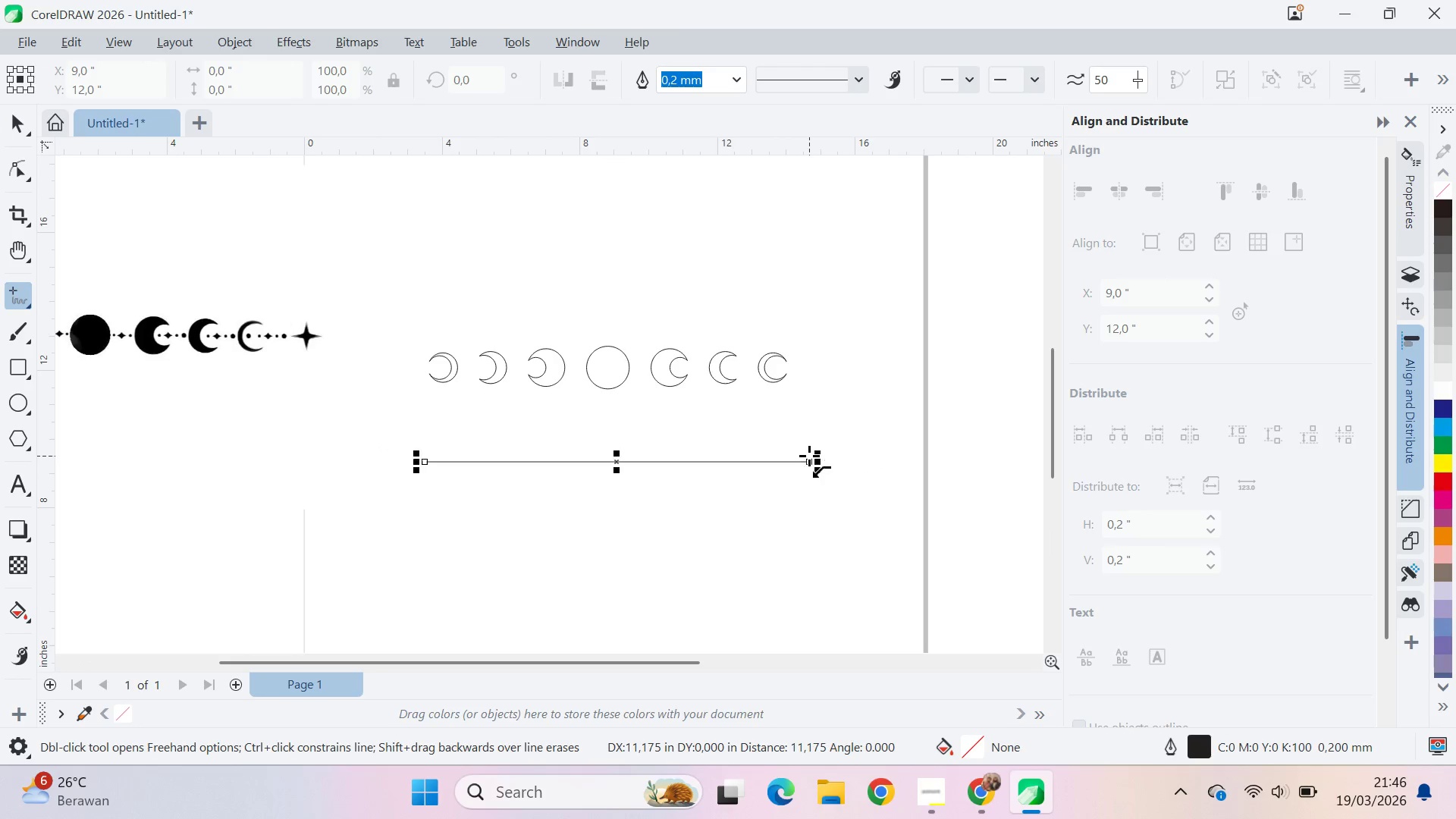 
key(Shift+ShiftLeft)
 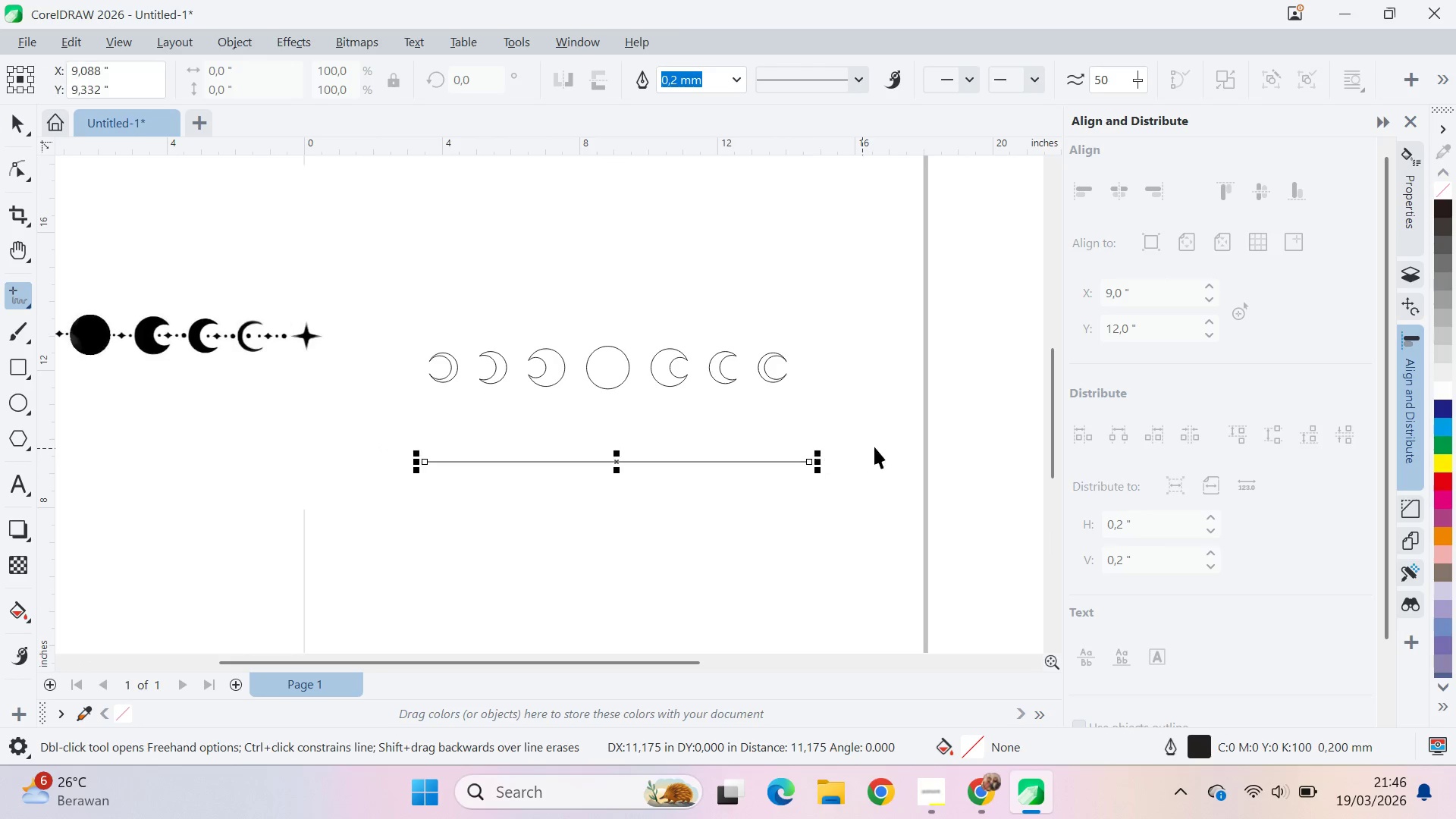 
hold_key(key=ShiftLeft, duration=1.67)
 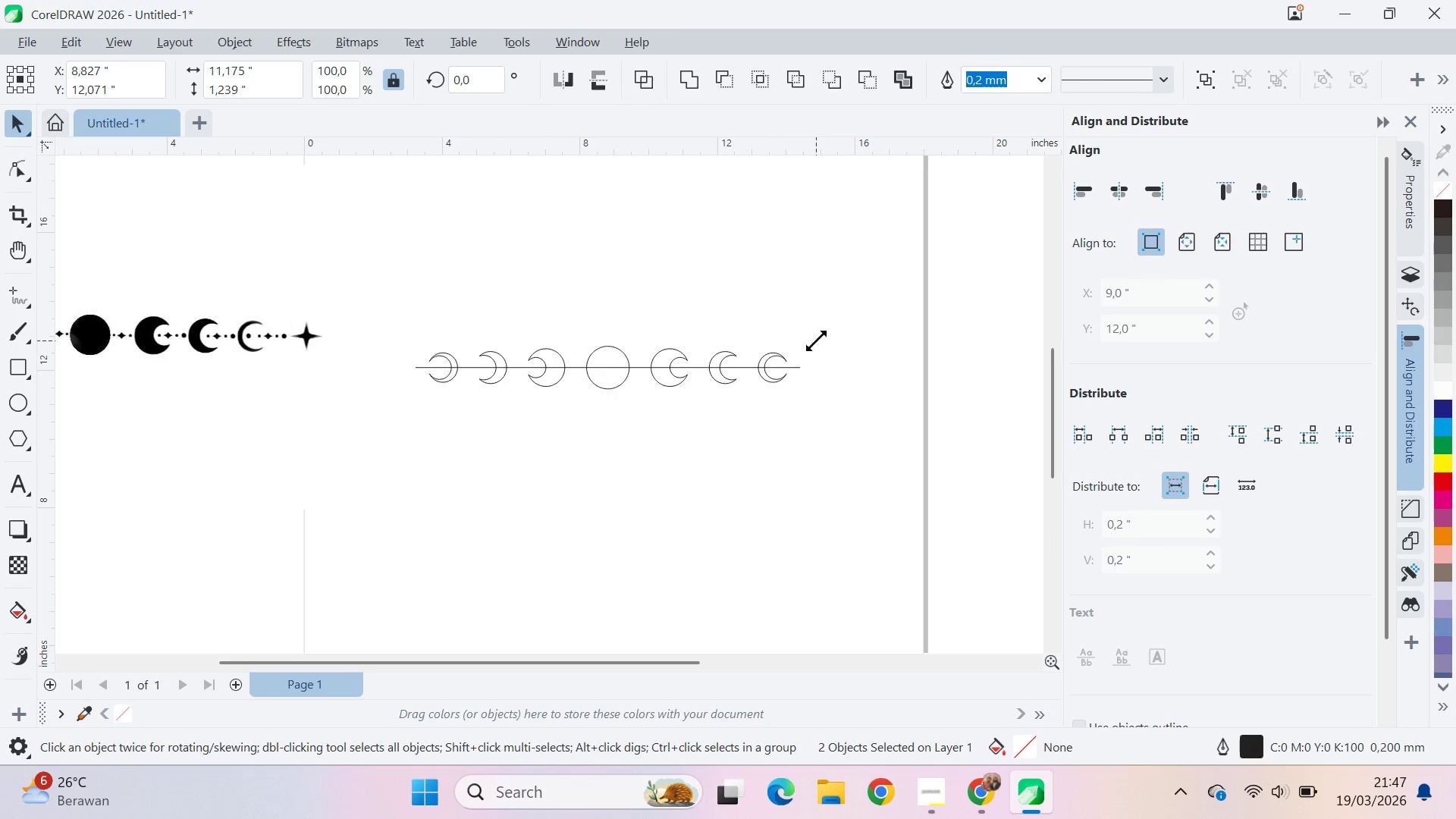 
key(V)
 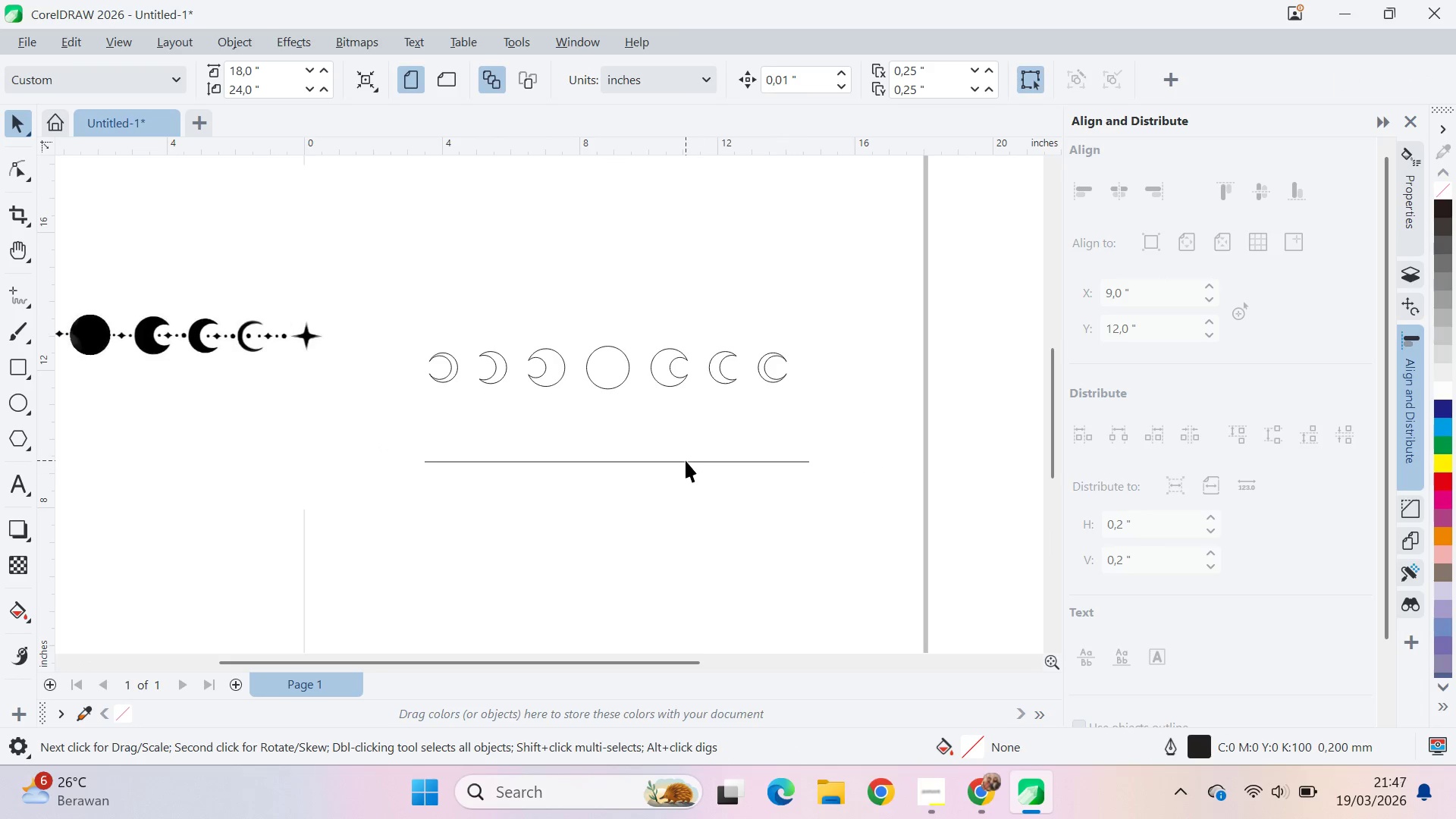 
left_click([686, 460])
 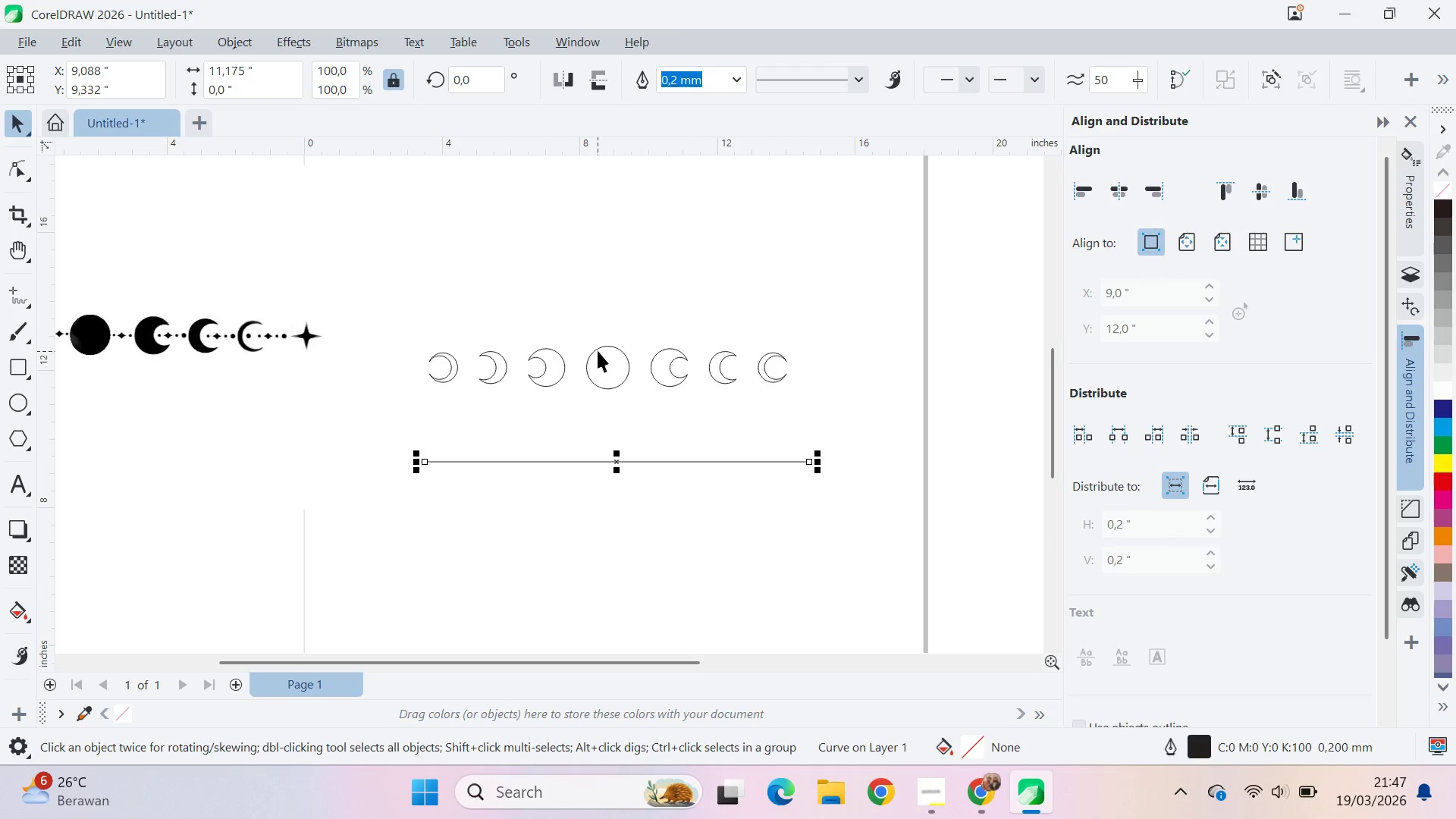 
double_click([598, 350])
 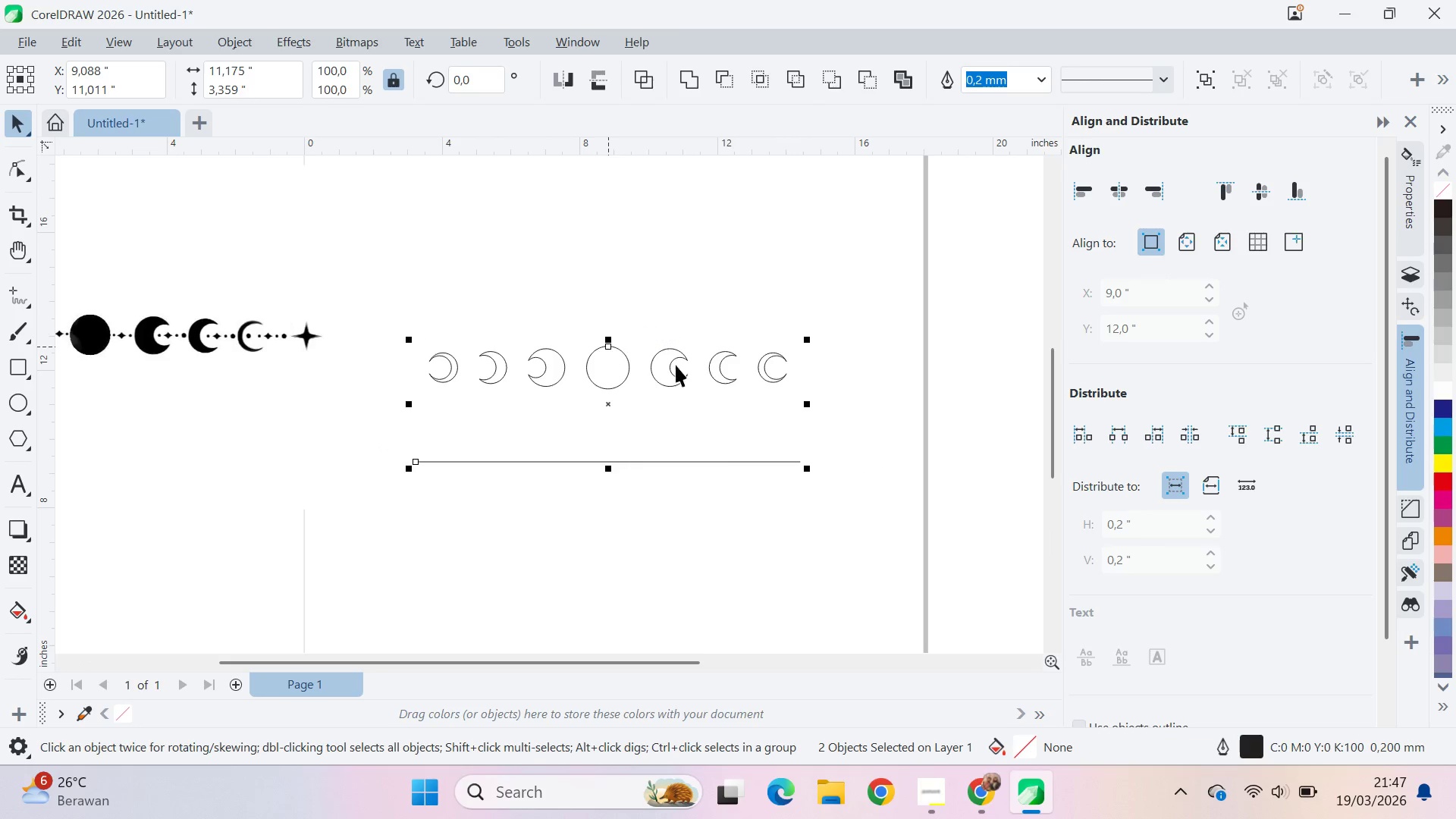 
type(ce)
 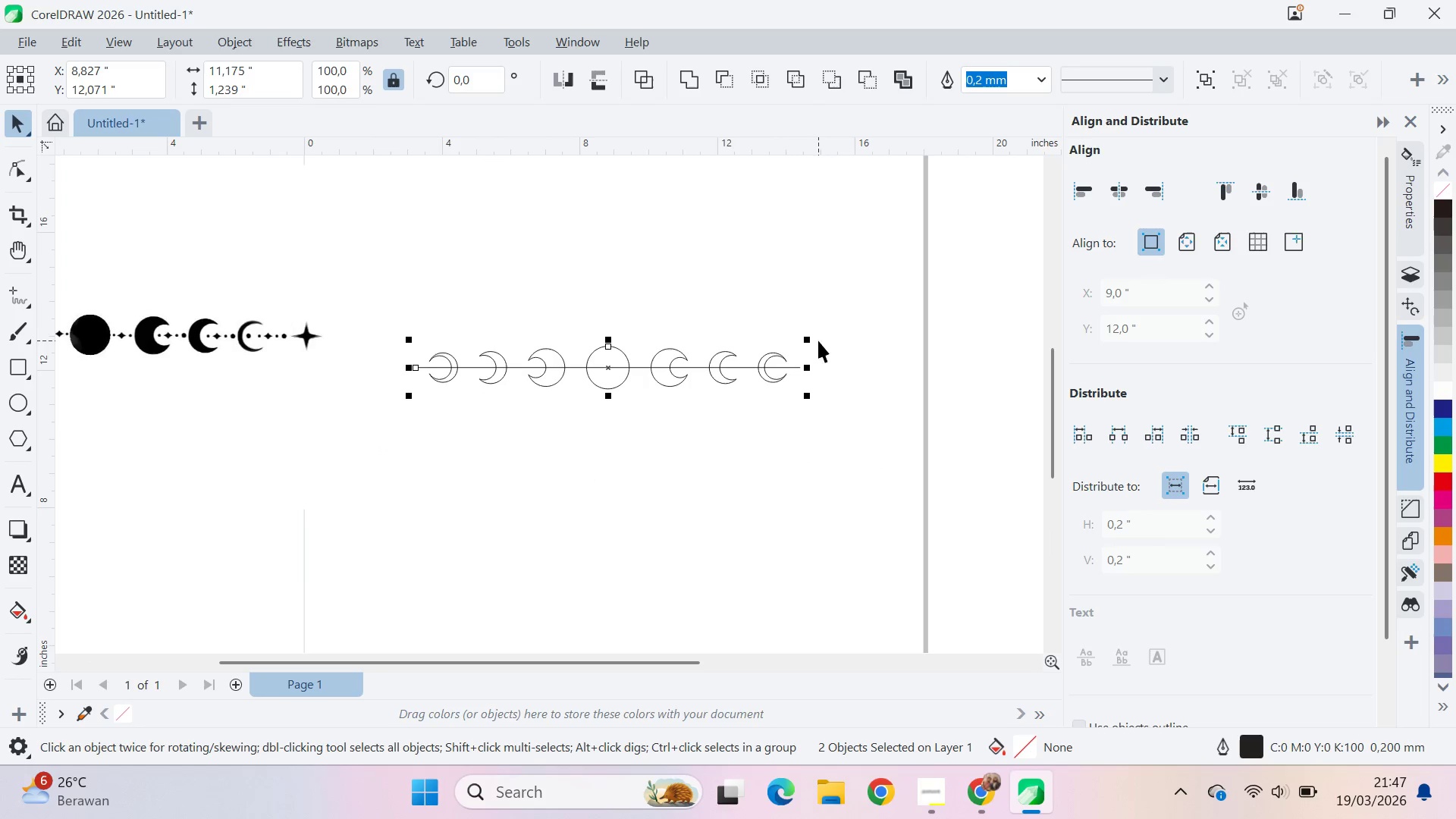 
left_click([871, 353])
 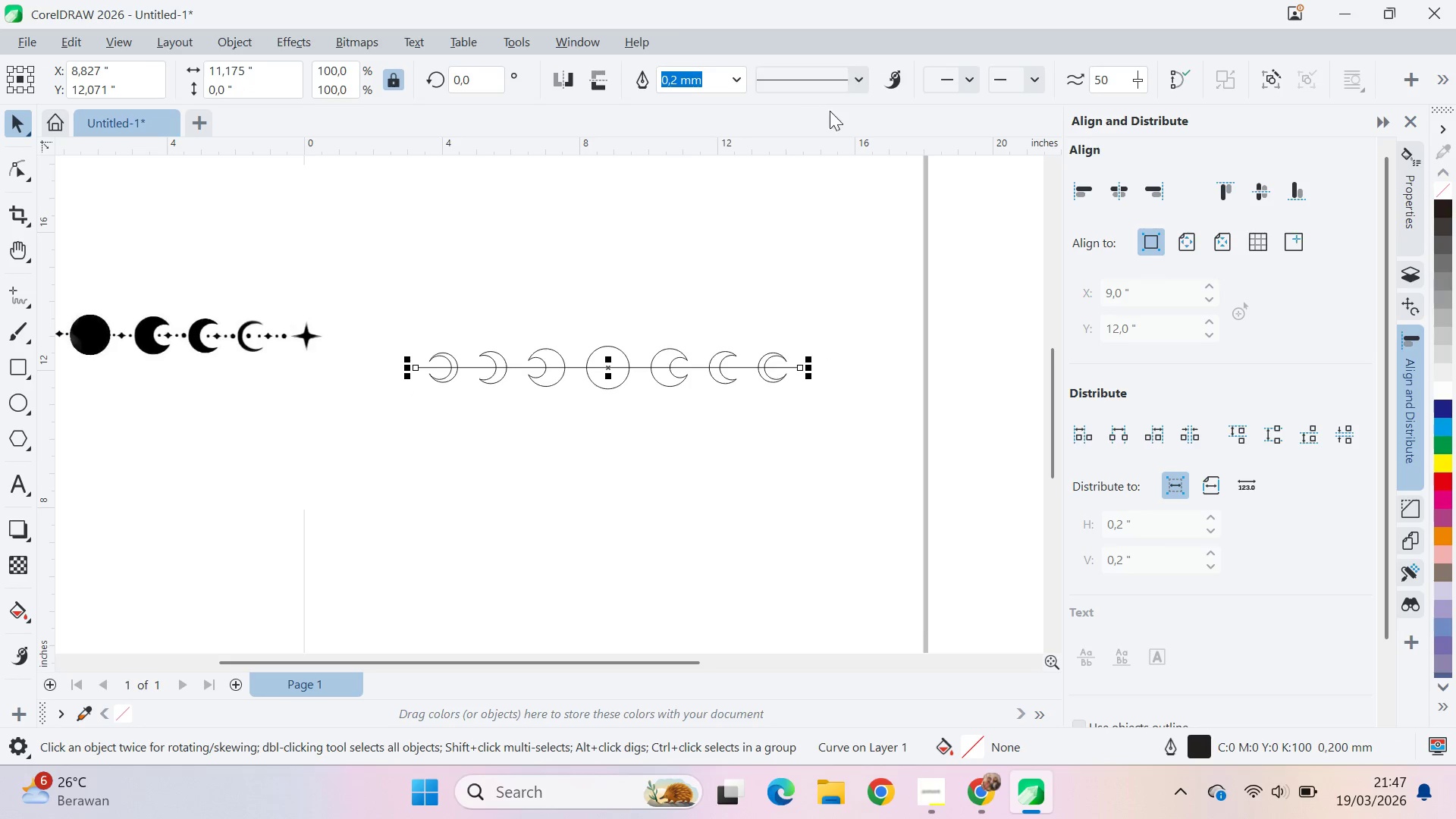 
left_click([858, 84])
 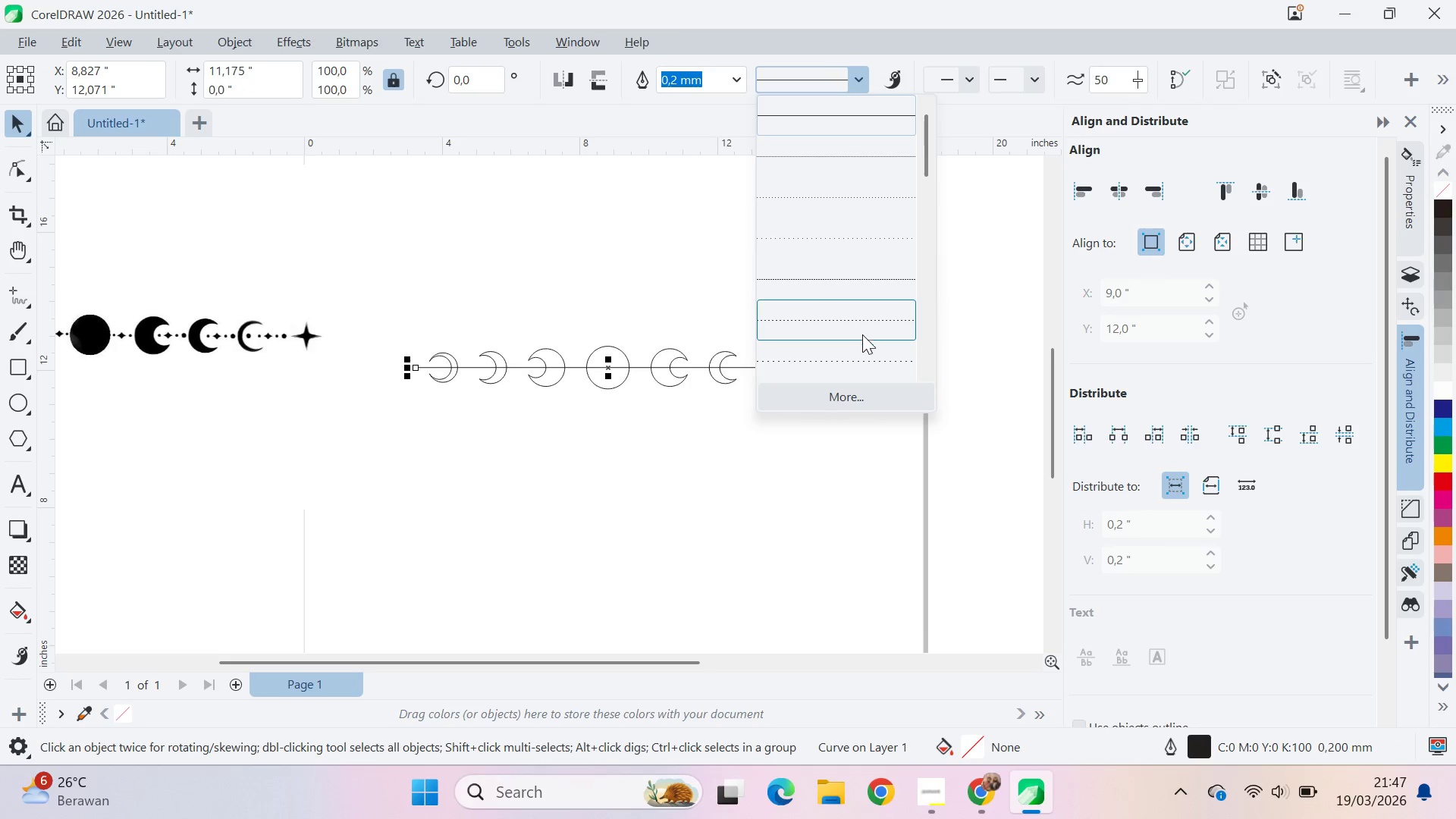 
left_click([885, 382])
 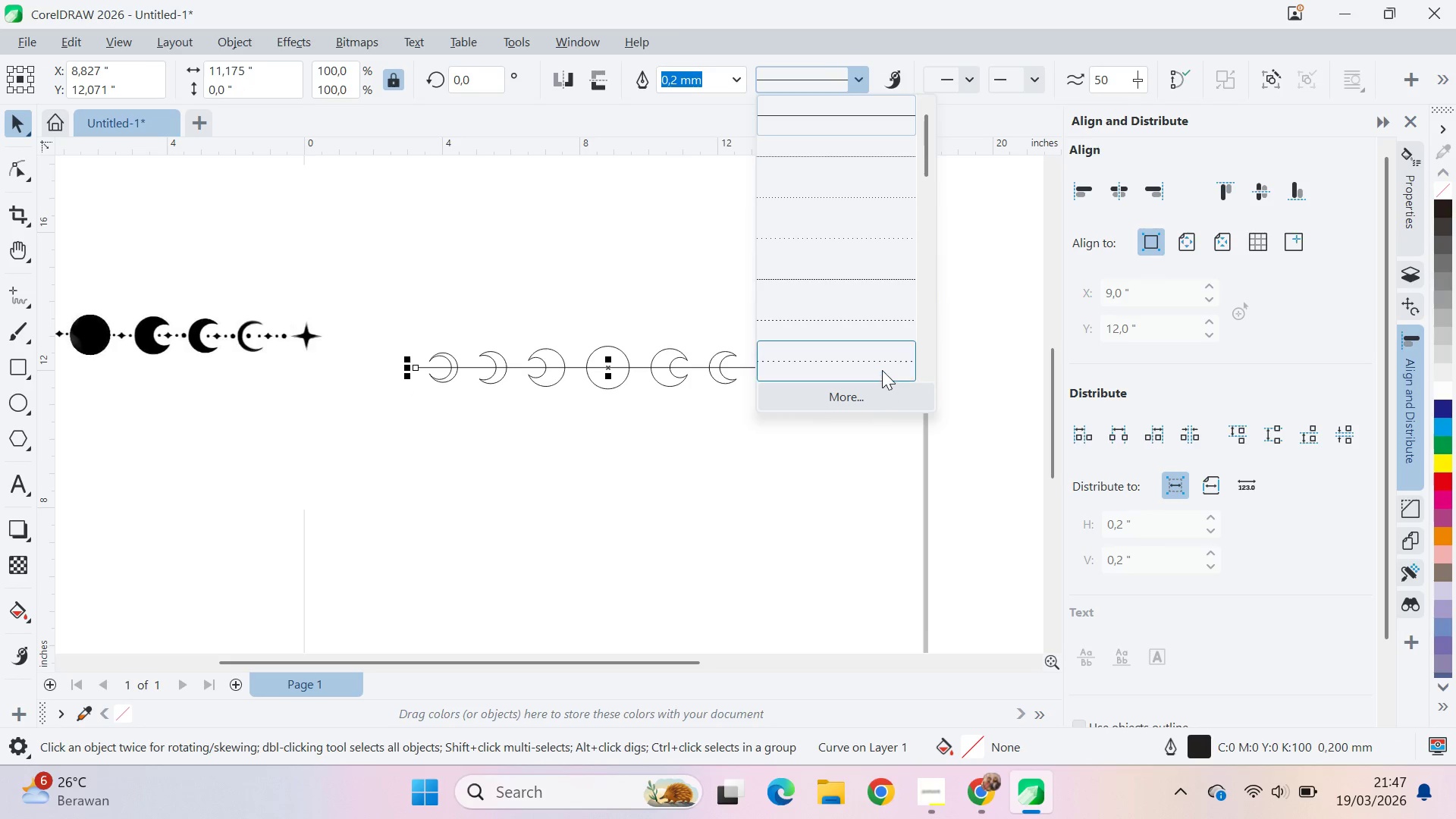 
left_click([880, 358])
 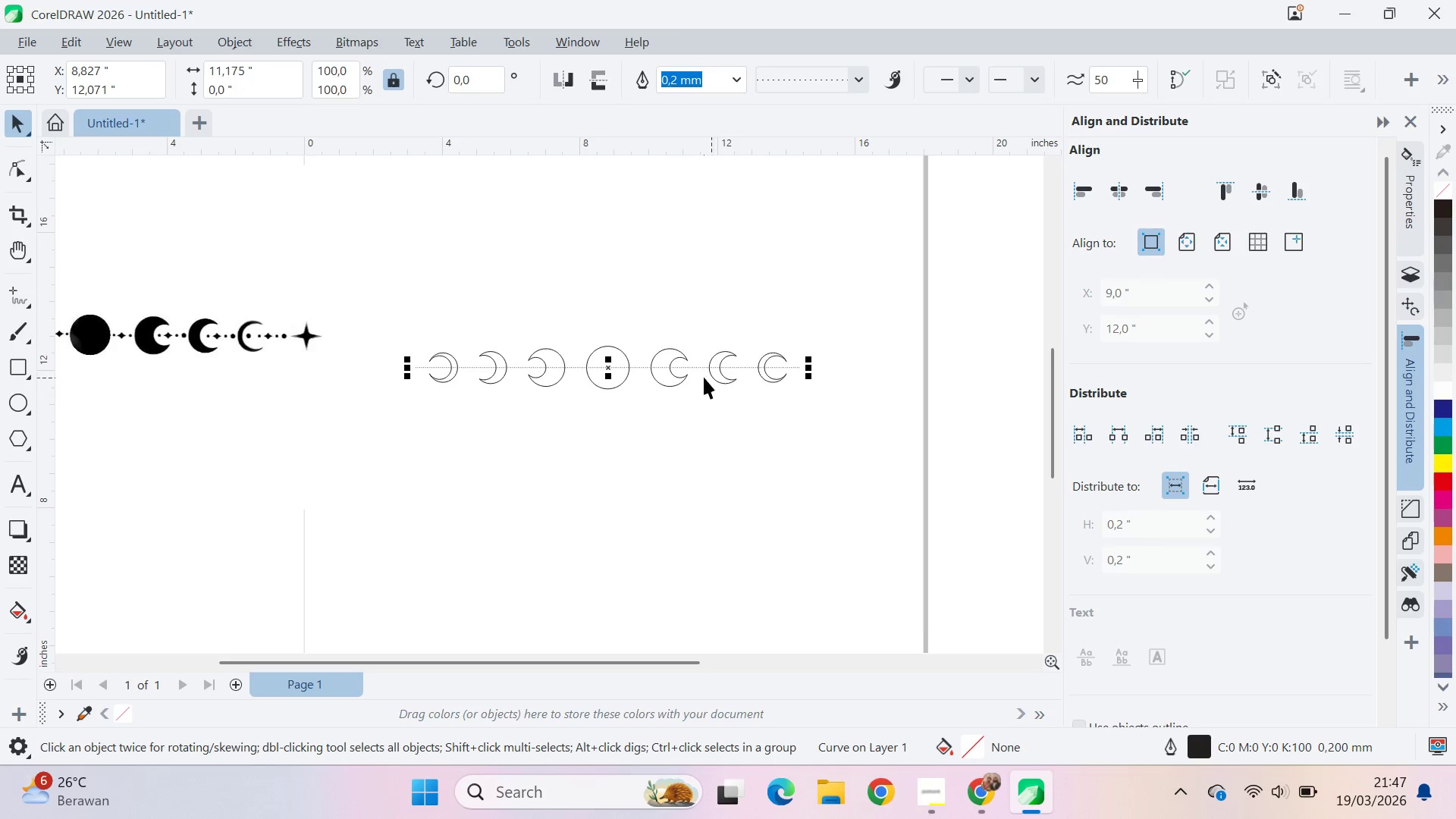 
key(Q)
 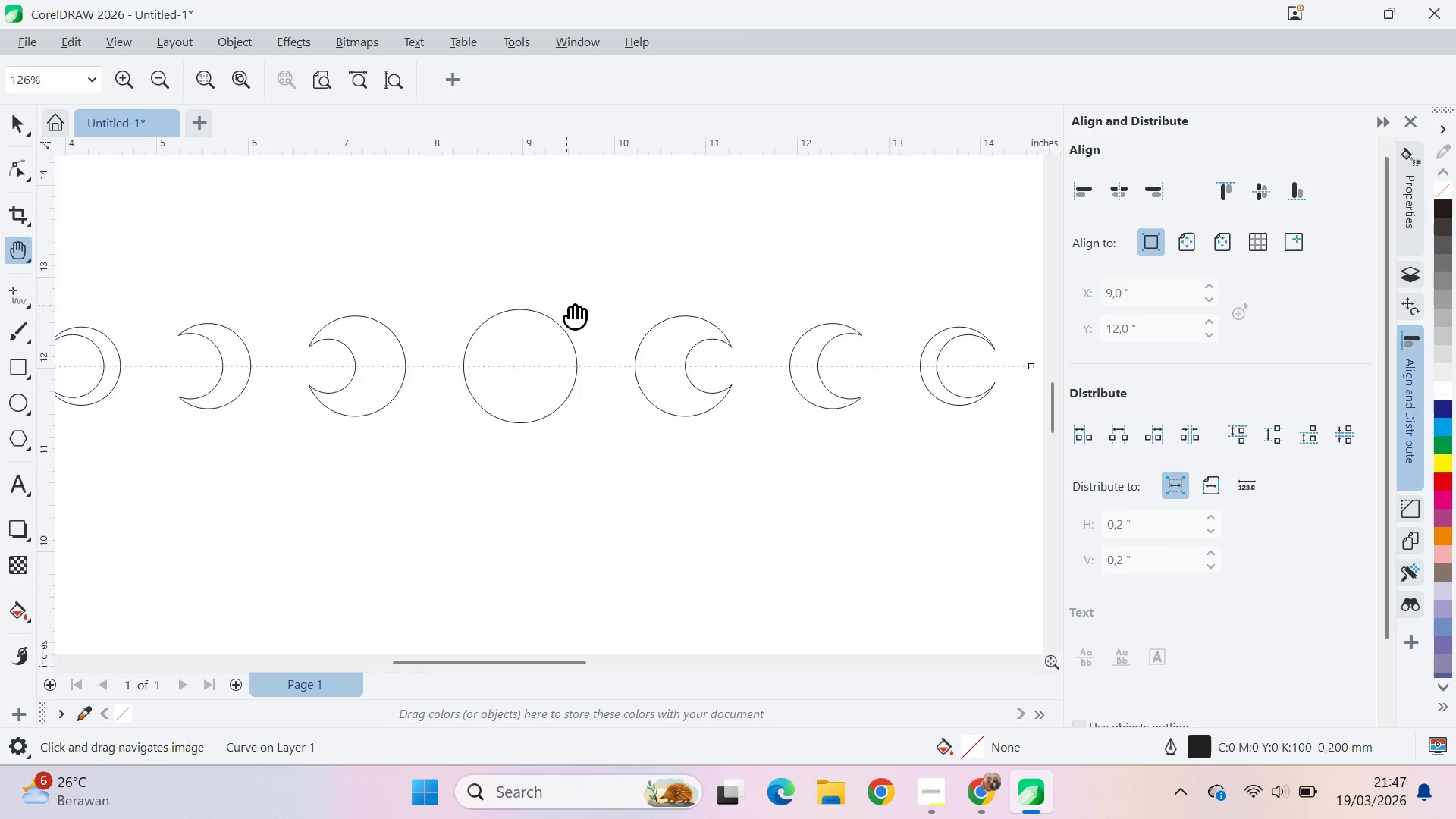 
left_click_drag(start_coordinate=[551, 301], to_coordinate=[626, 391])
 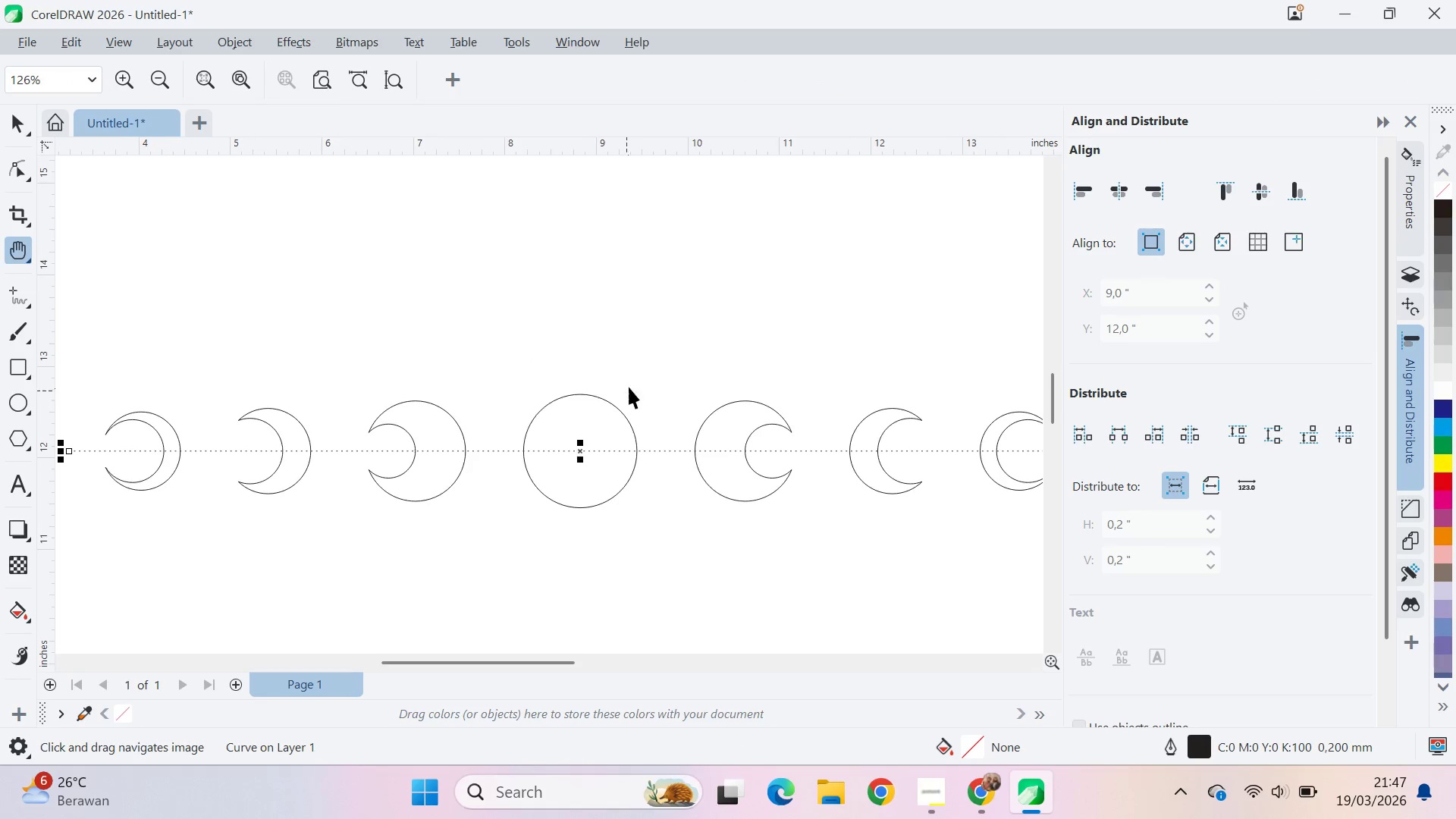 
scroll: coordinate [670, 369], scroll_direction: up, amount: 7.0
 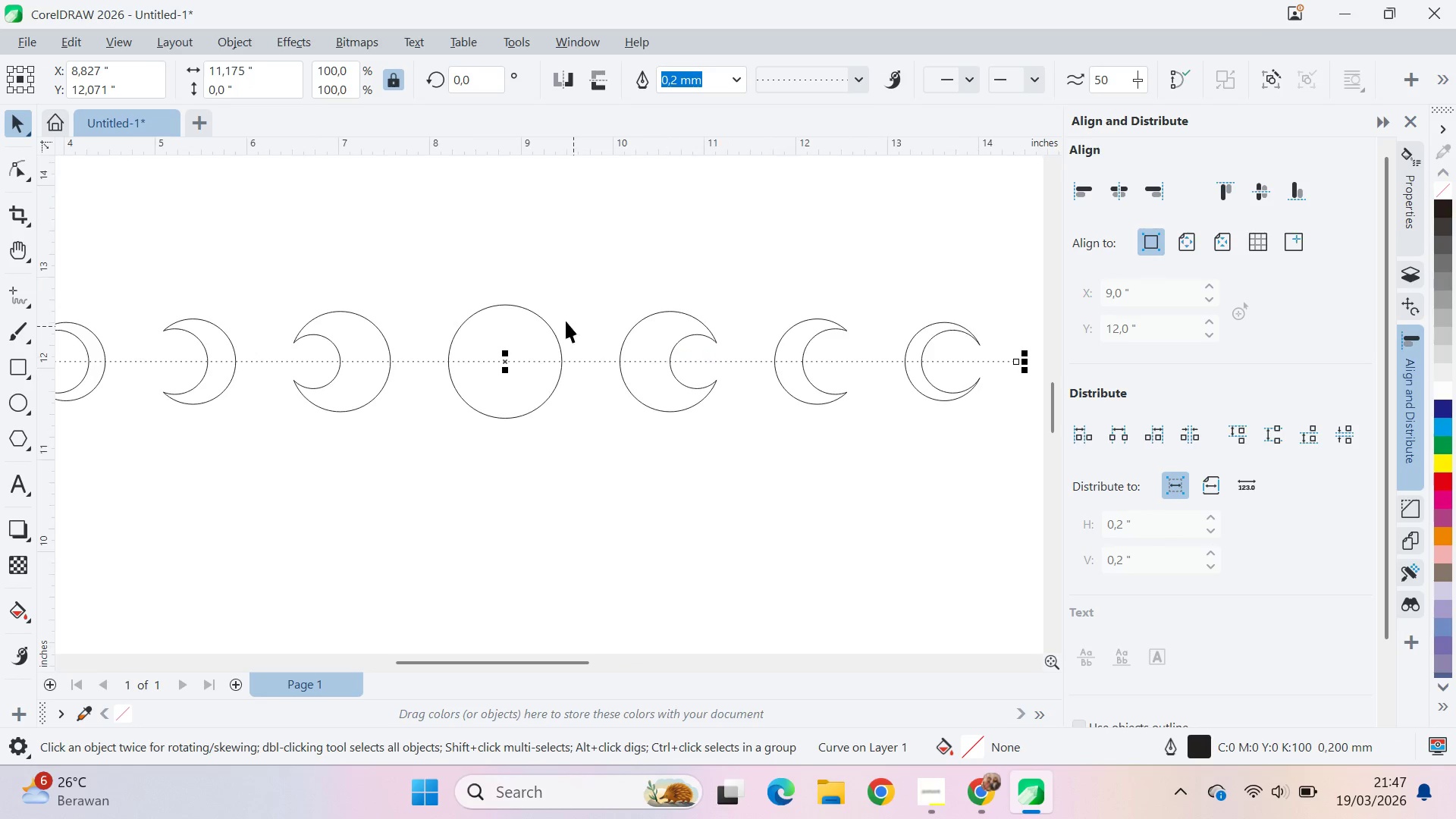 
key(V)
 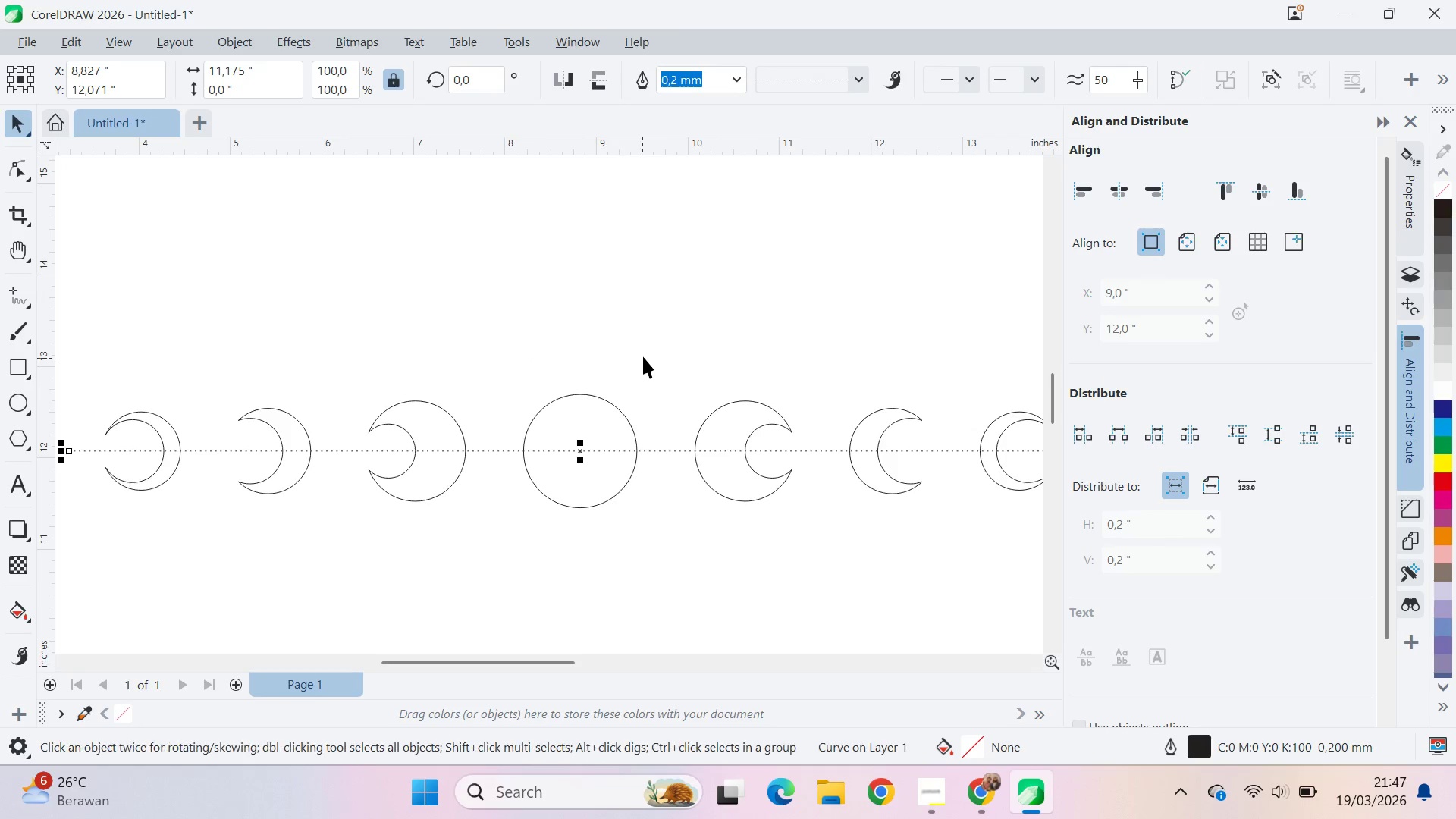 
left_click([643, 356])
 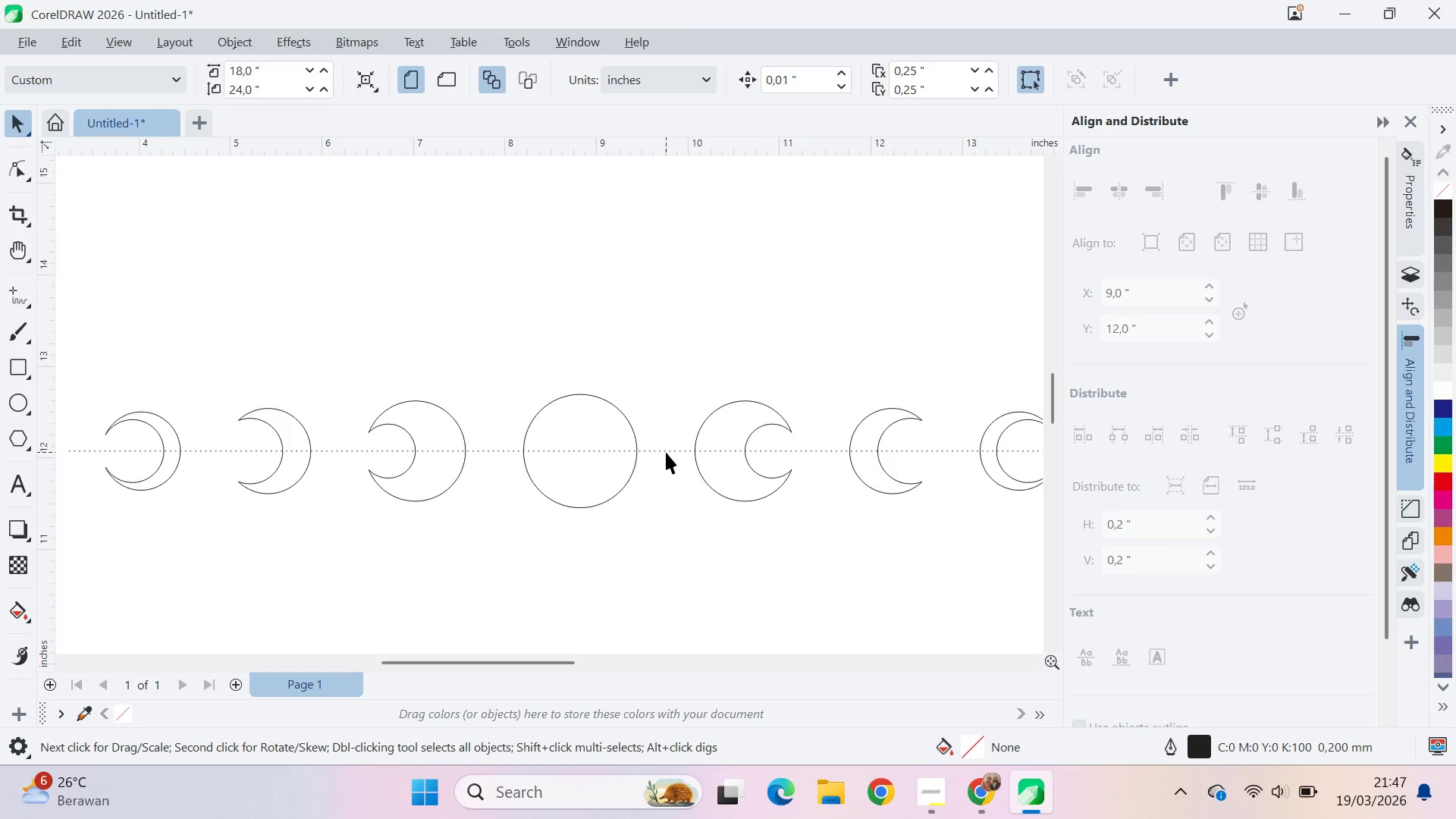 
left_click([666, 450])
 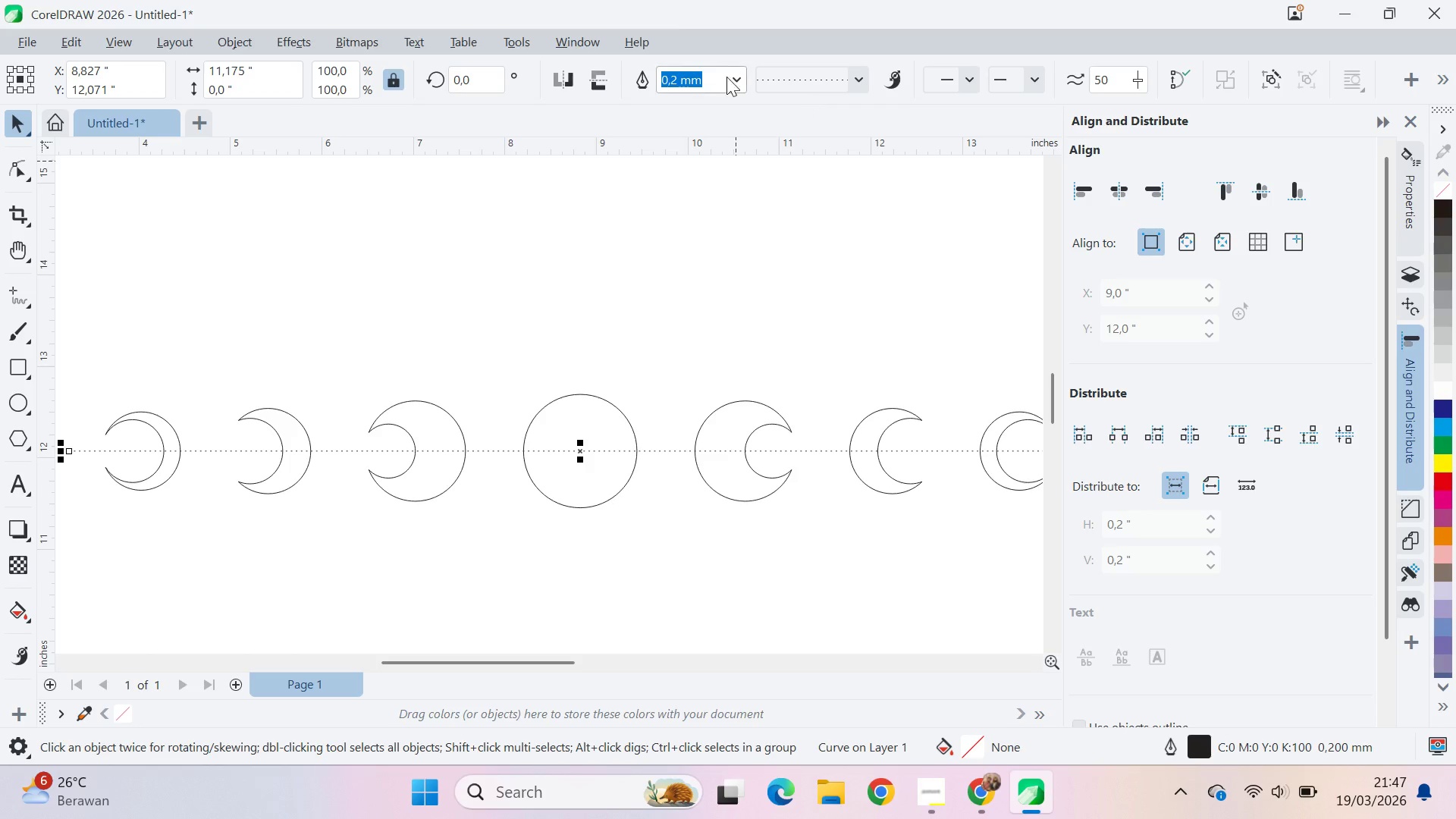 
double_click([742, 77])
 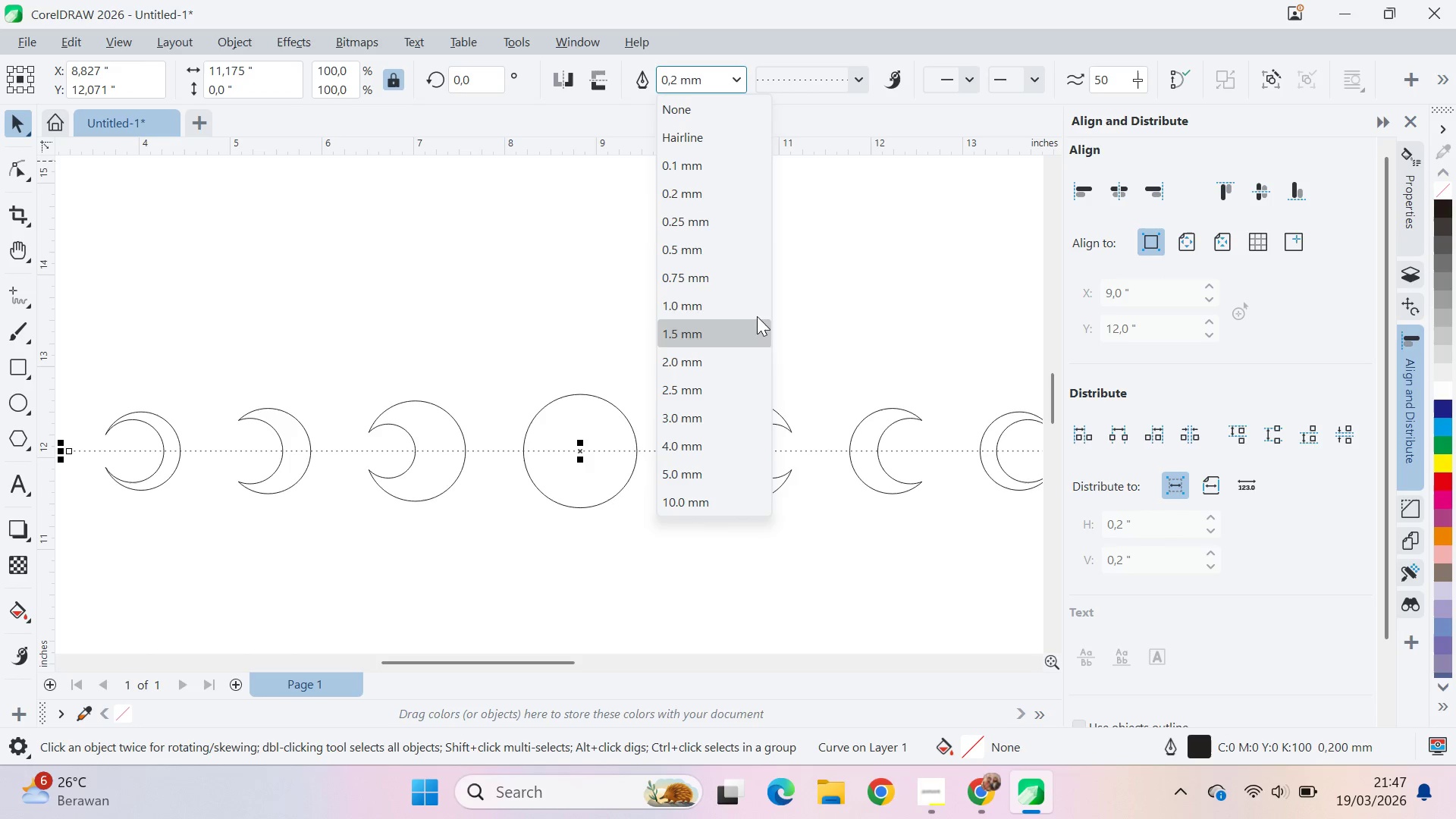 
left_click([754, 308])
 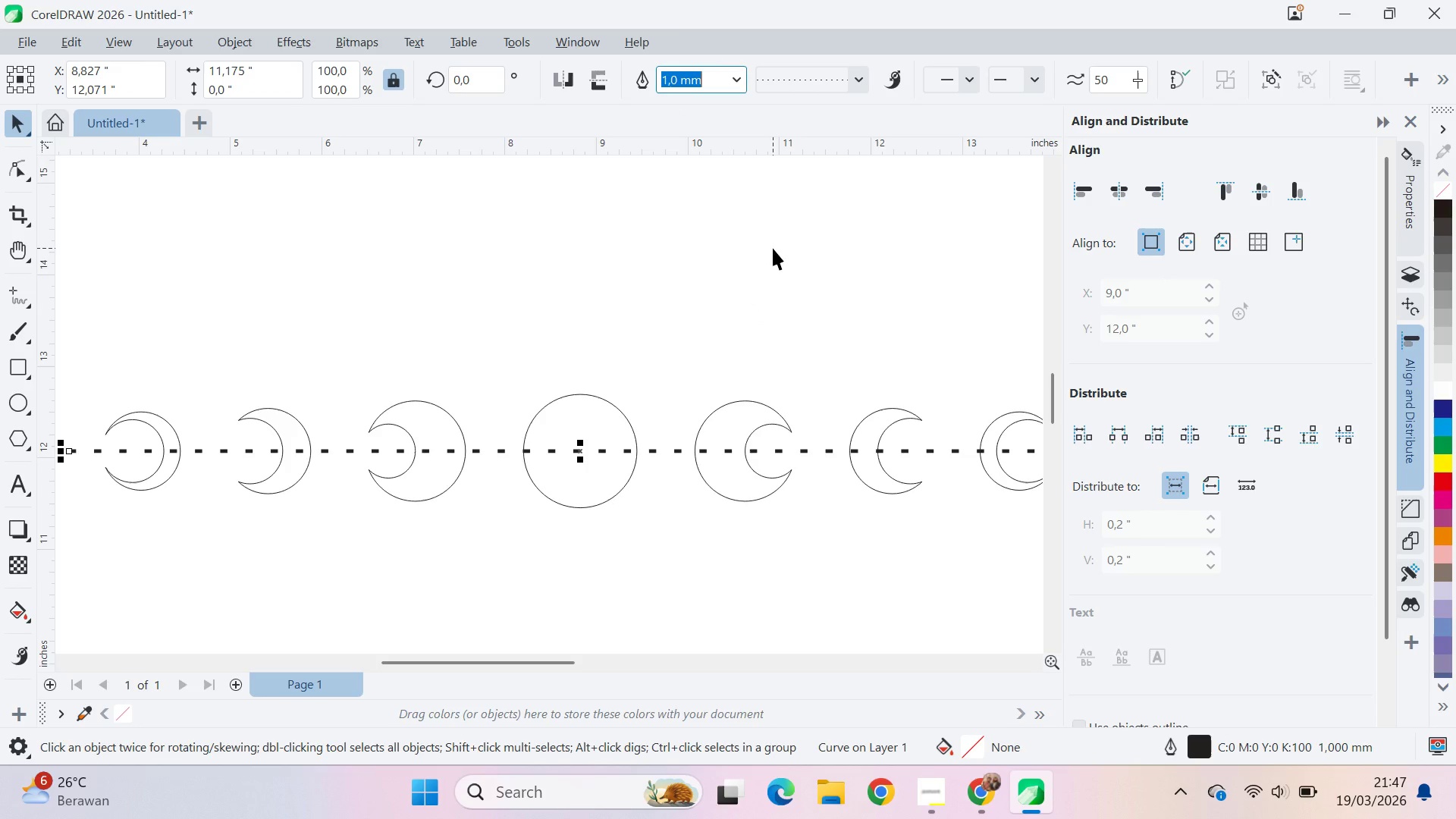 
key(F12)
 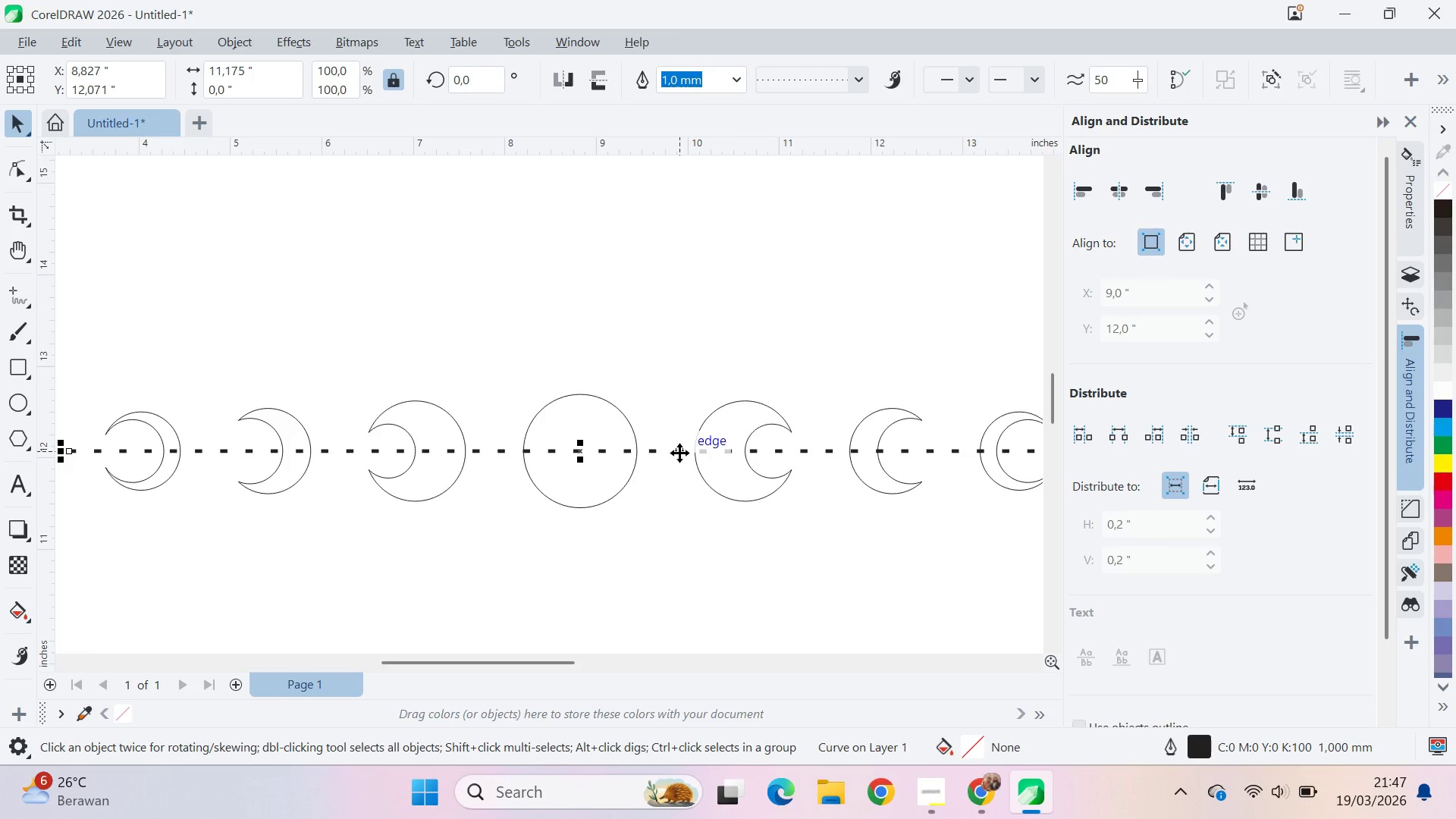 
key(F12)
 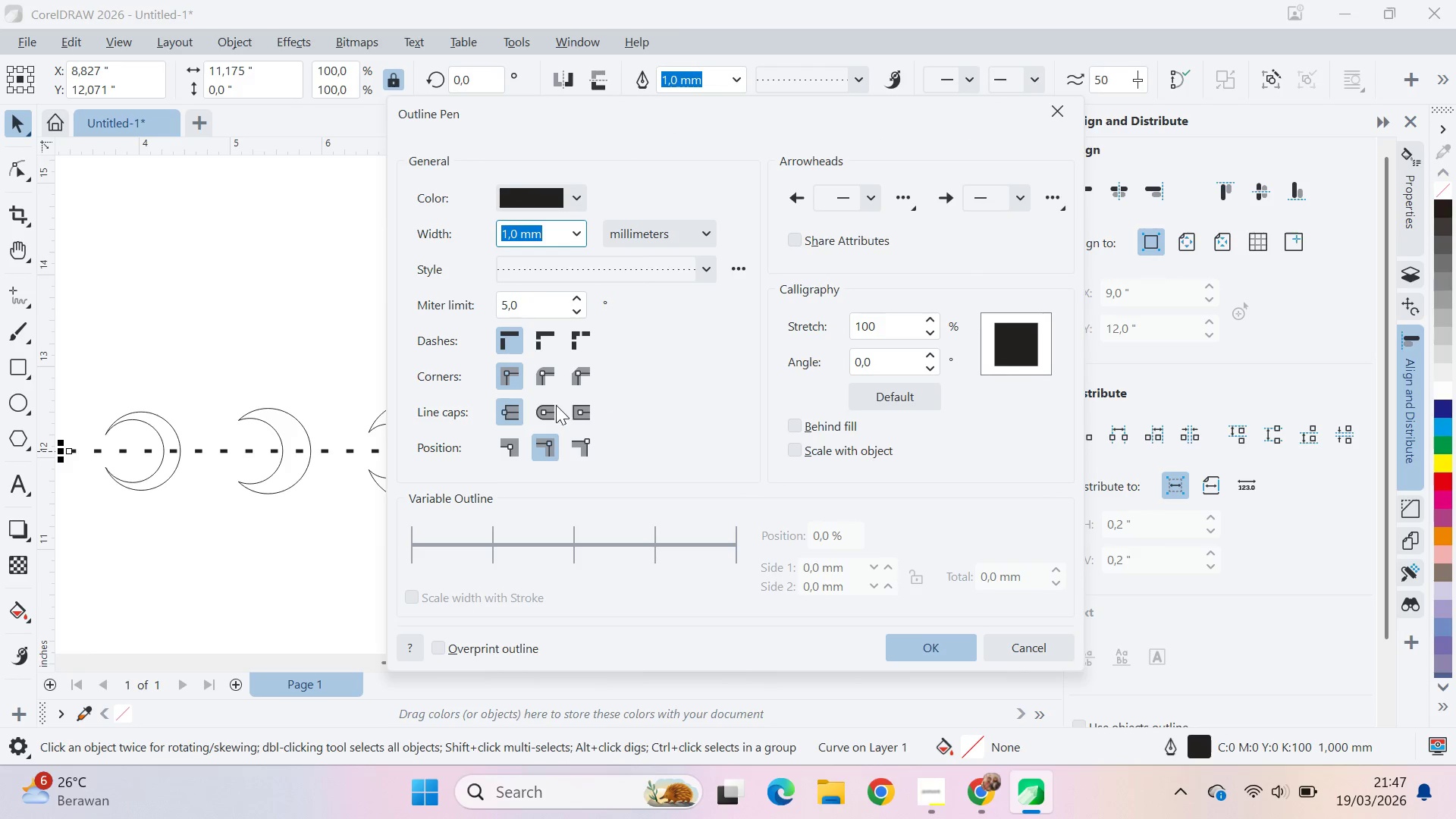 
left_click_drag(start_coordinate=[542, 379], to_coordinate=[547, 382])
 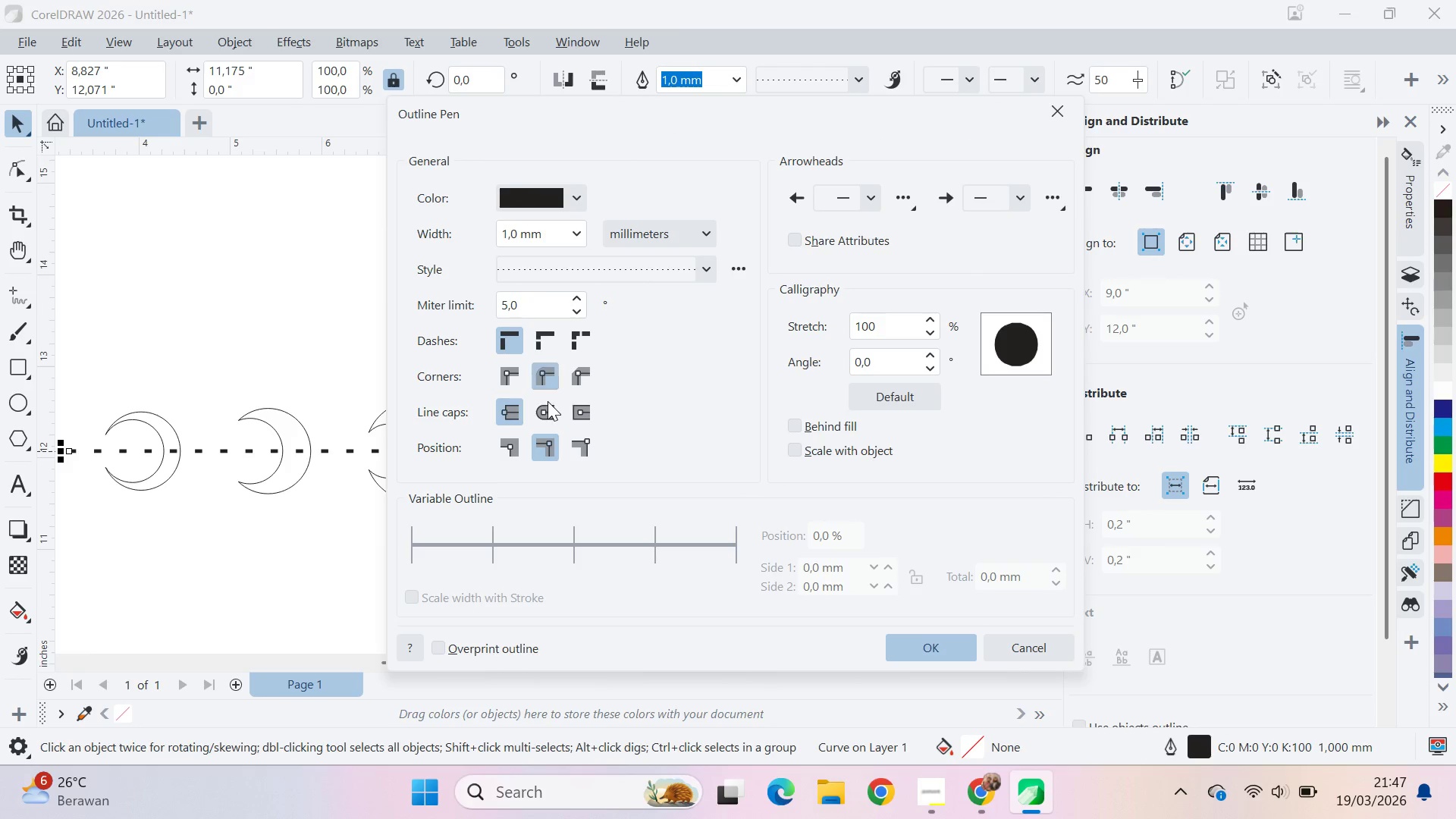 
double_click([548, 401])
 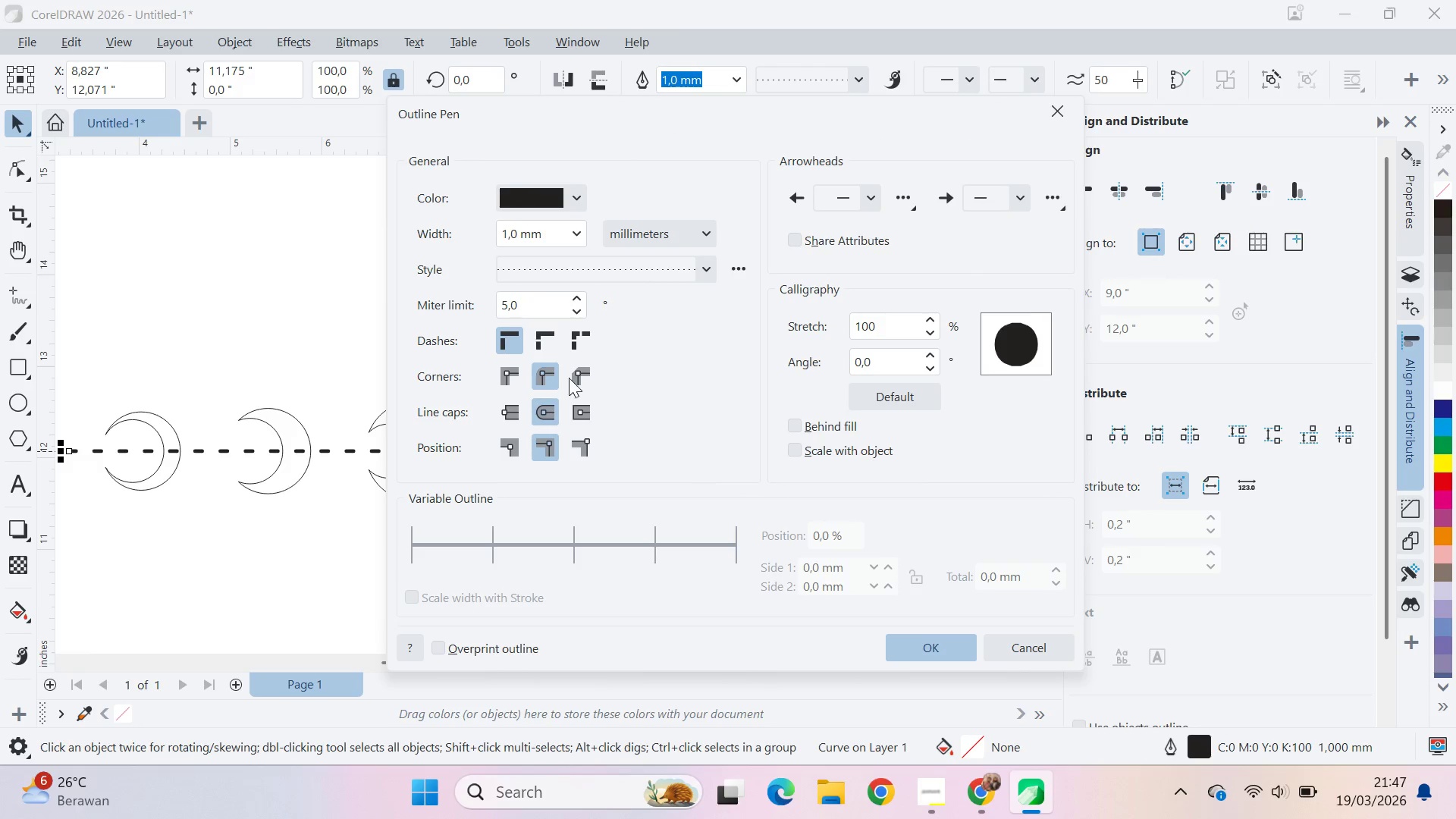 
left_click([554, 340])
 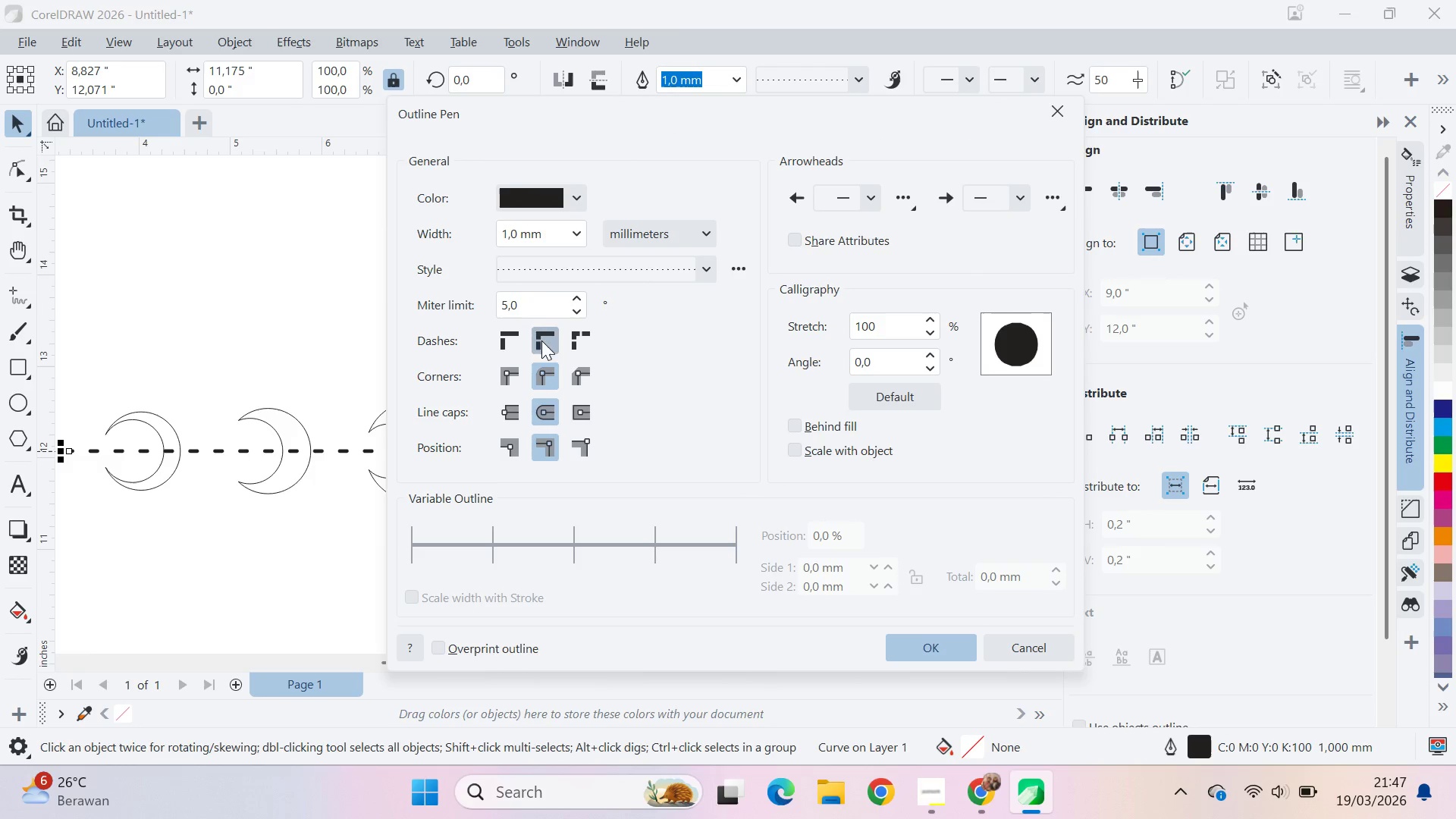 
left_click([517, 339])
 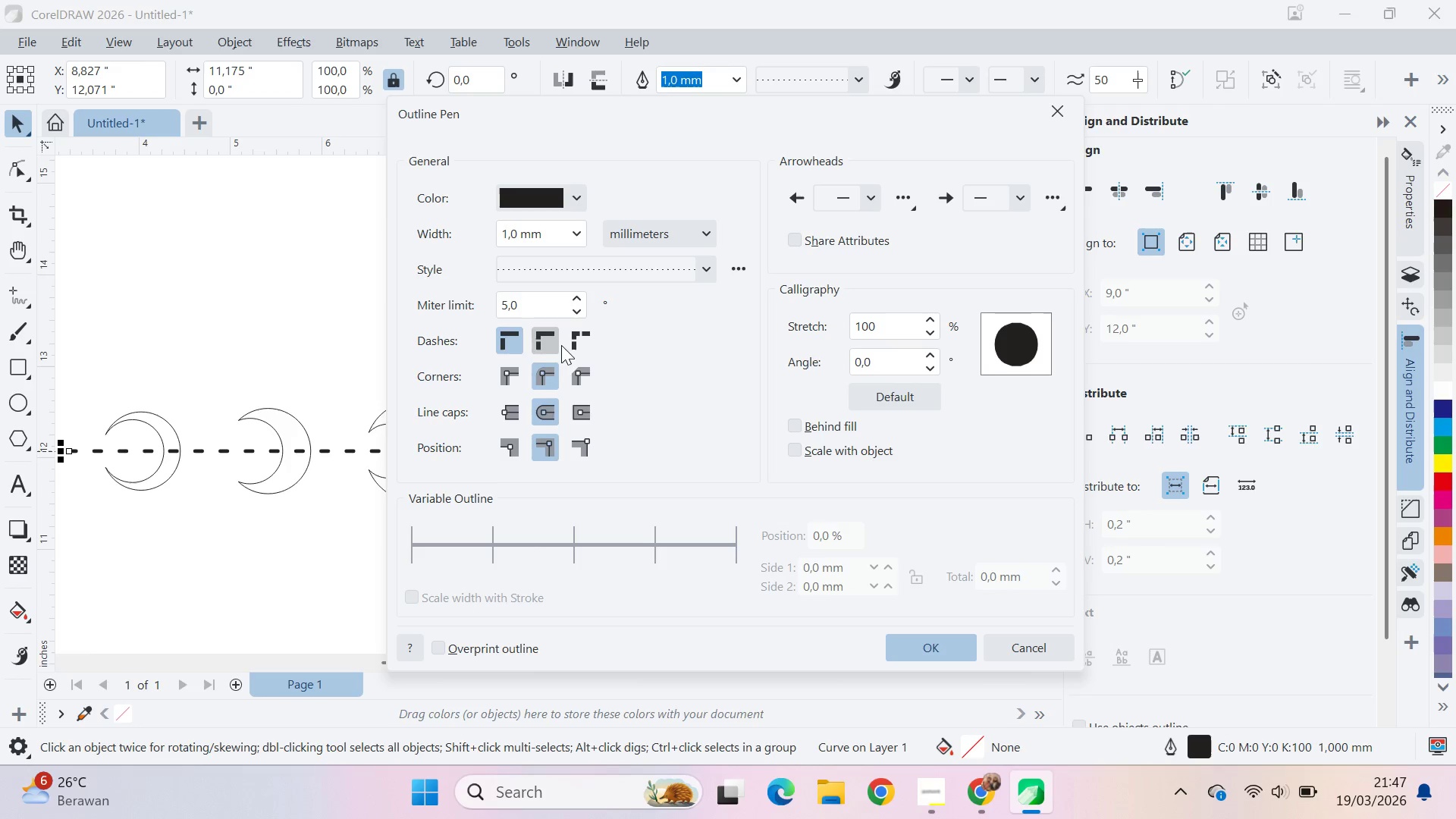 
left_click([583, 346])
 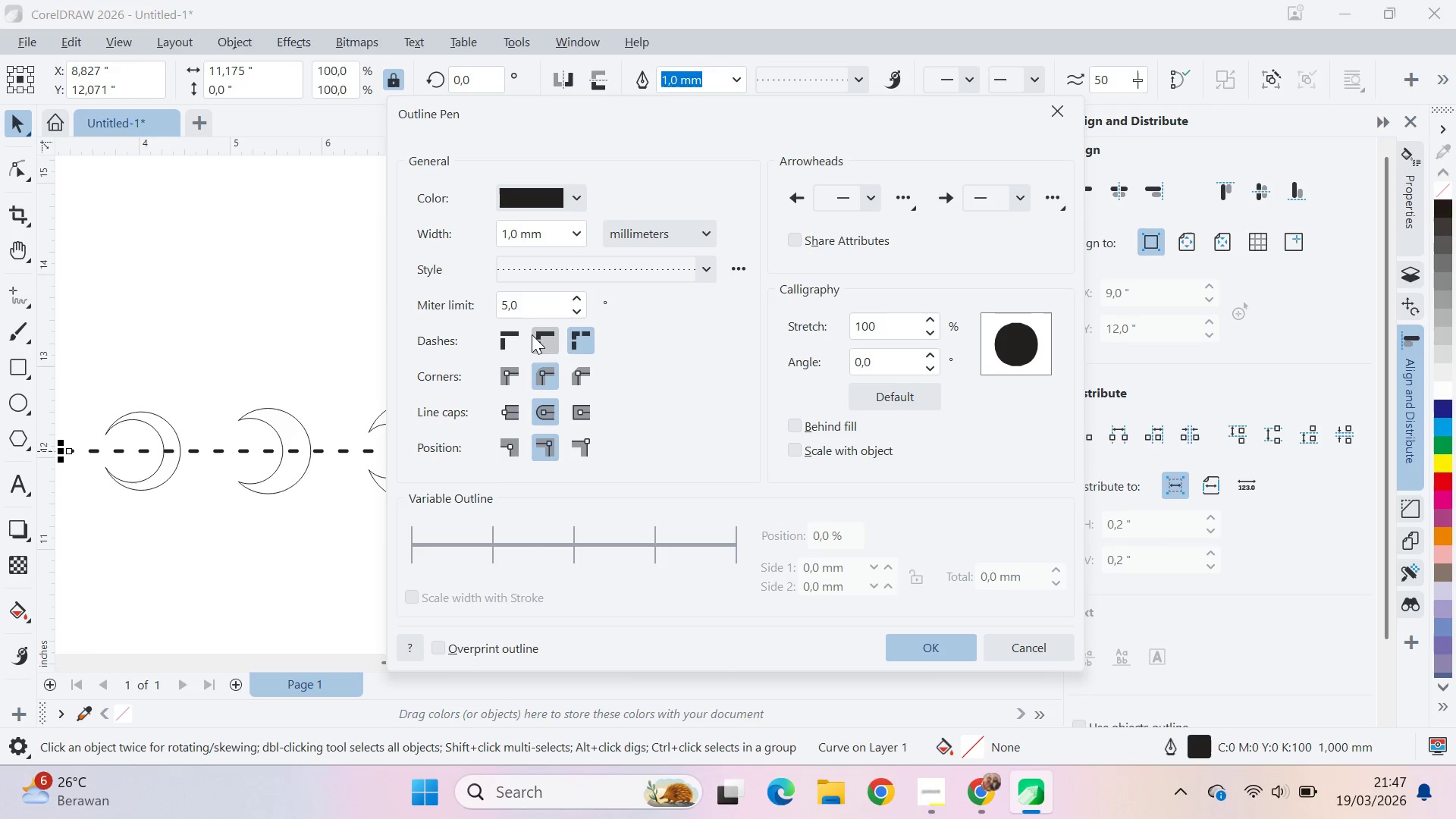 
left_click([523, 333])
 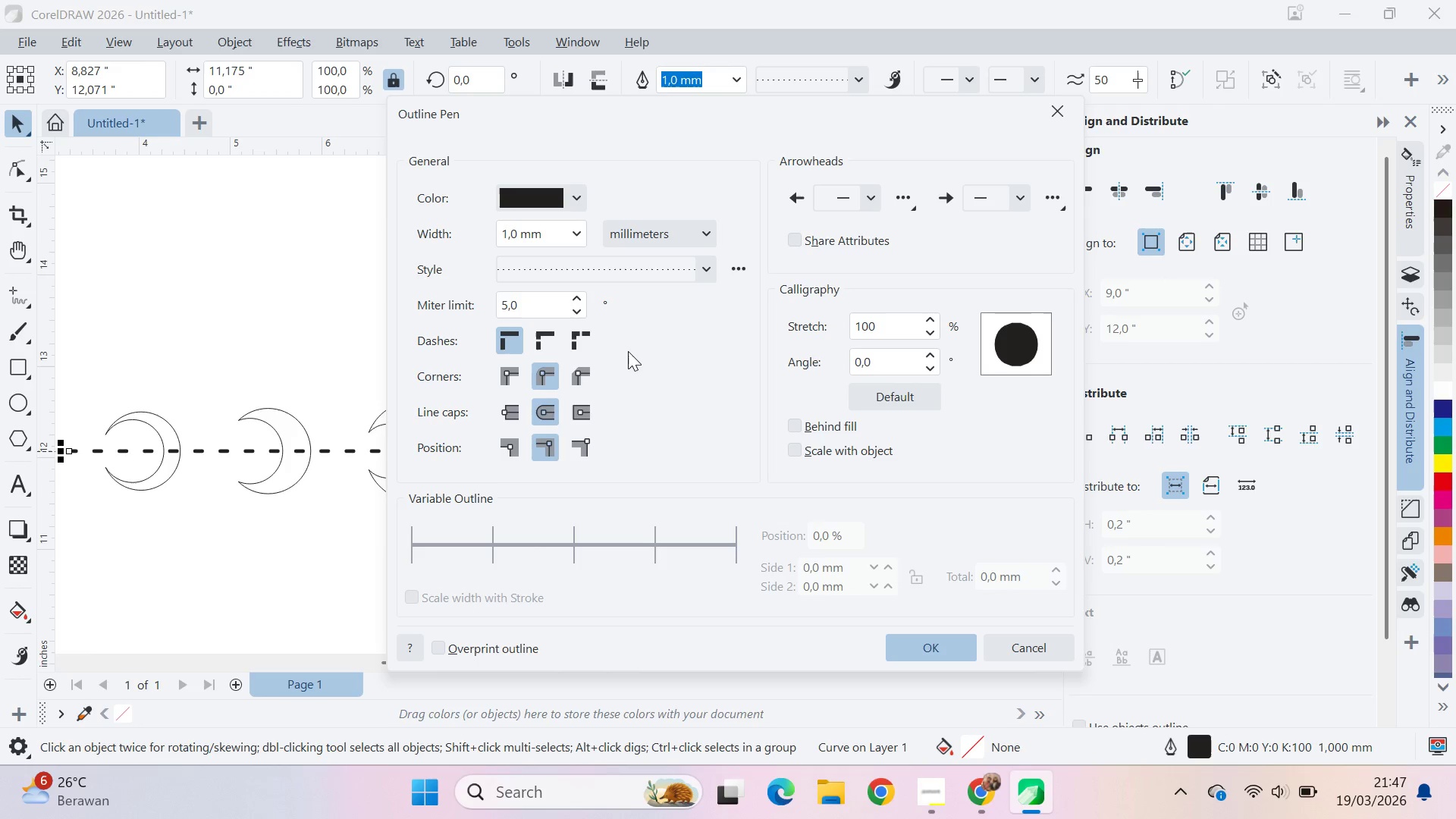 
left_click([585, 343])
 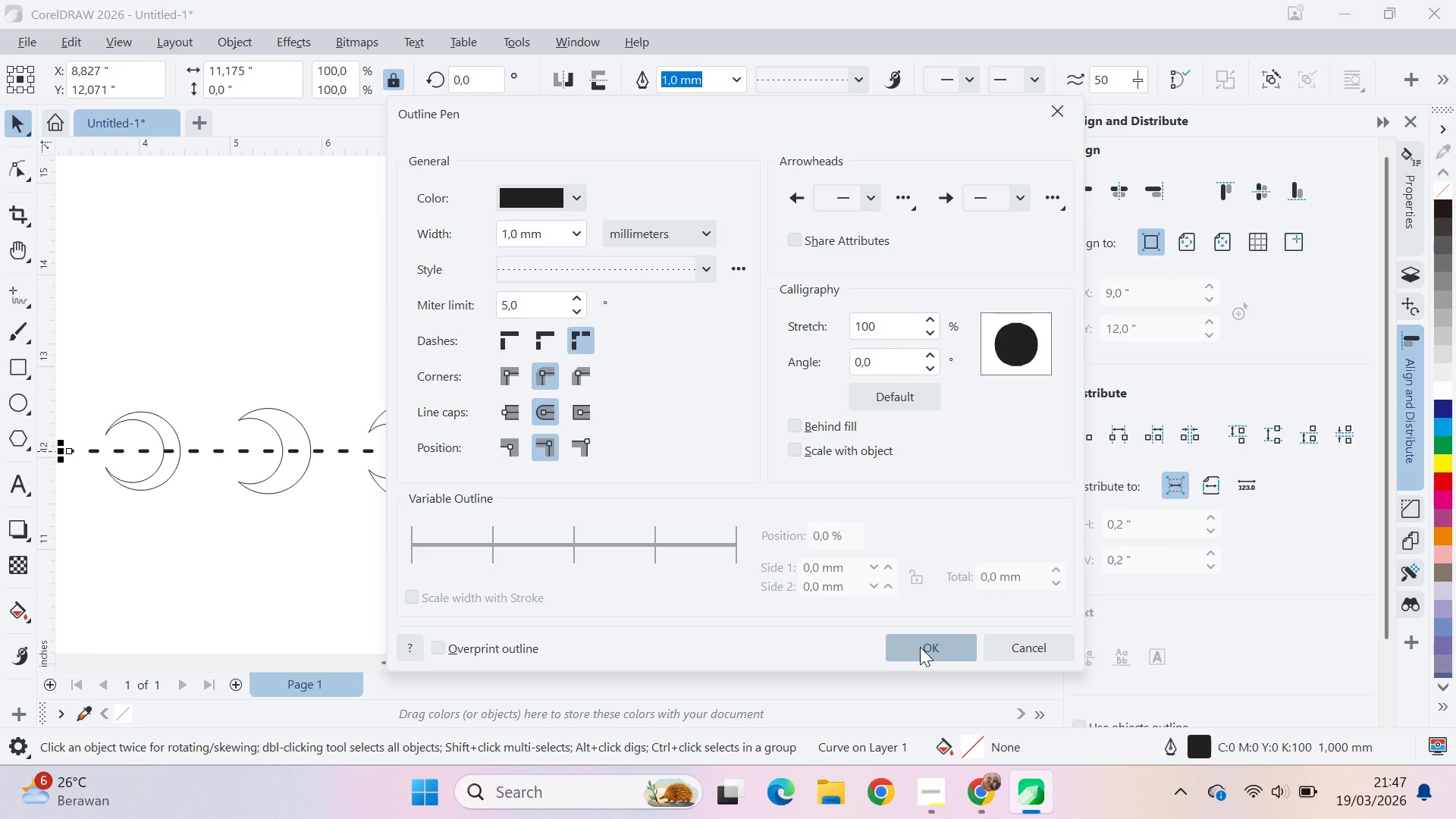 
left_click([920, 647])
 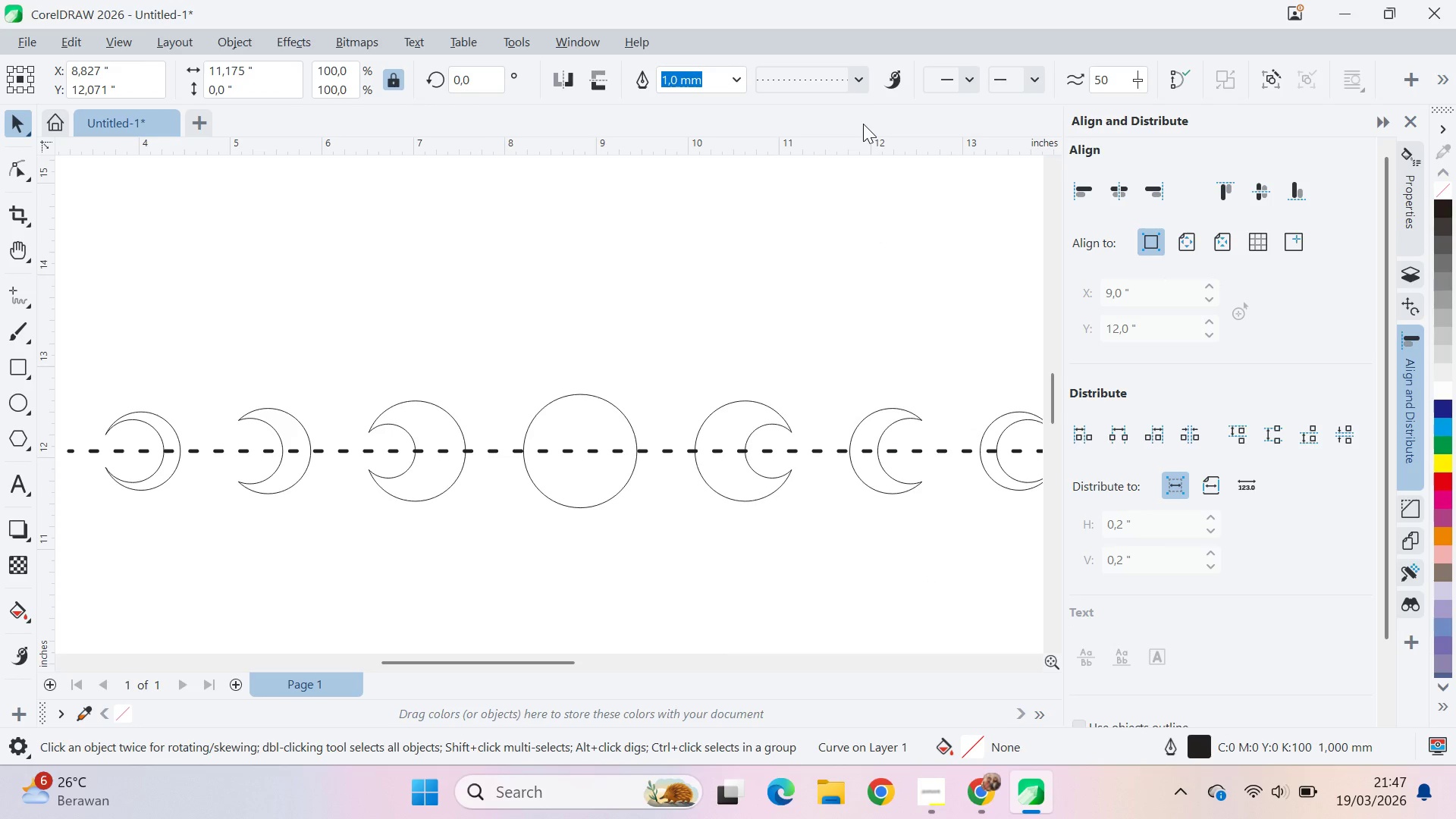 
left_click([859, 74])
 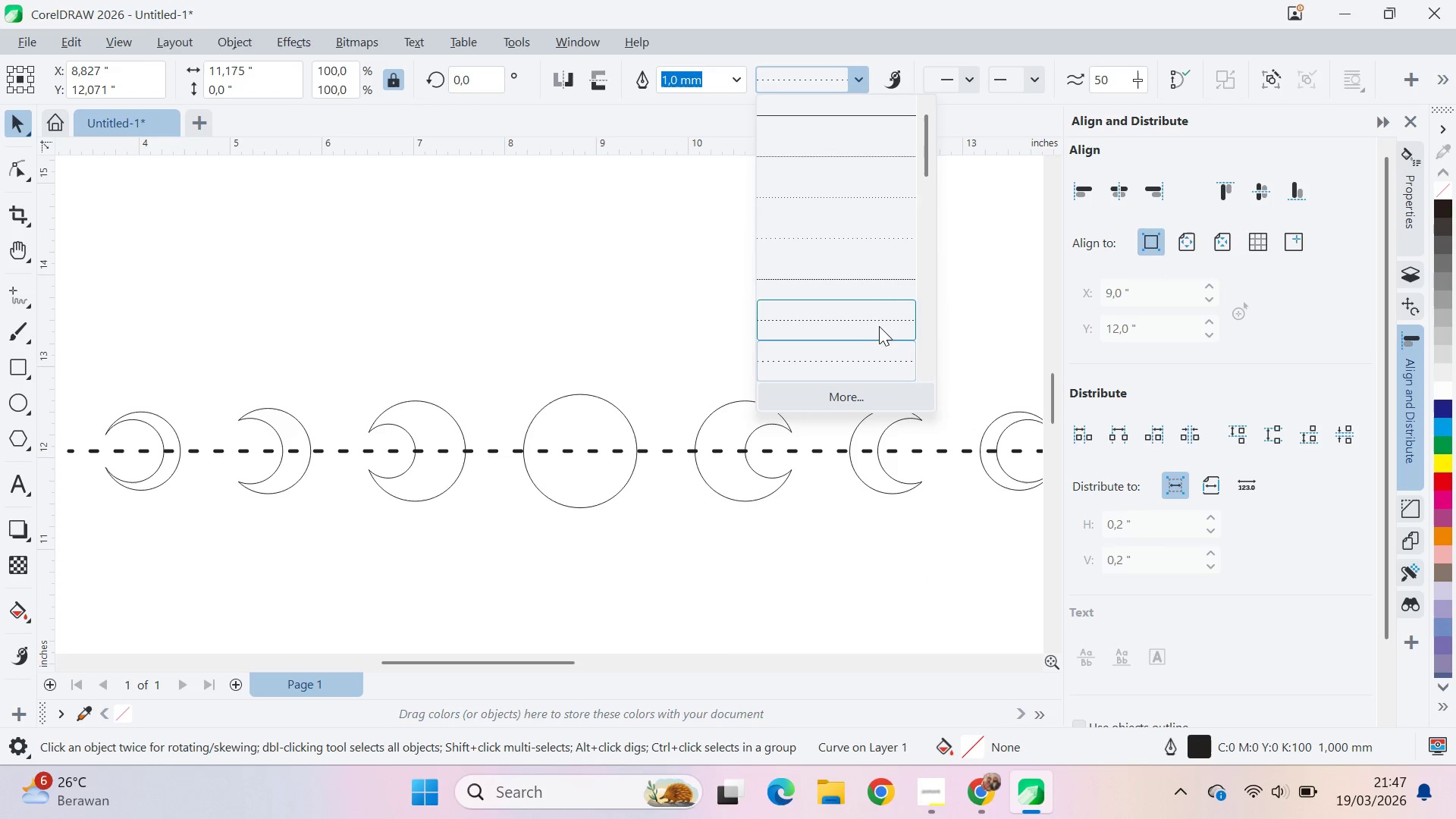 
left_click([878, 328])
 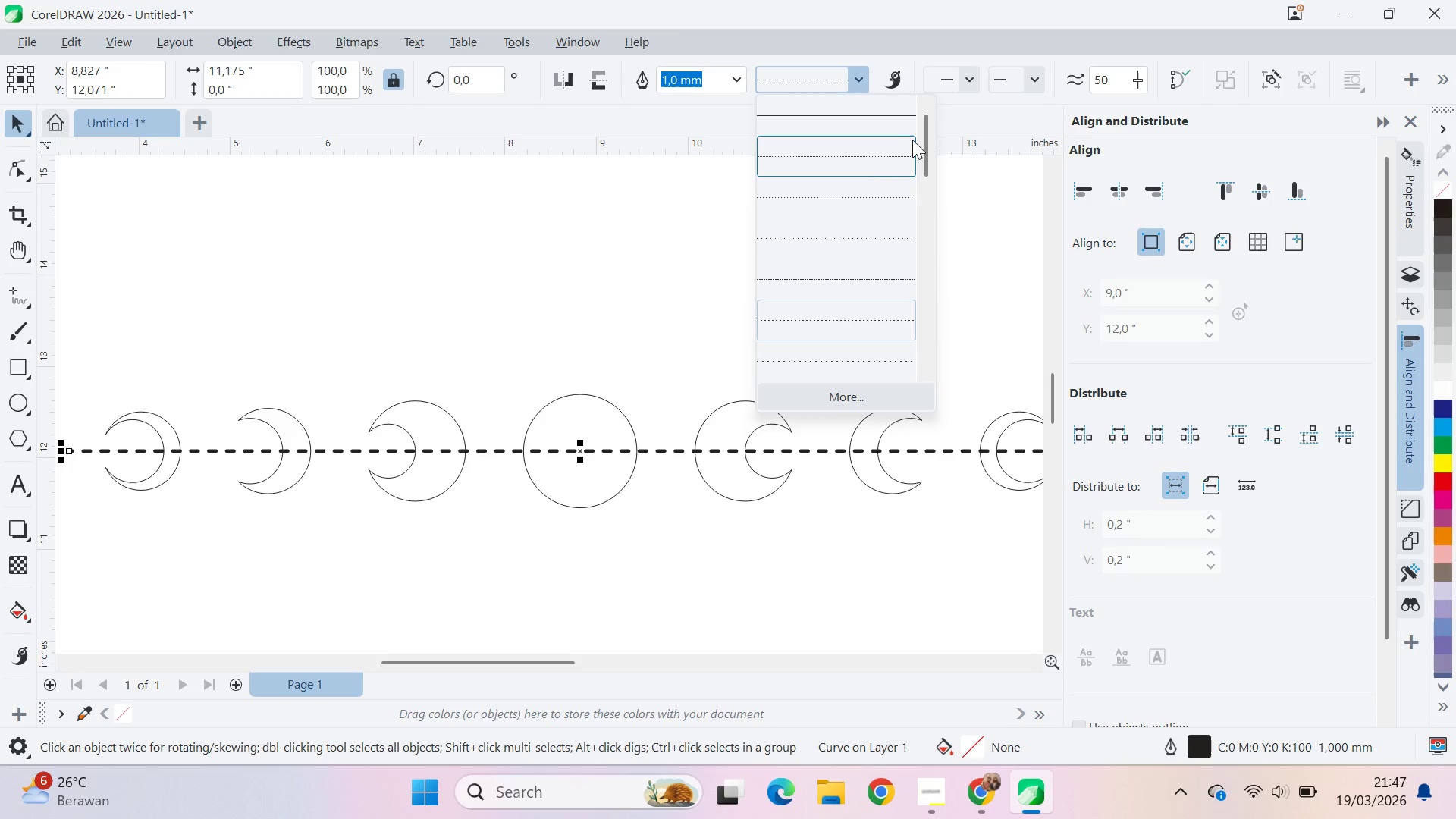 
left_click_drag(start_coordinate=[933, 140], to_coordinate=[933, 238])
 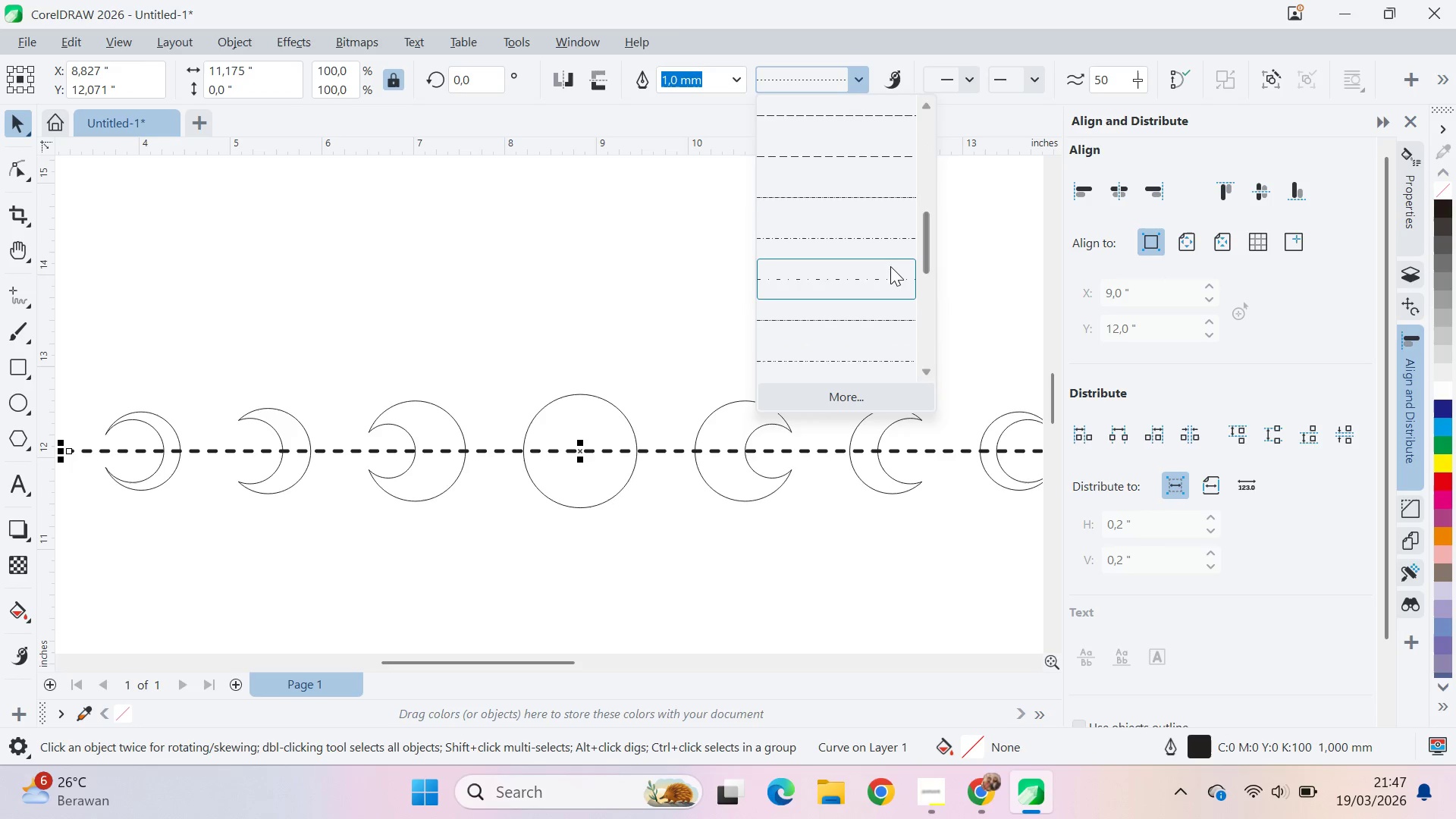 
left_click([891, 267])
 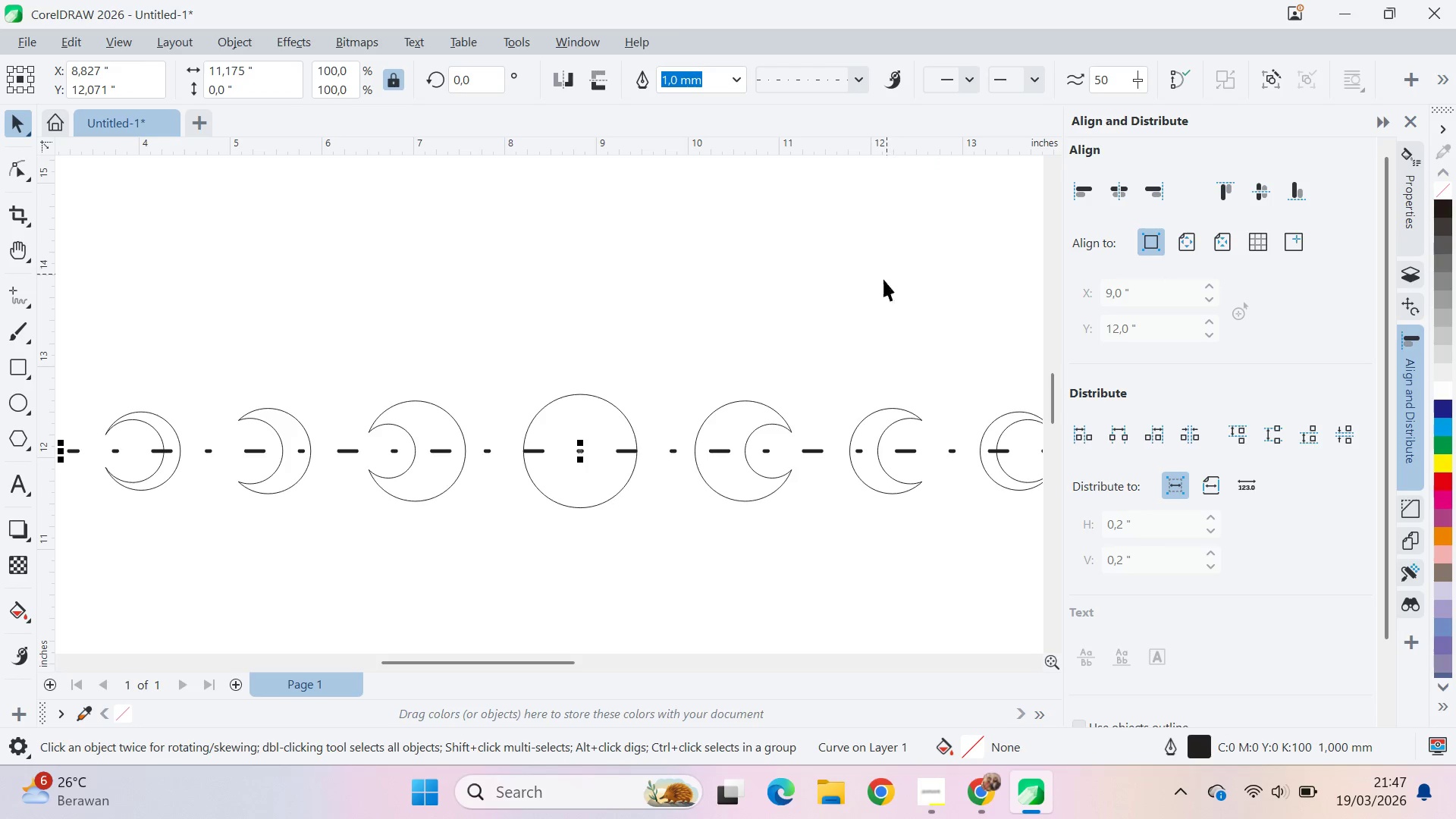 
left_click([835, 331])
 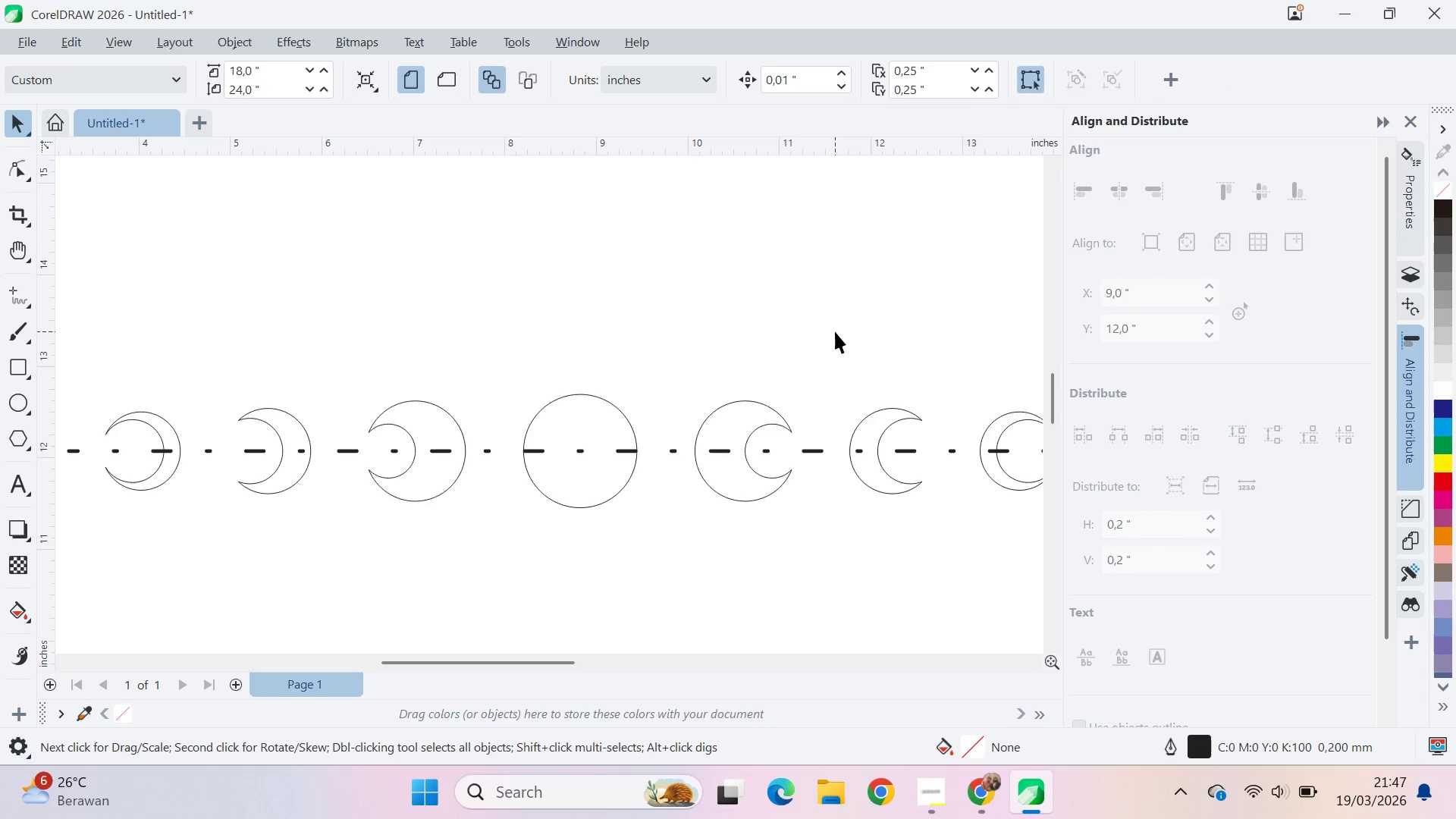 
key(Q)
 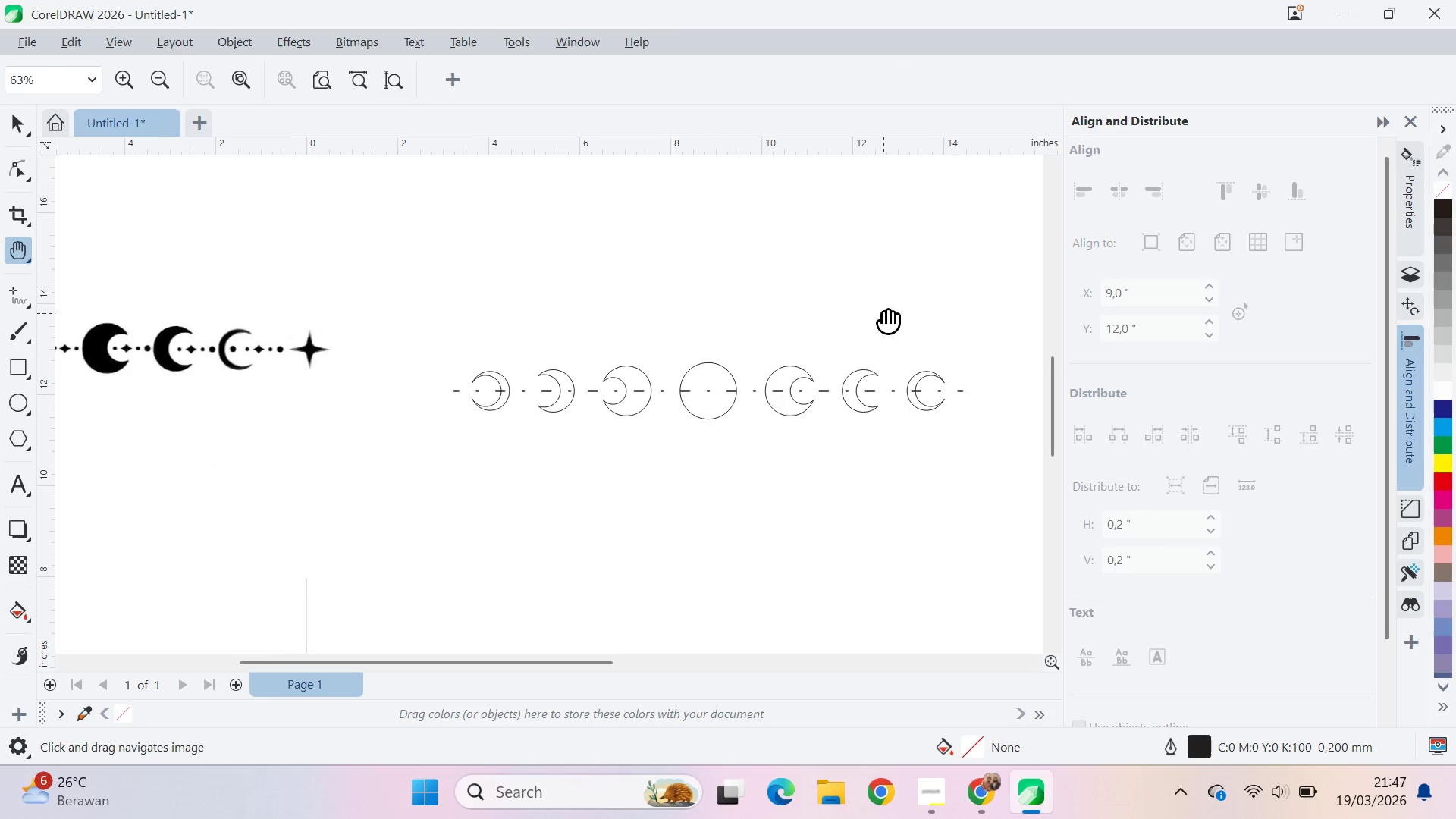 
left_click_drag(start_coordinate=[880, 313], to_coordinate=[760, 345])
 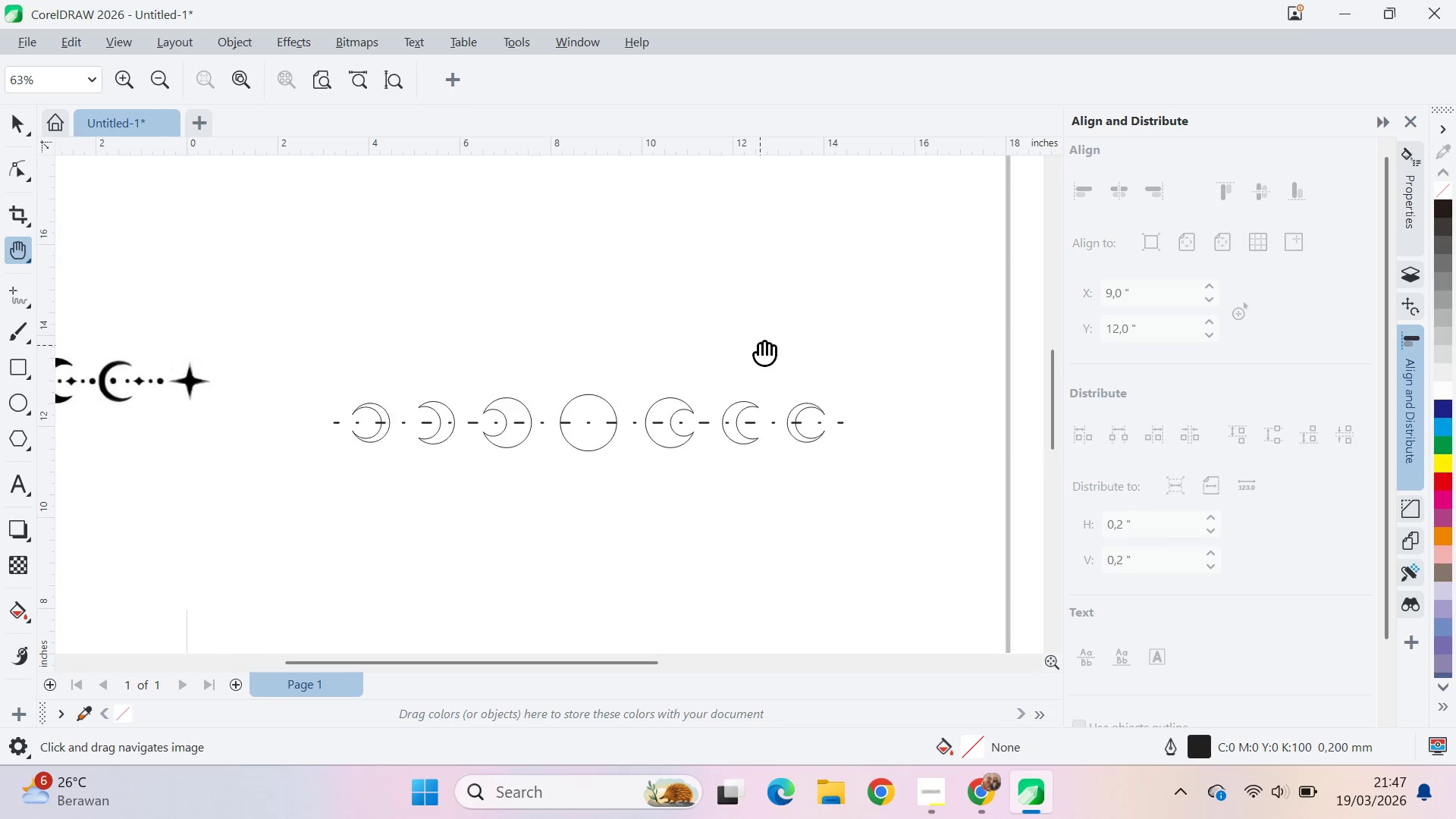 
scroll: coordinate [835, 331], scroll_direction: down, amount: 5.0
 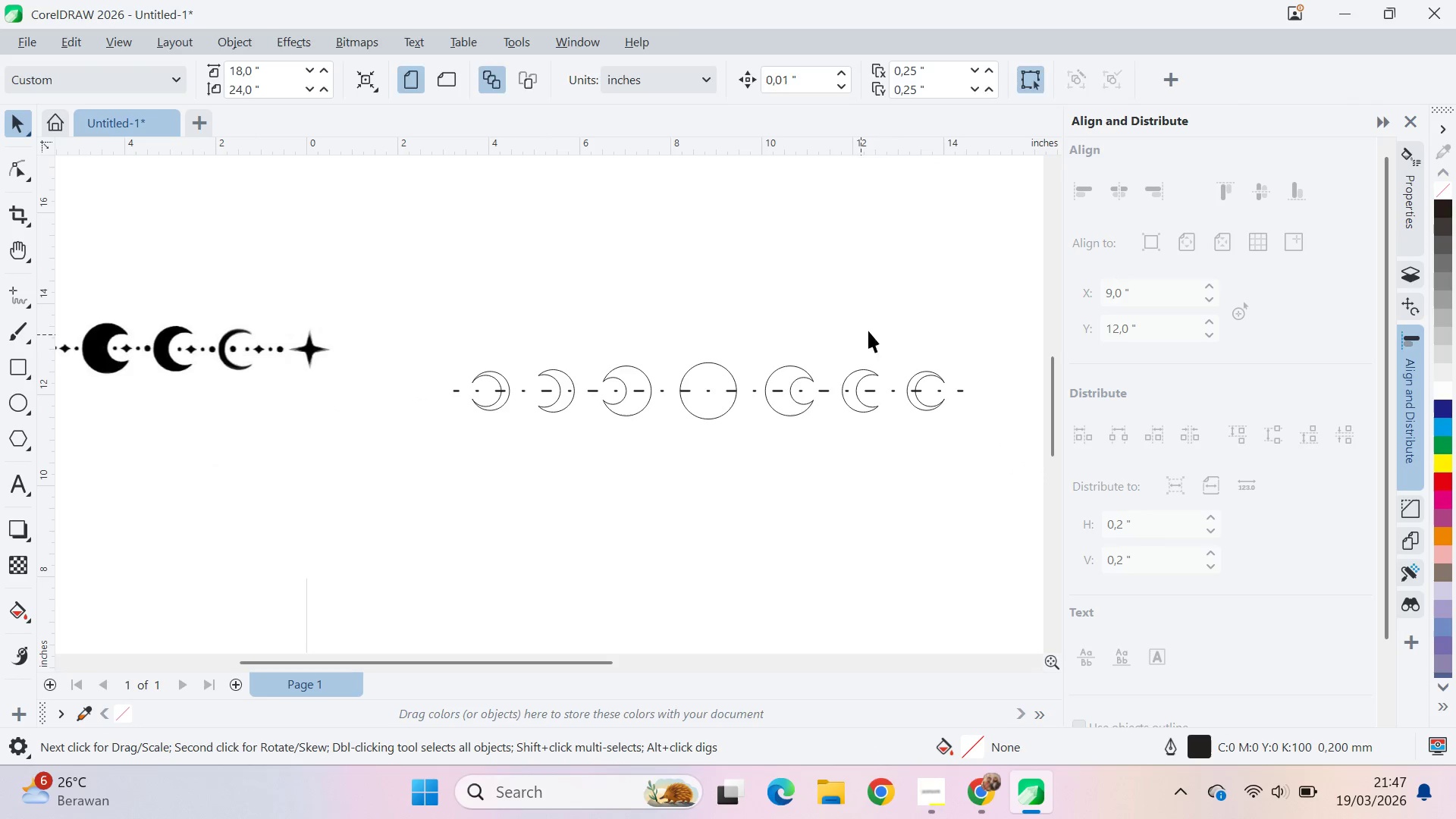 
key(V)
 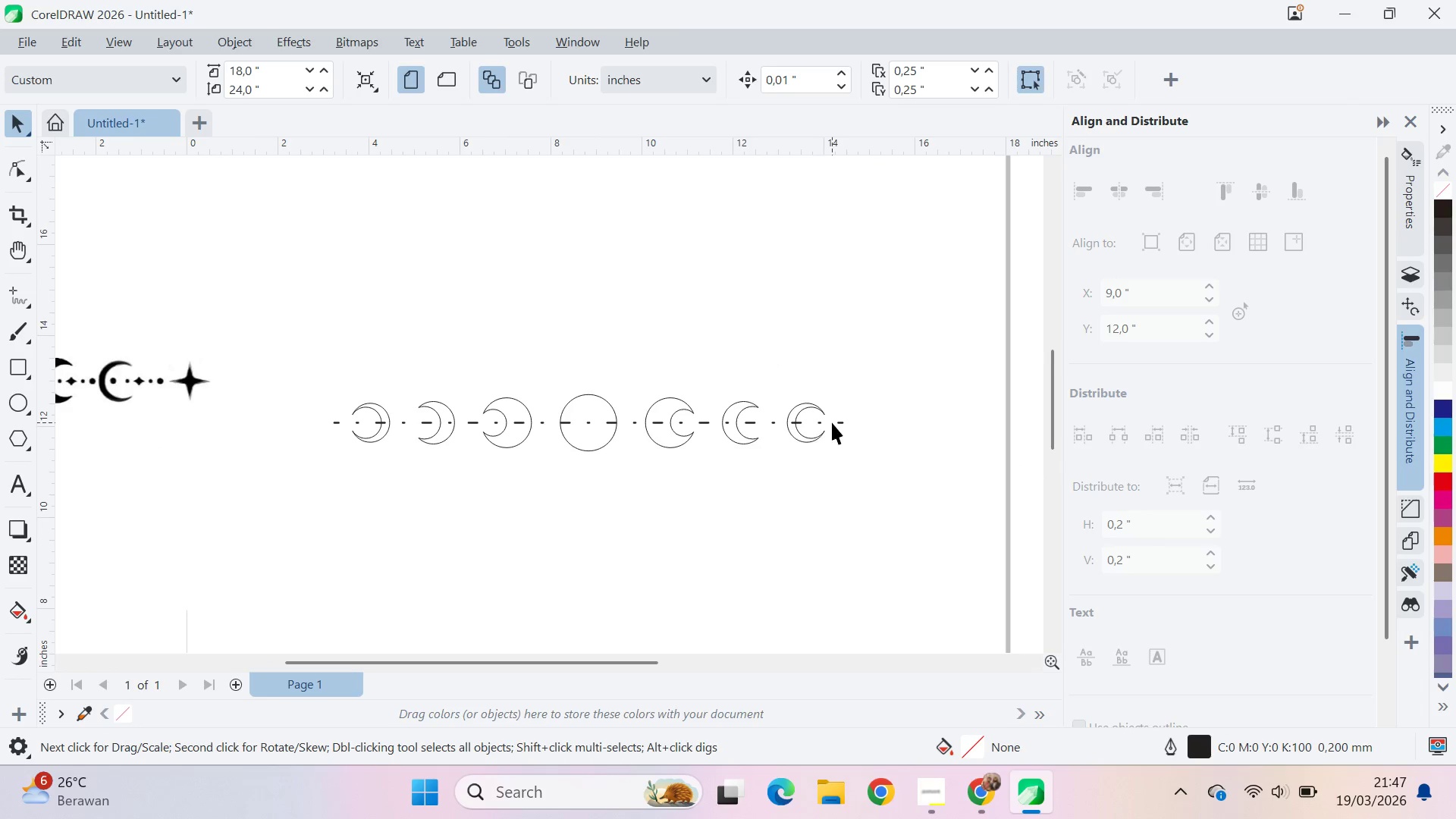 
left_click([833, 422])
 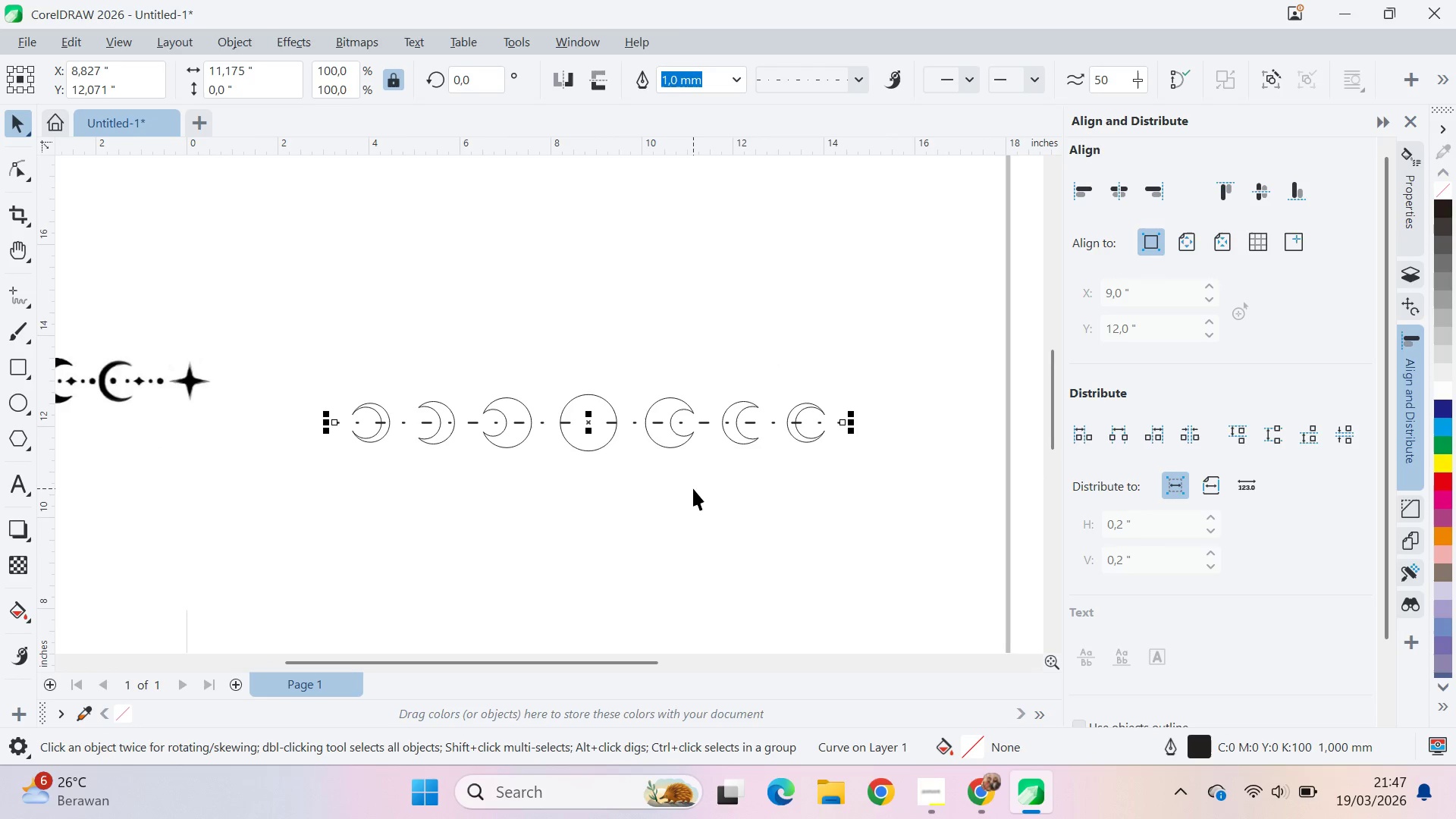 
scroll: coordinate [693, 487], scroll_direction: down, amount: 3.0
 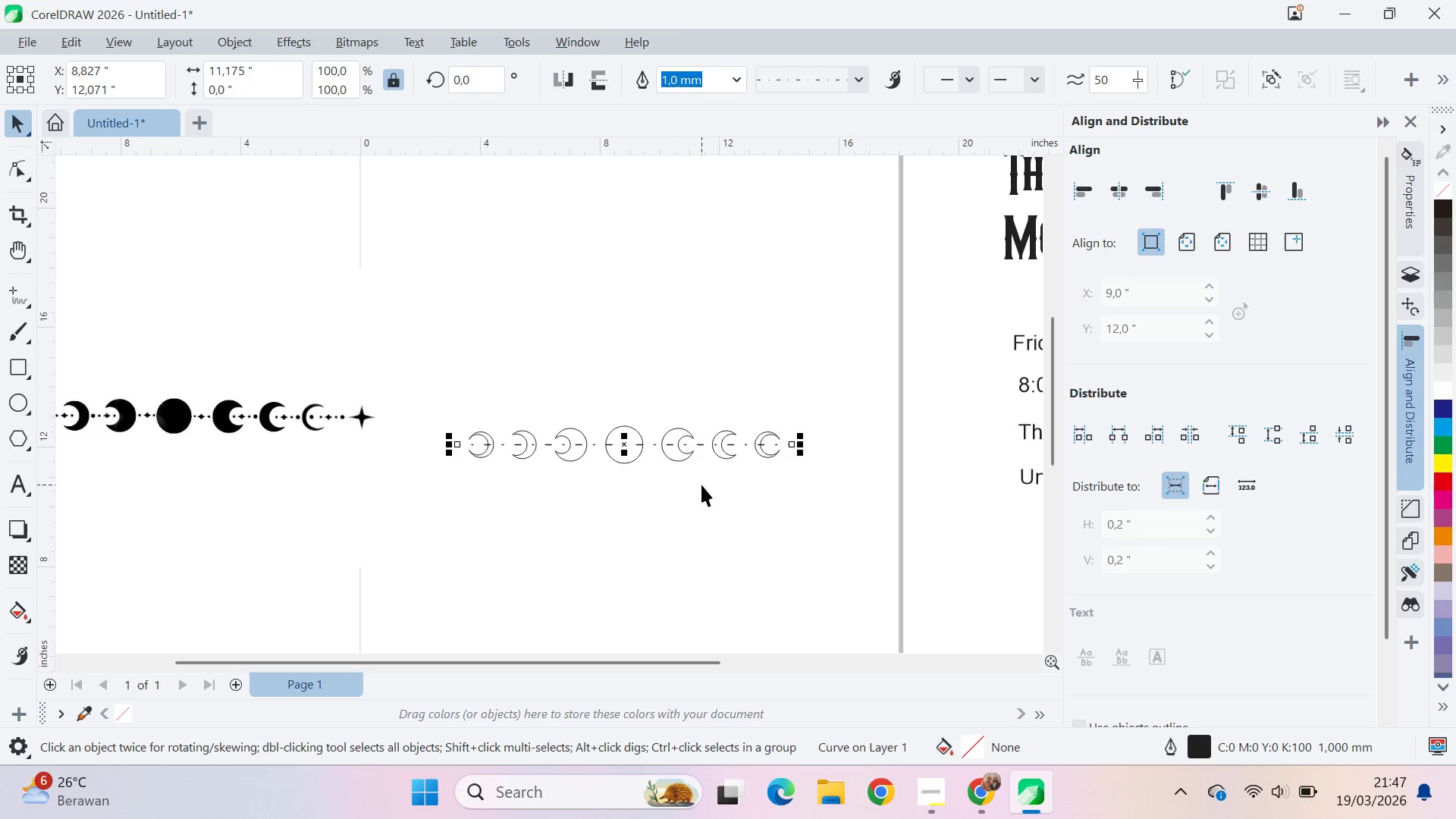 
scroll: coordinate [686, 482], scroll_direction: up, amount: 4.0
 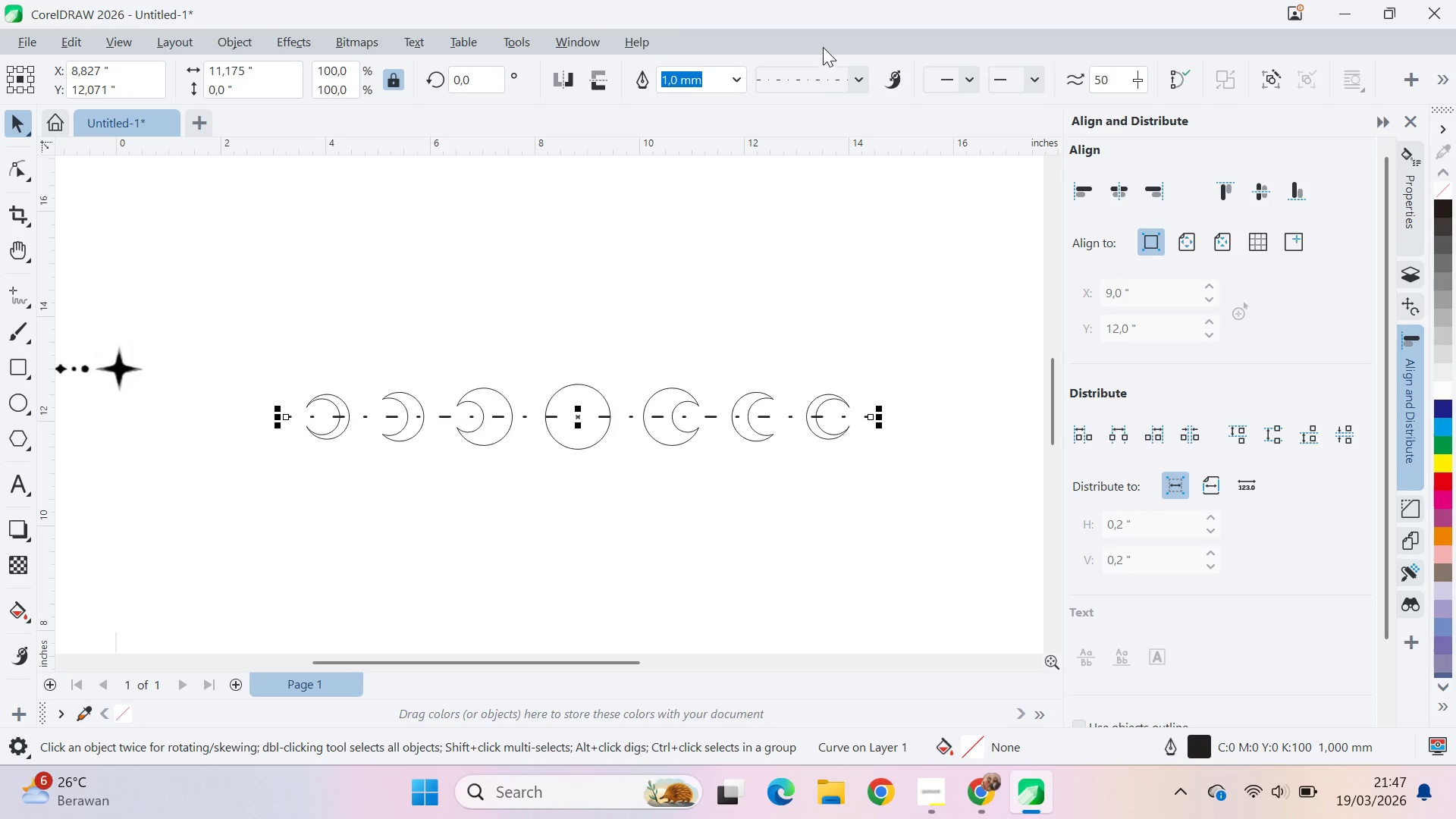 
left_click([864, 71])
 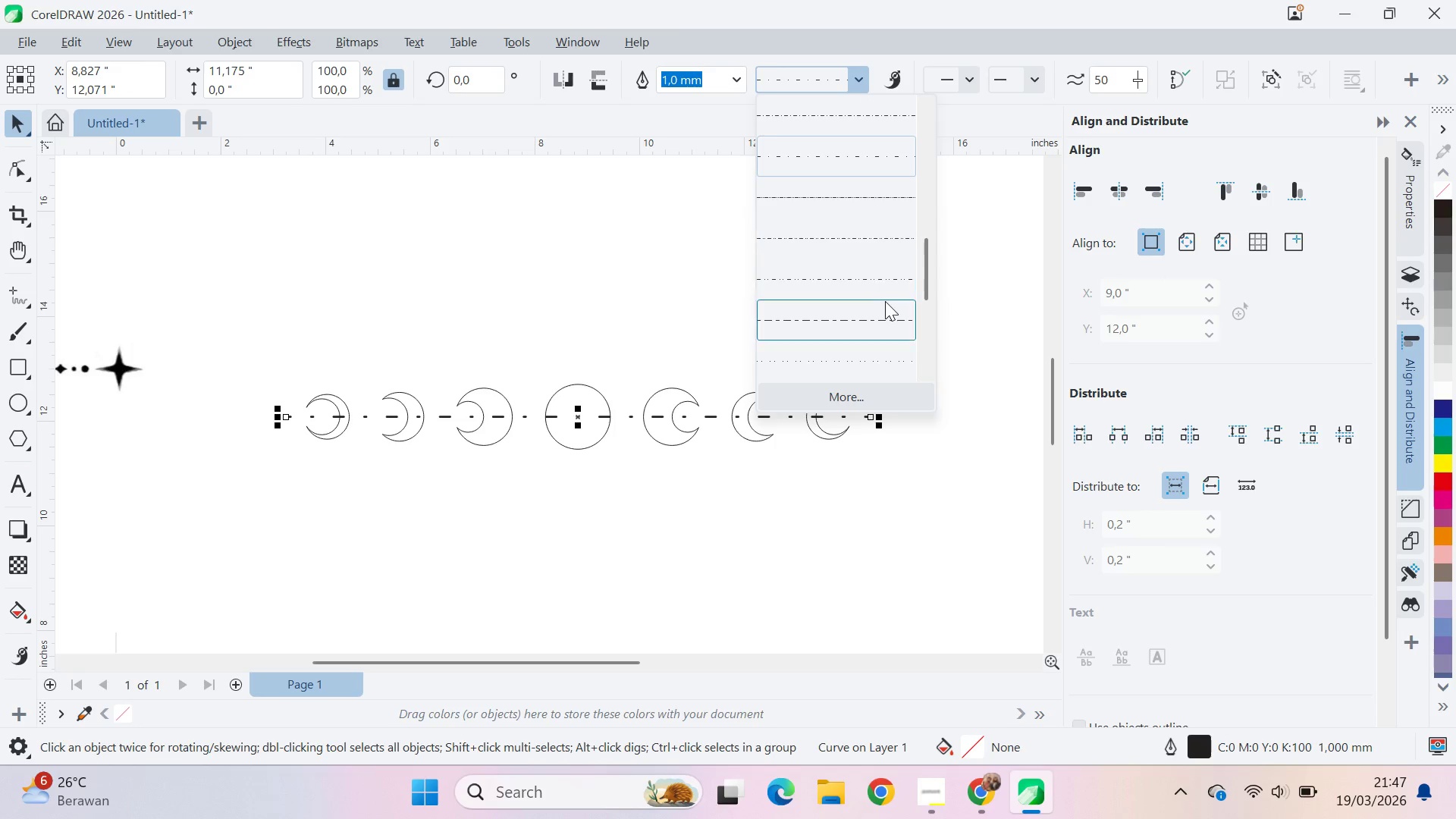 
left_click([885, 281])
 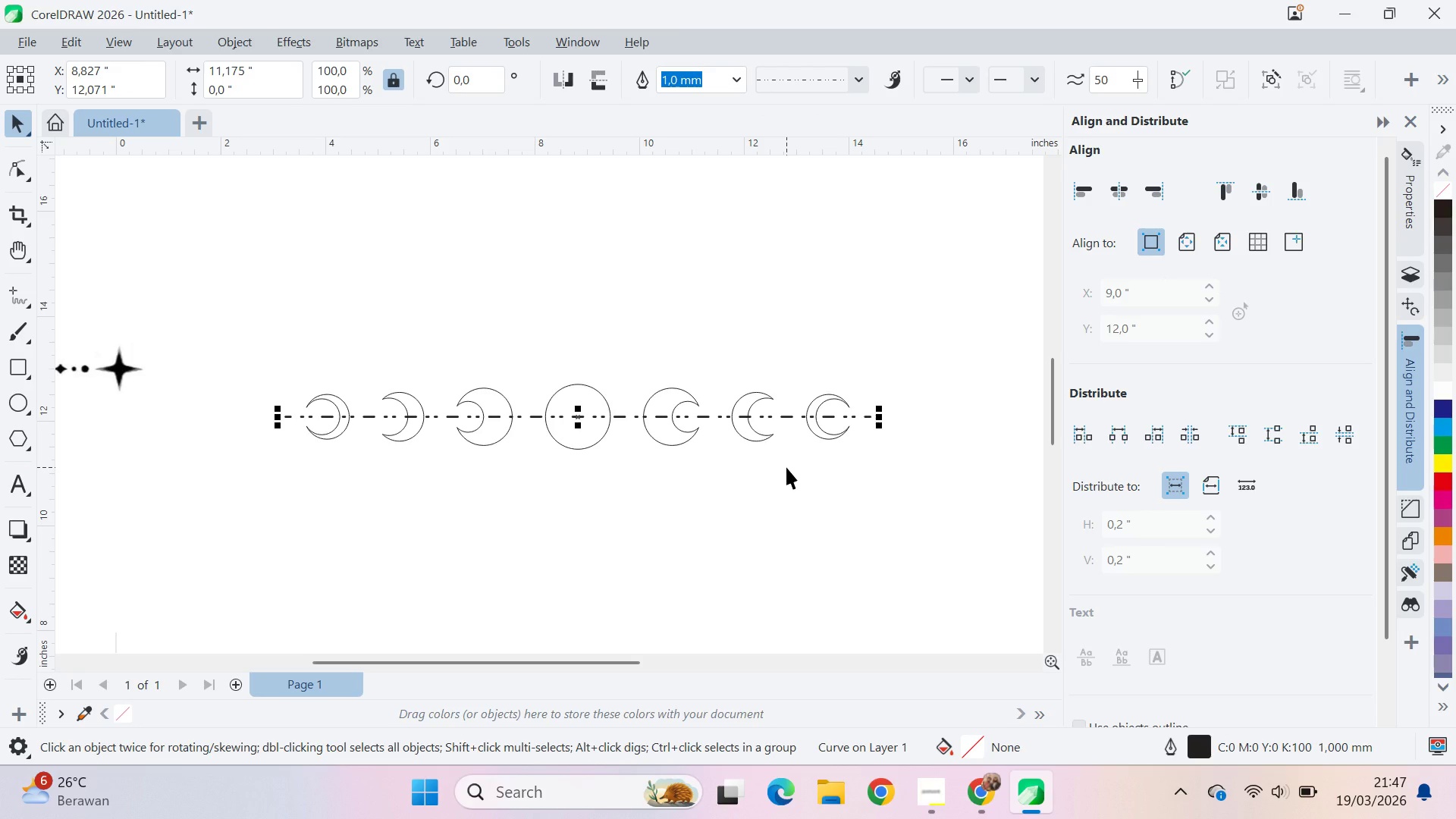 
key(F12)
 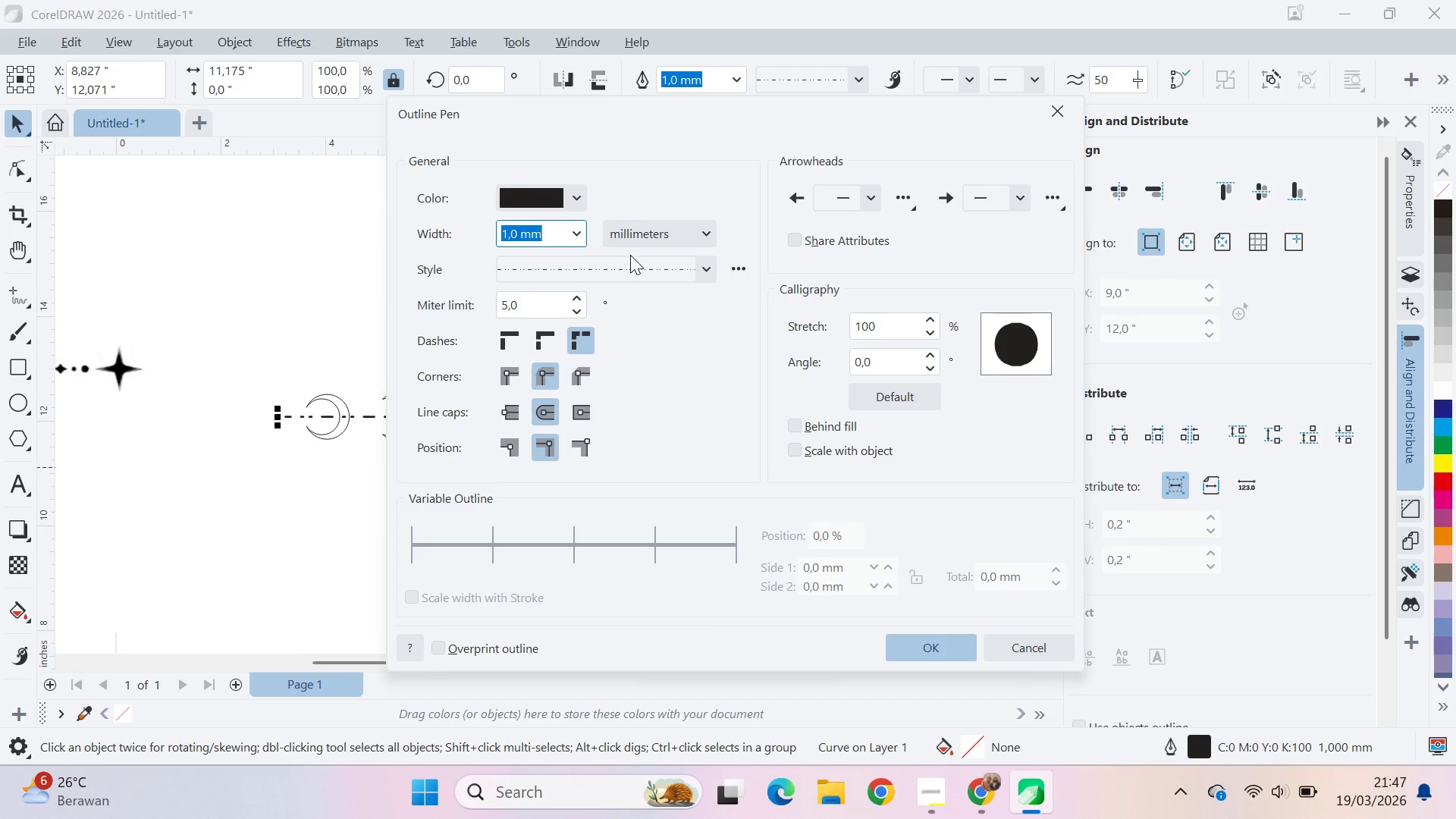 
left_click([746, 268])
 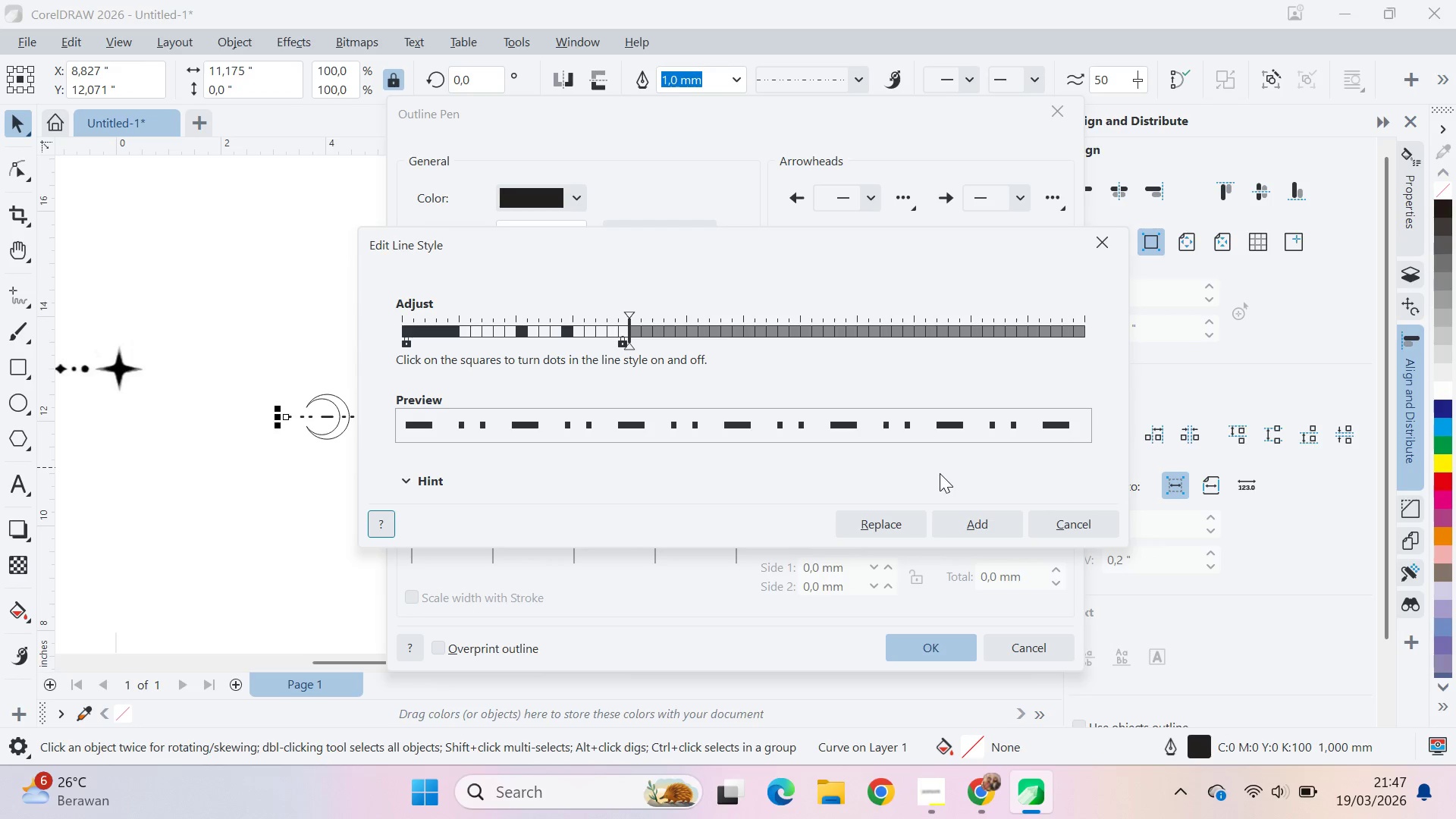 
mouse_move([435, 472])
 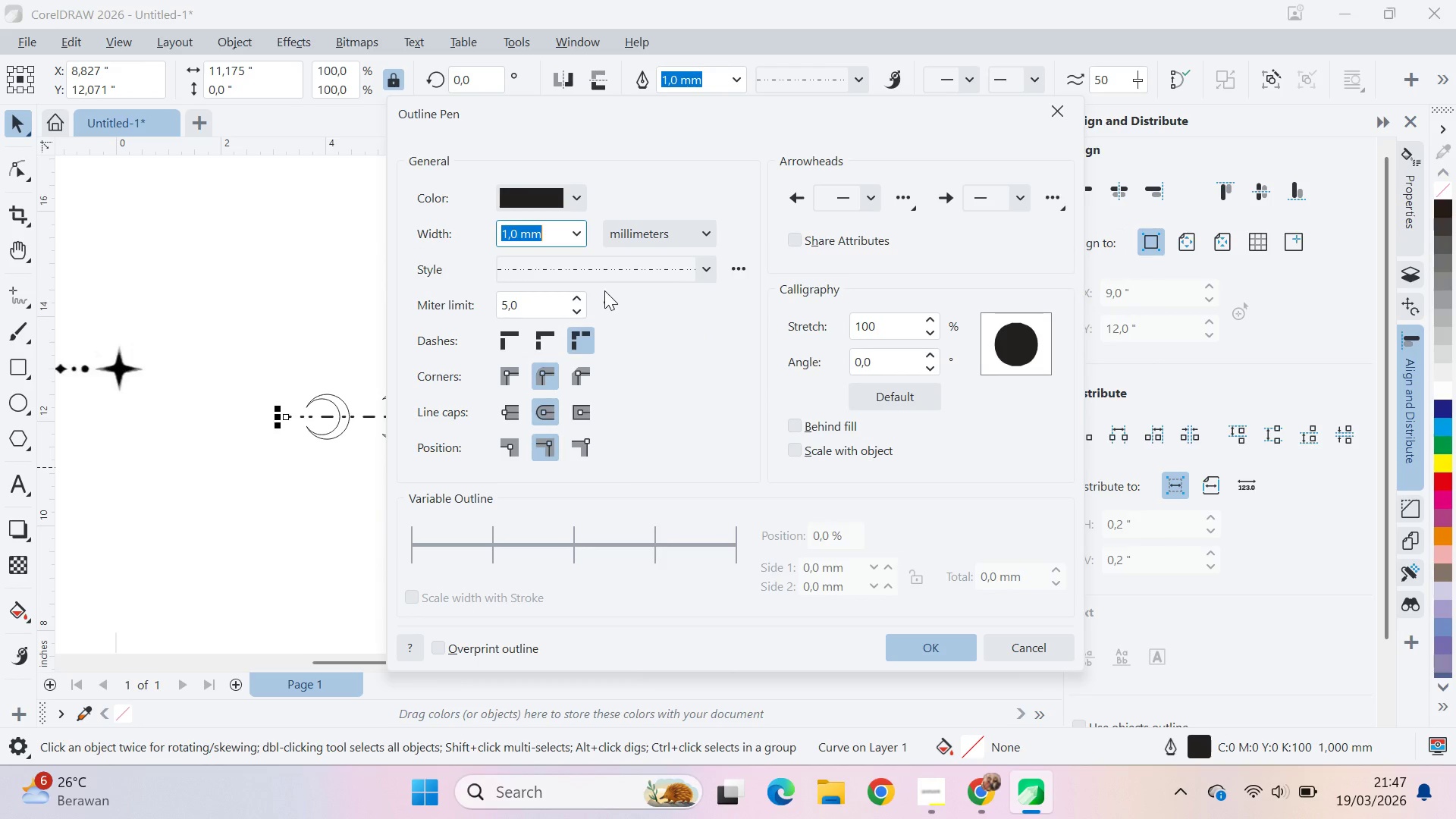 
left_click([585, 271])
 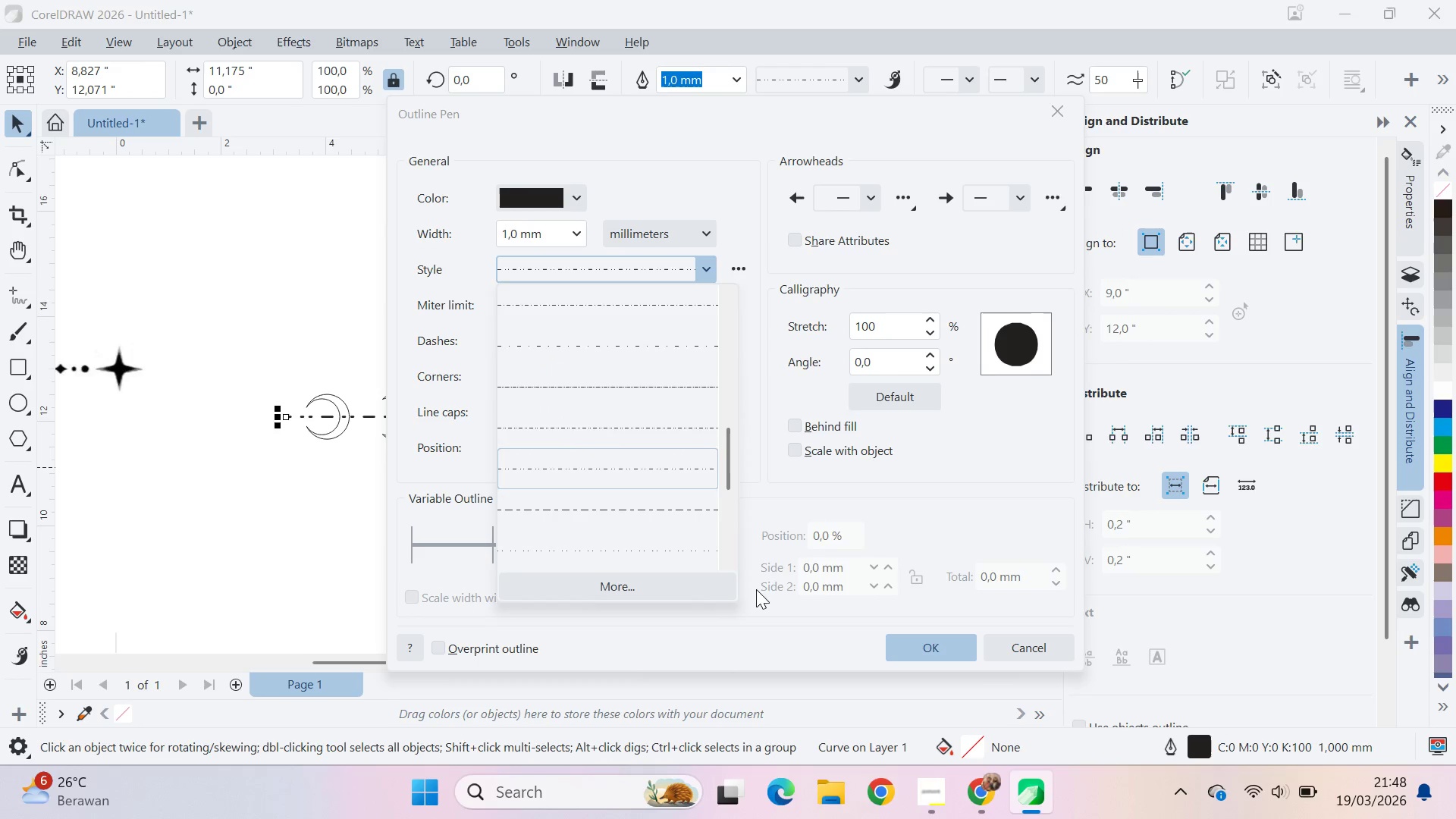 
left_click([714, 588])
 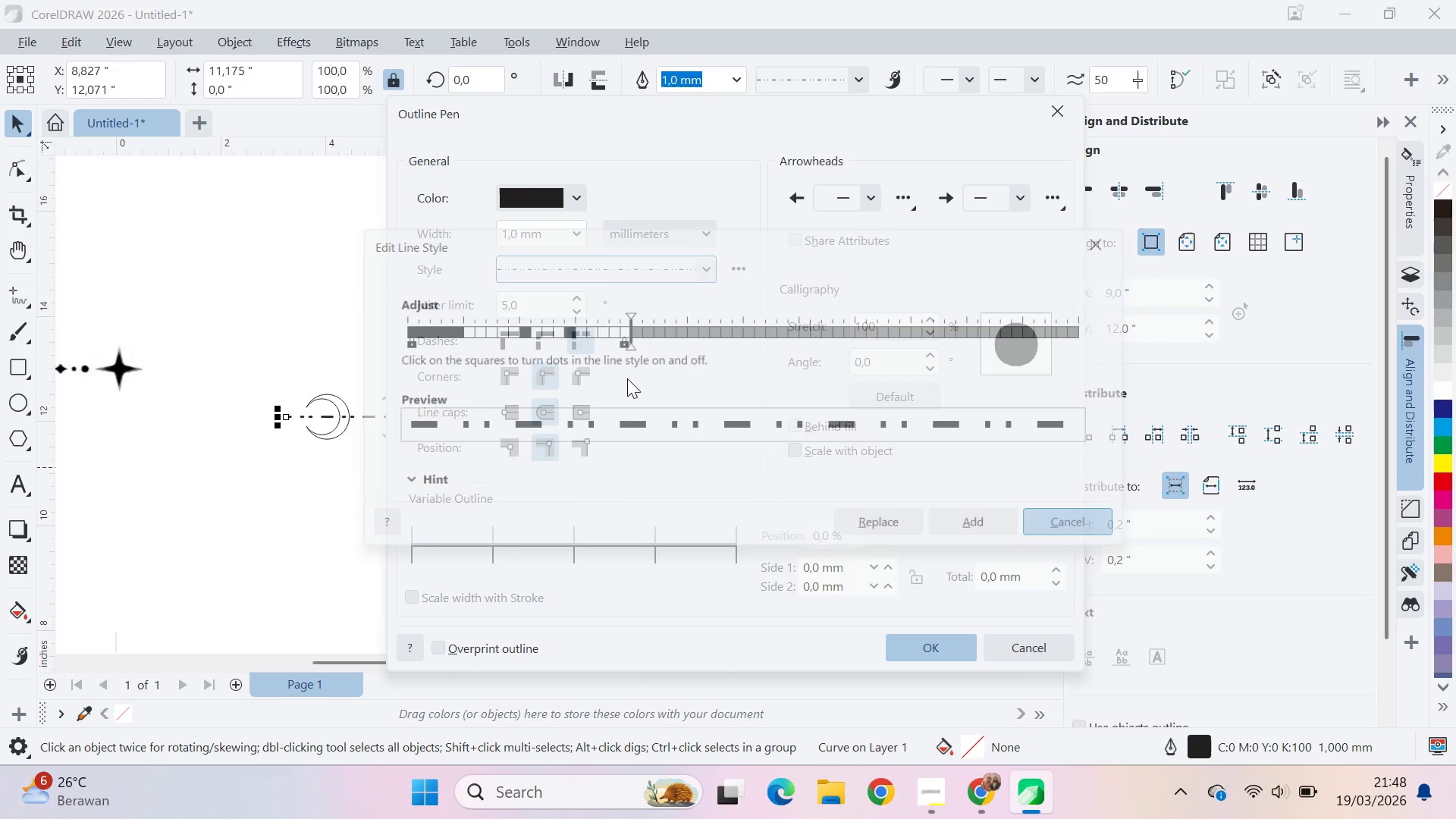 
left_click([597, 260])
 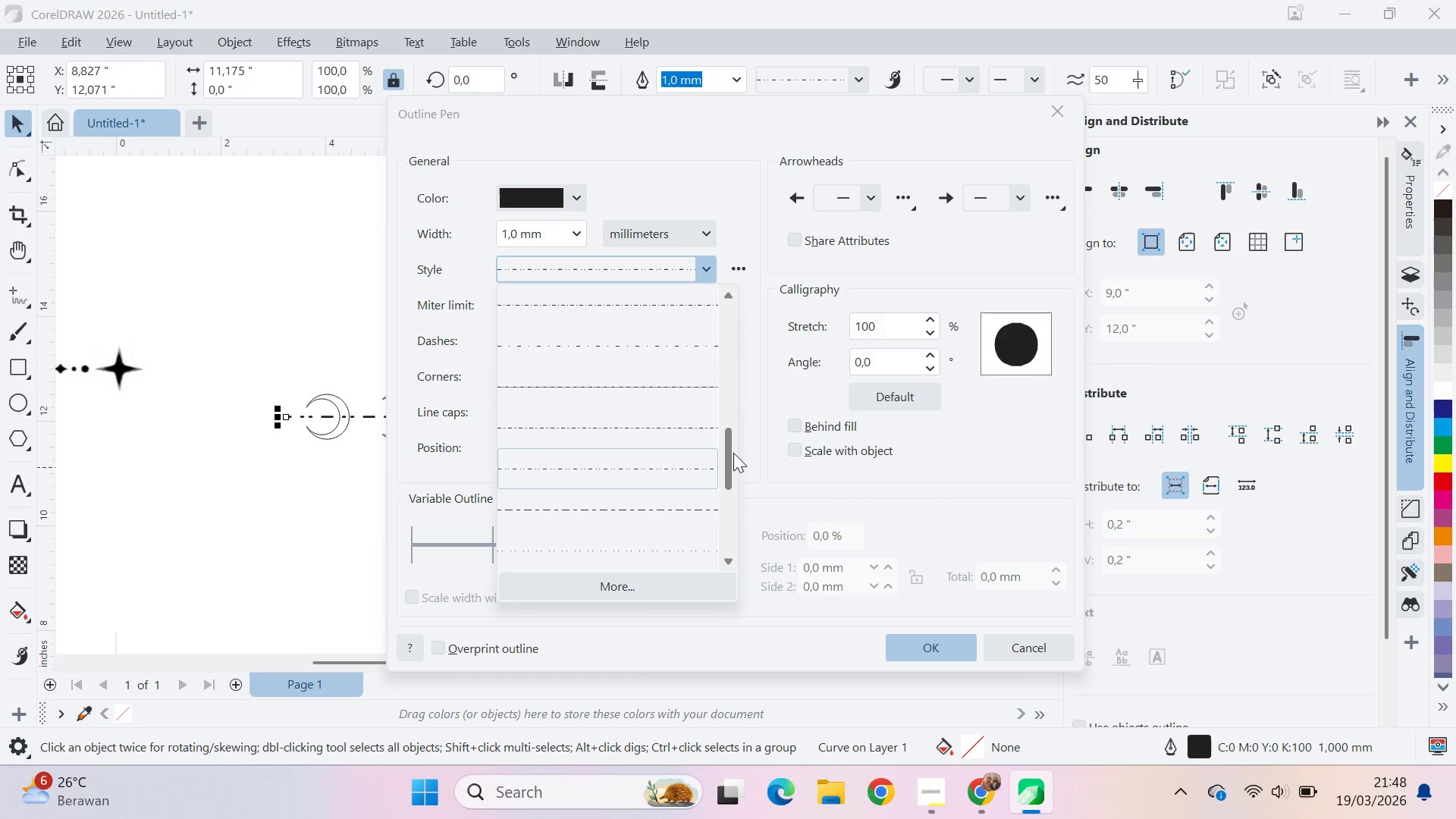 
left_click_drag(start_coordinate=[733, 453], to_coordinate=[743, 549])
 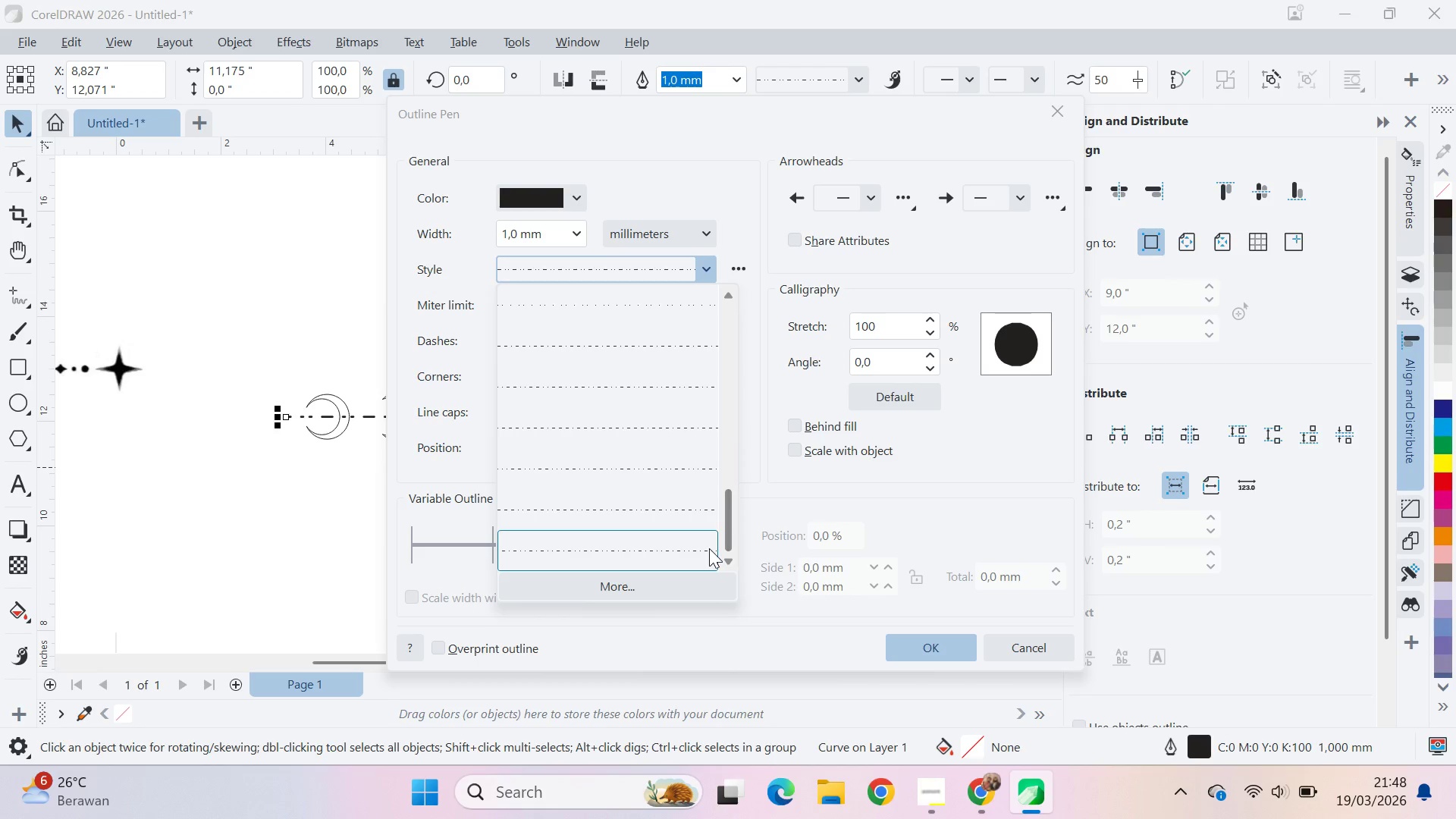 
mouse_move([726, 557])
 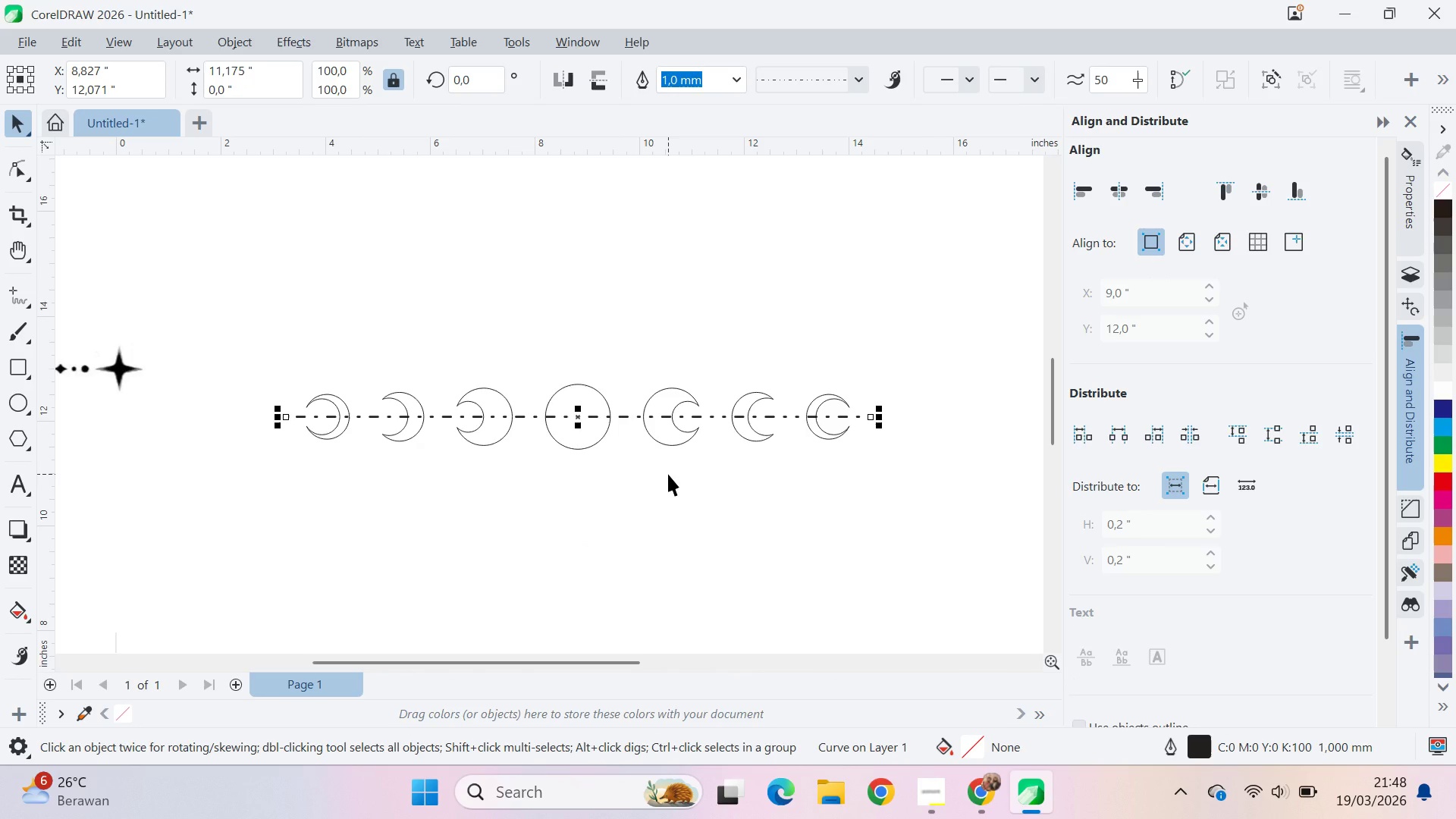 
wait(5.6)
 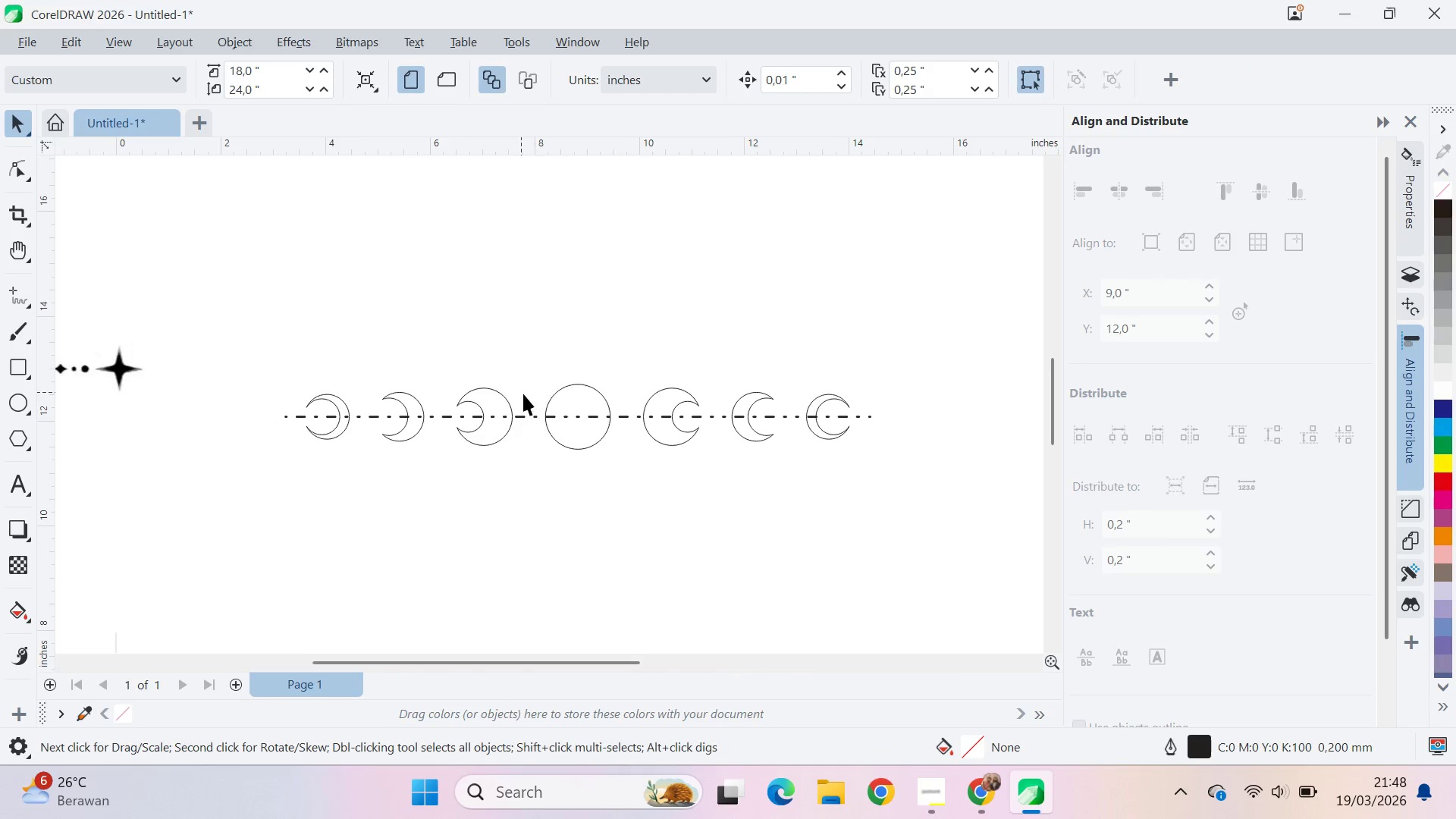 
scroll: coordinate [663, 457], scroll_direction: down, amount: 6.0
 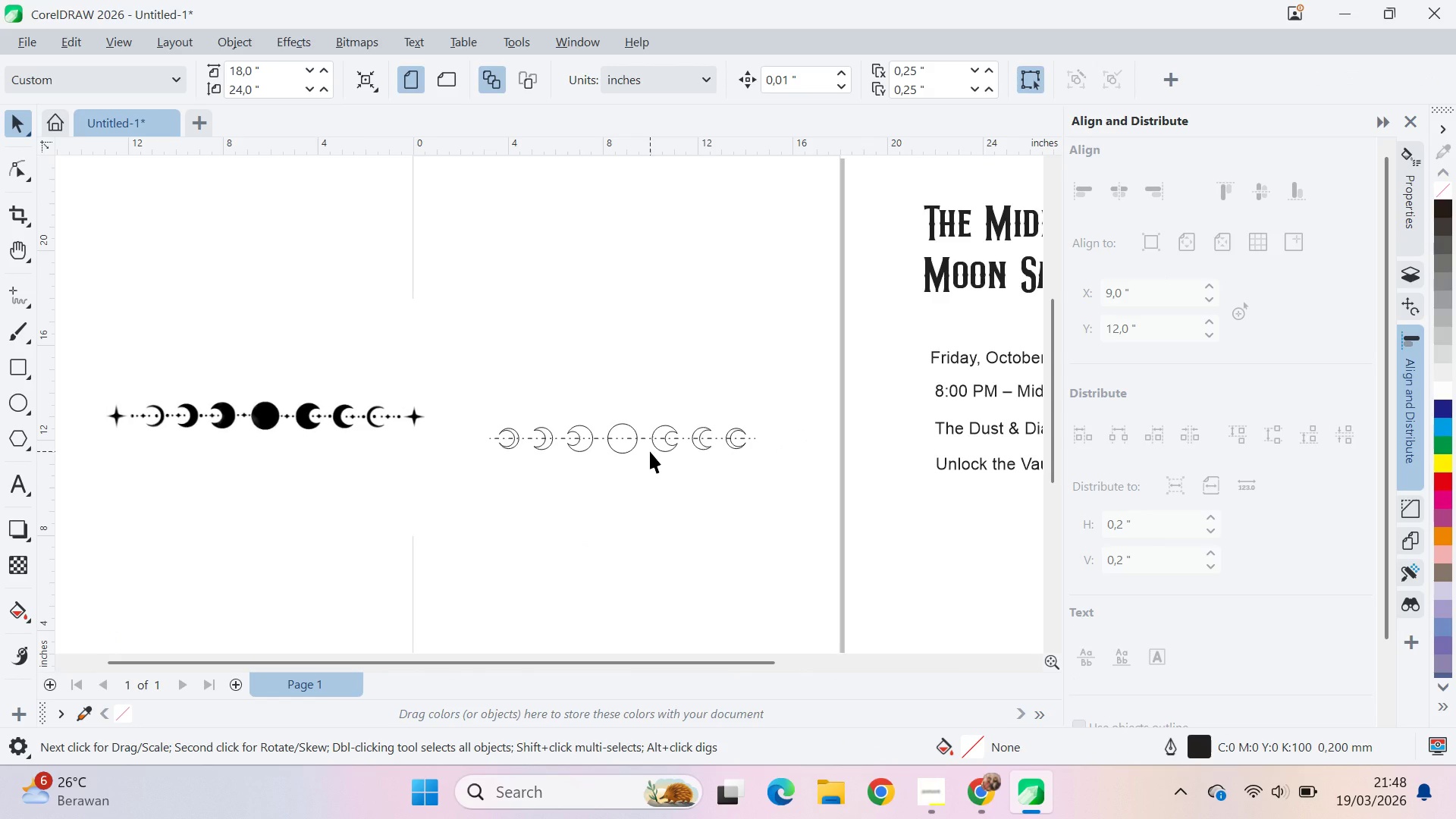 
scroll: coordinate [650, 450], scroll_direction: up, amount: 10.0
 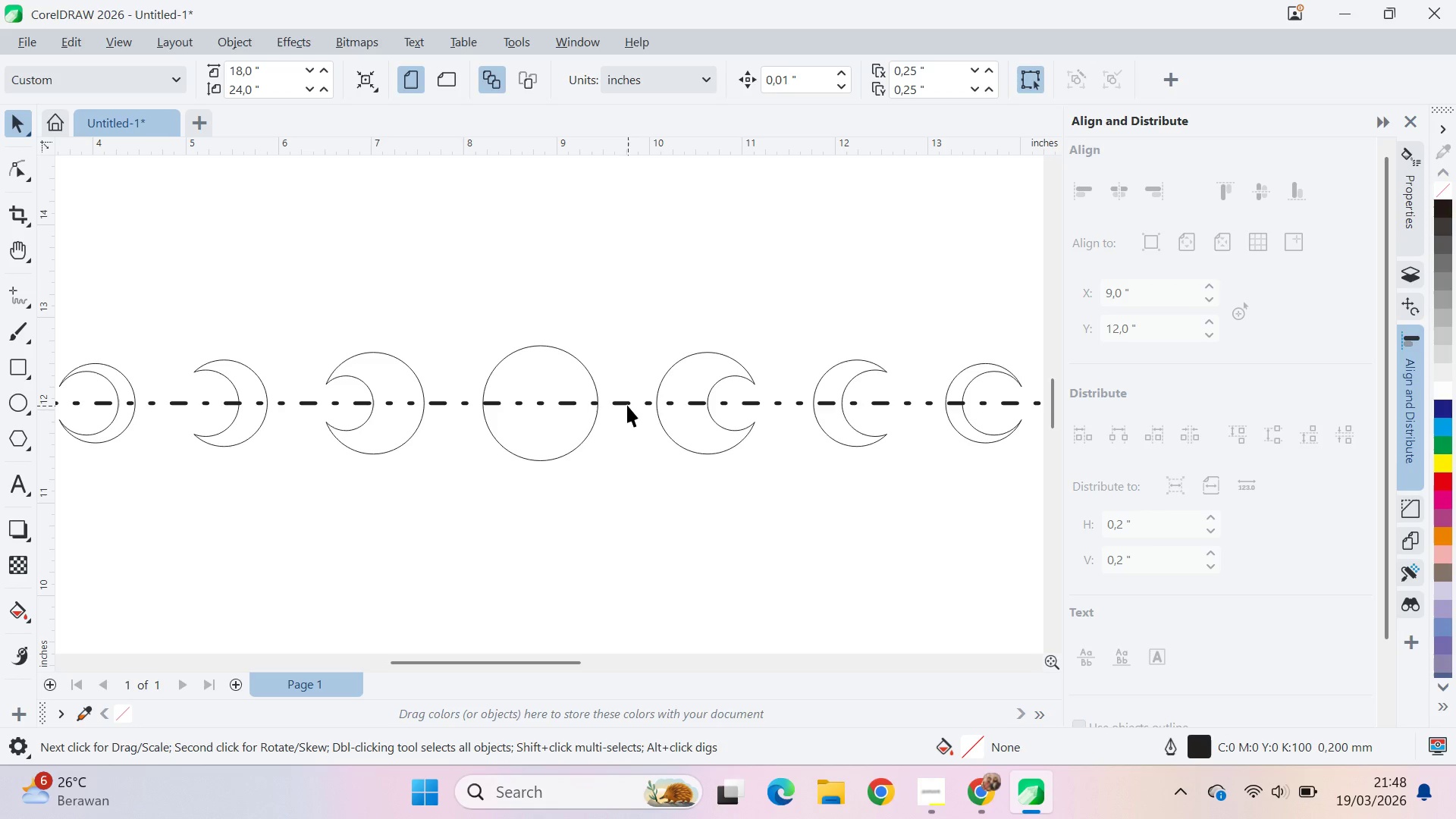 
double_click([626, 403])
 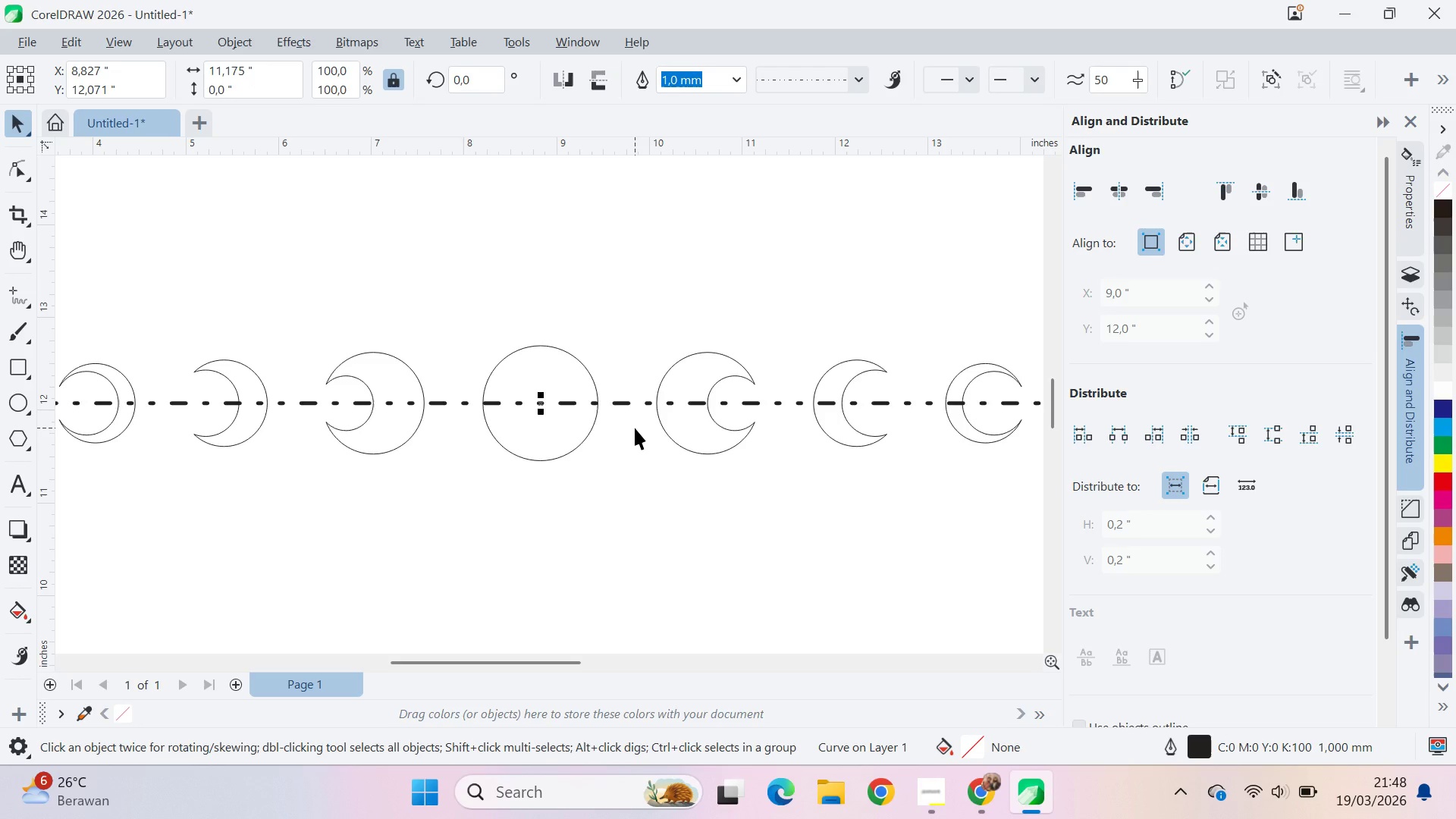 
key(Delete)
 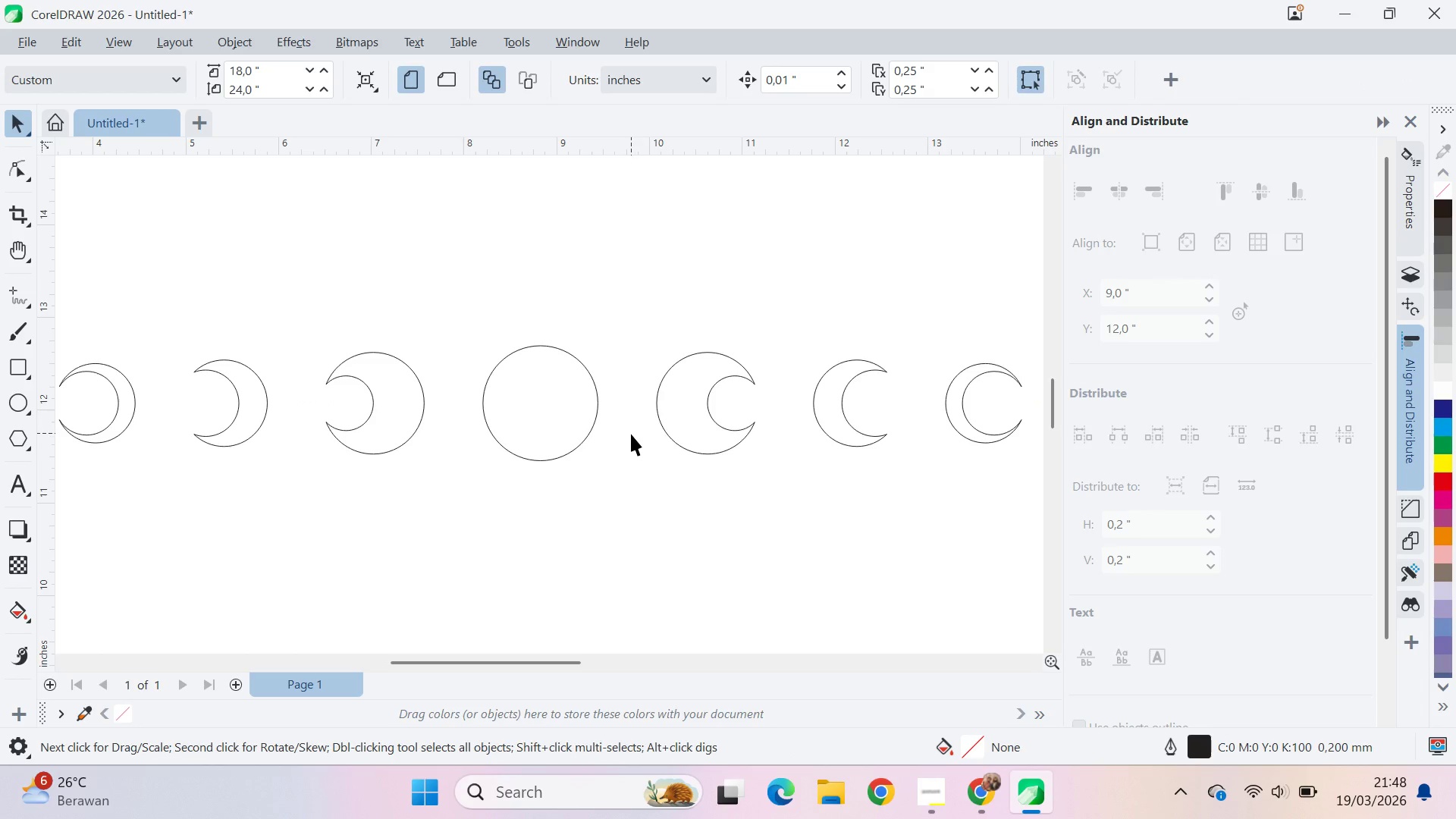 
scroll: coordinate [633, 438], scroll_direction: down, amount: 3.0
 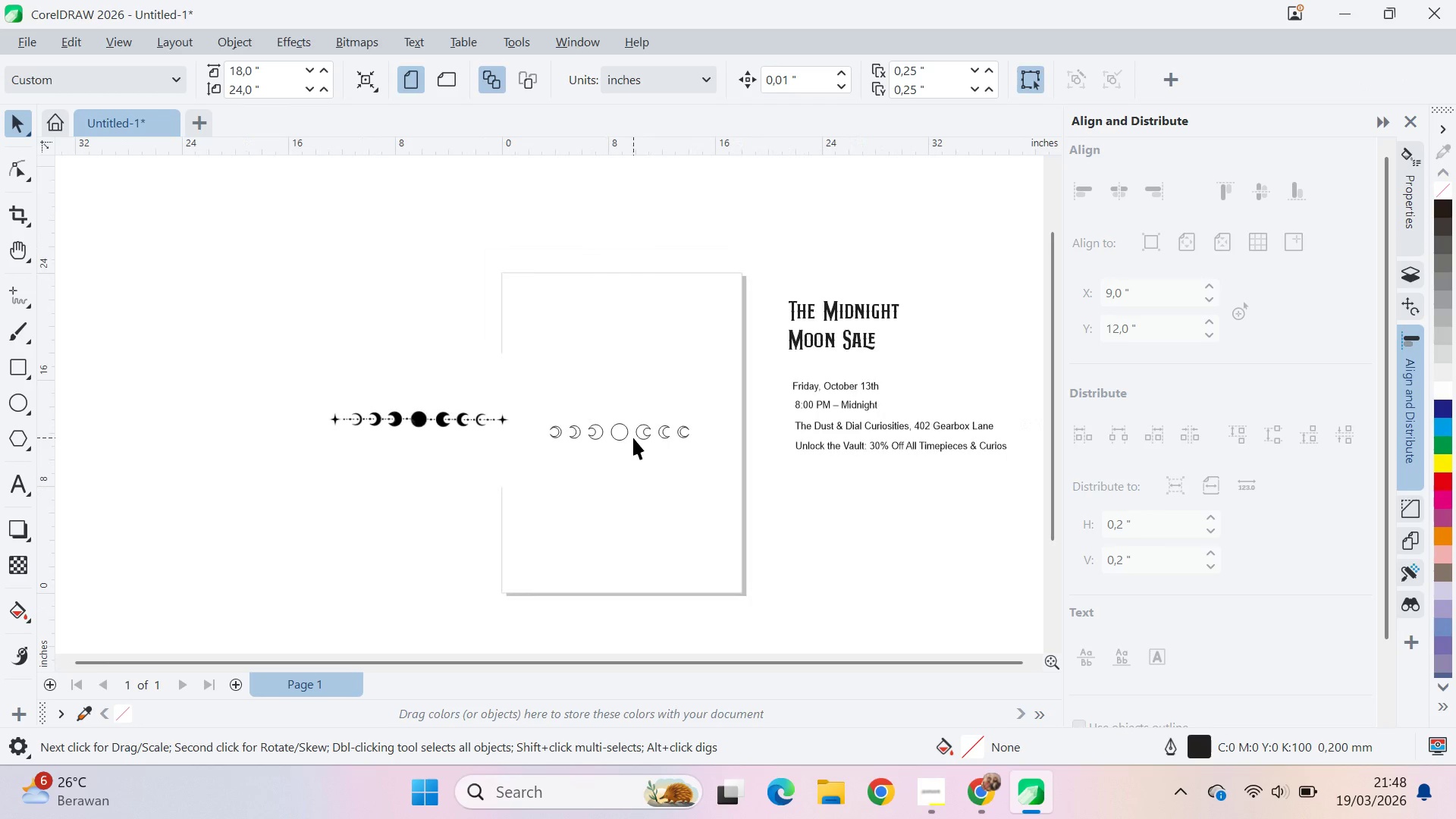 
key(Alt+AltLeft)
 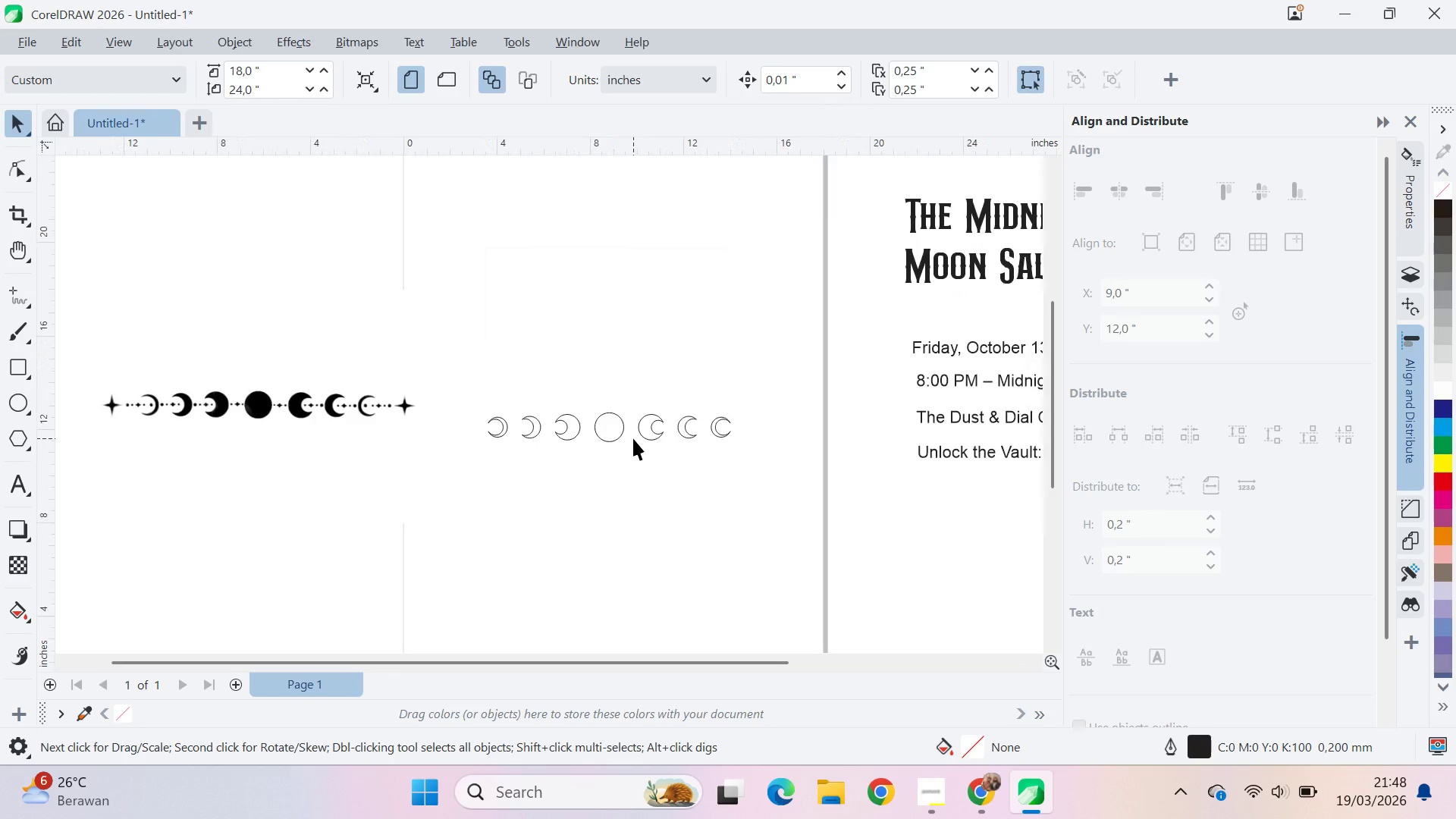 
key(Alt+Tab)
 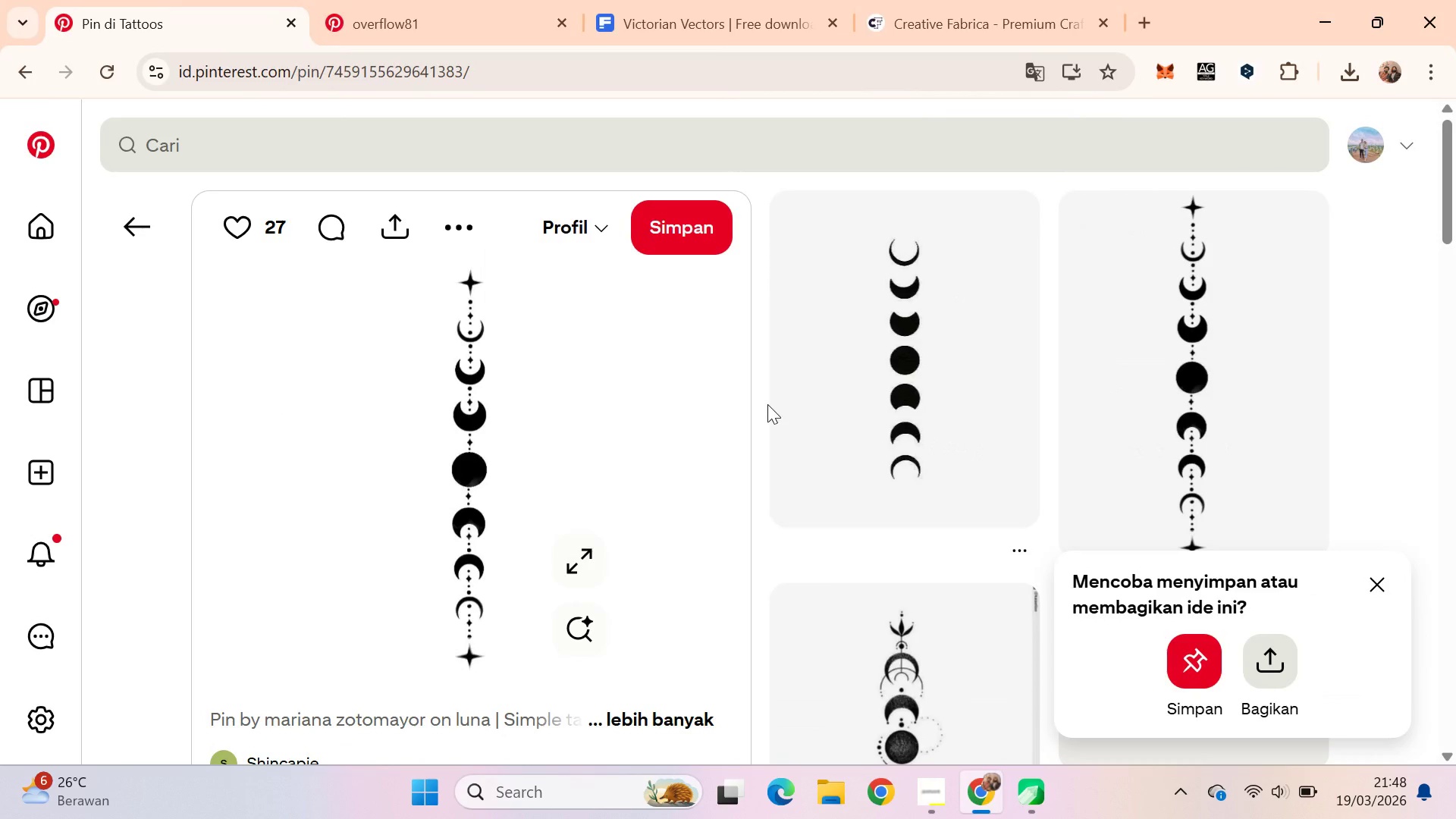 
scroll: coordinate [633, 438], scroll_direction: up, amount: 4.0
 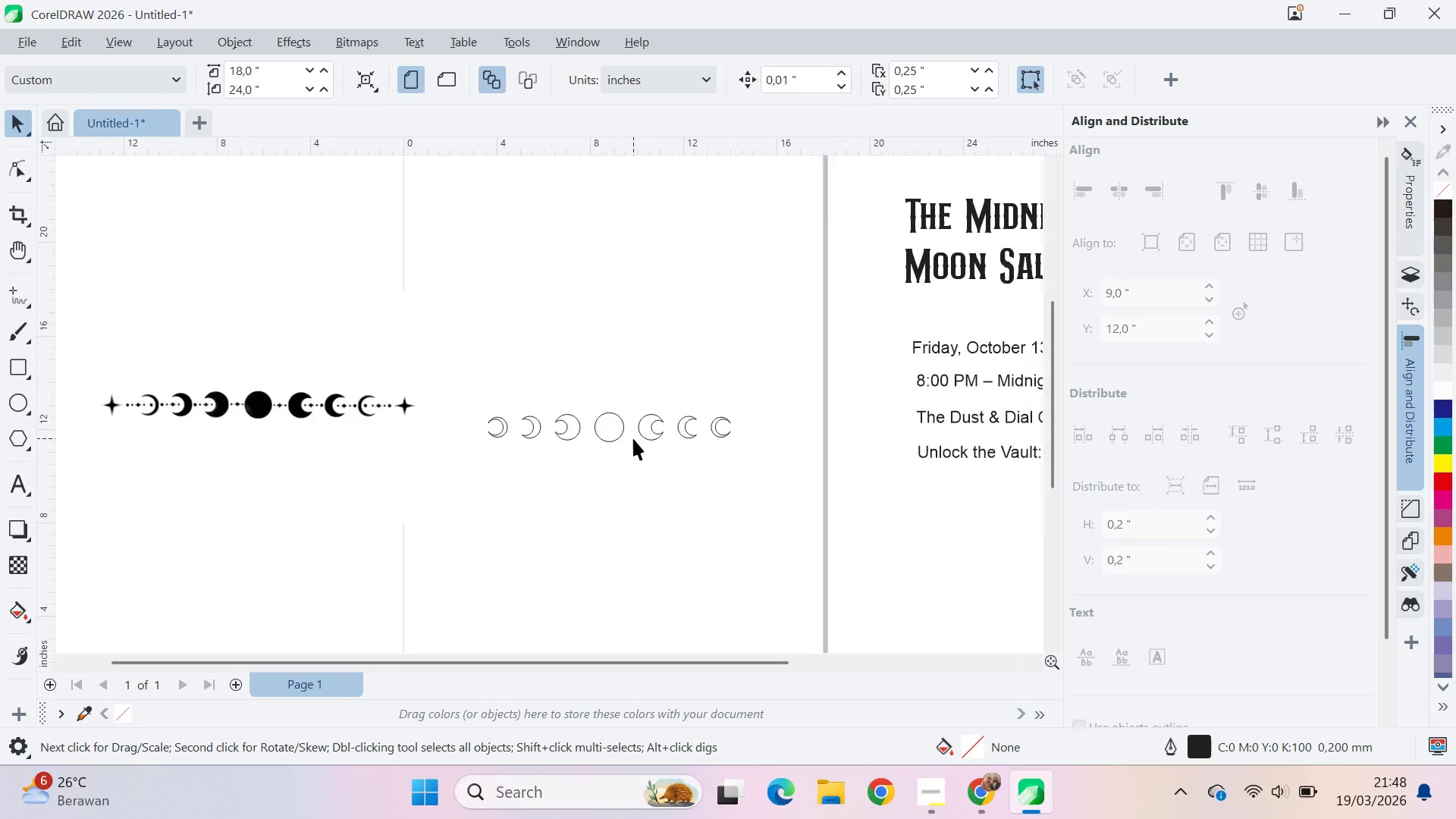 
scroll: coordinate [767, 404], scroll_direction: down, amount: 4.0
 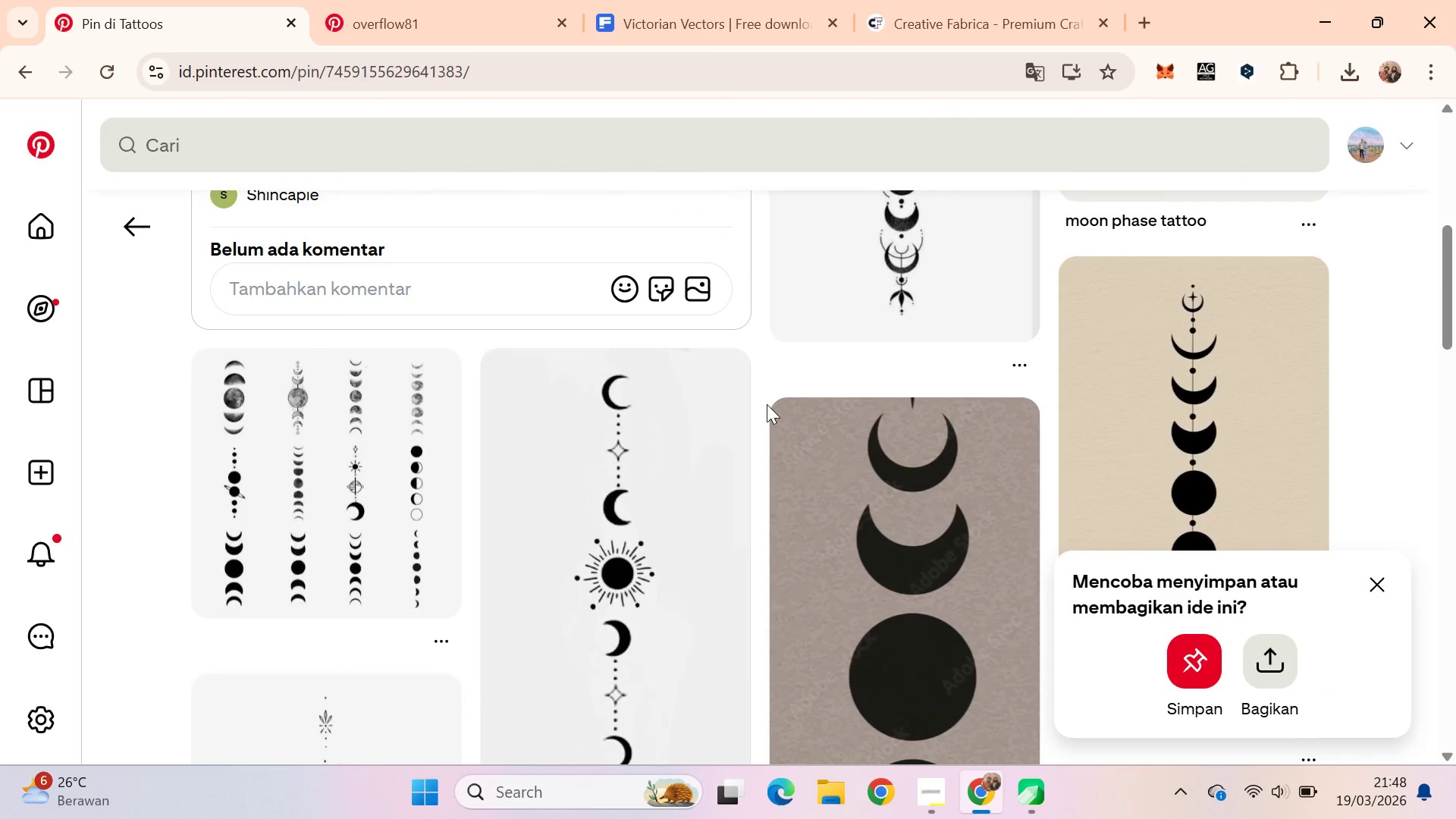 
key(Alt+AltLeft)
 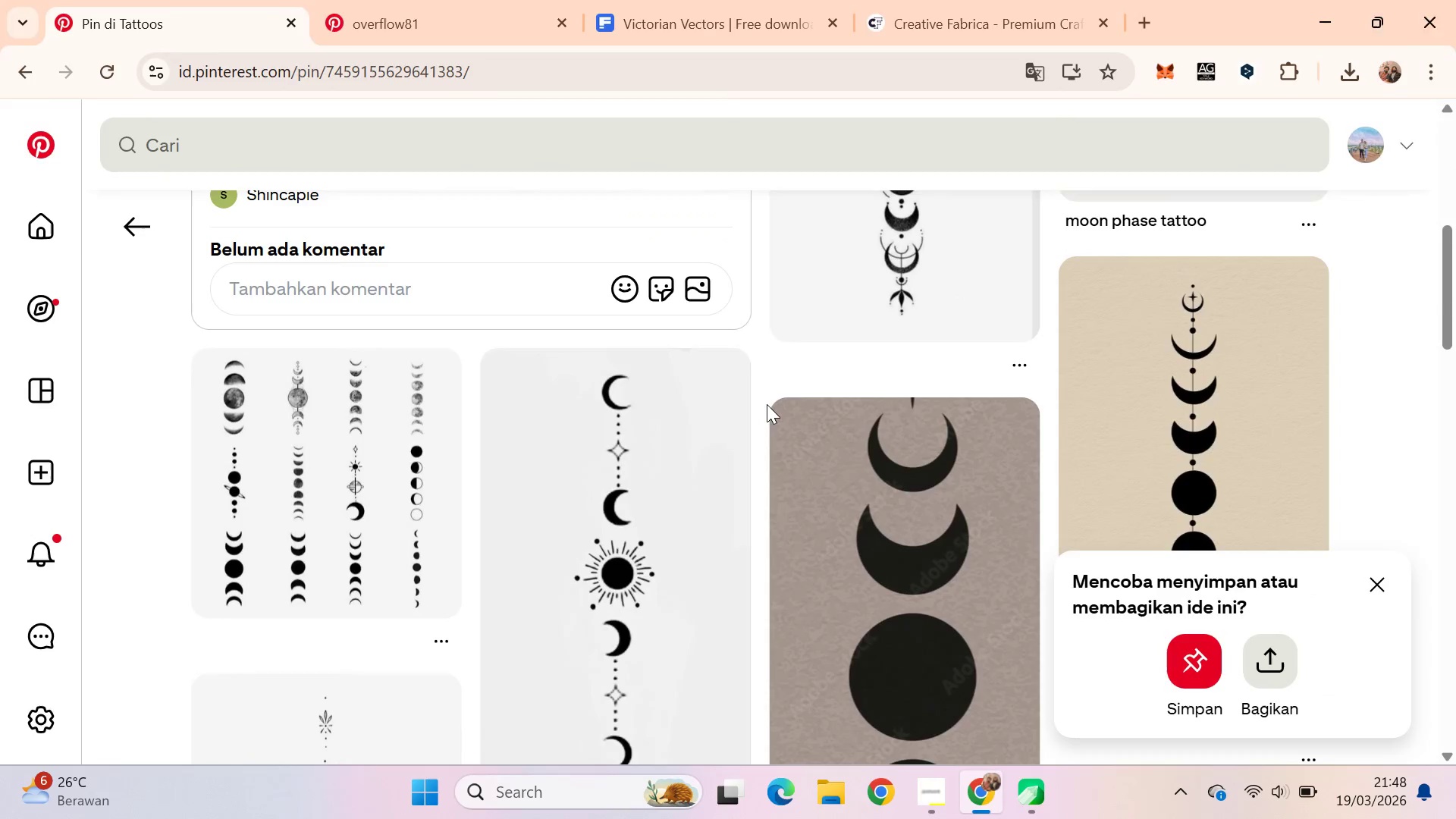 
key(Alt+Tab)
 